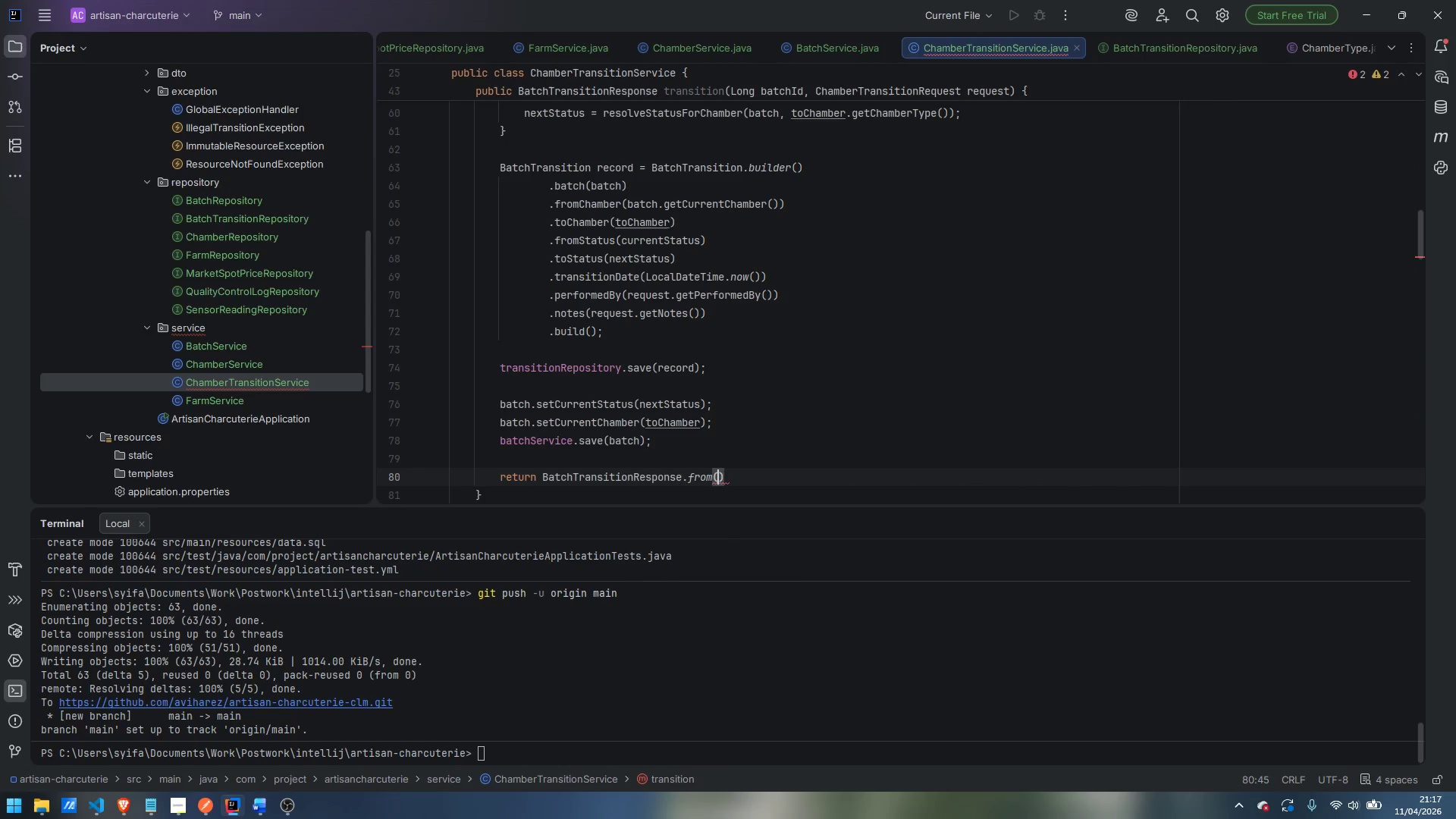 
type(record)
 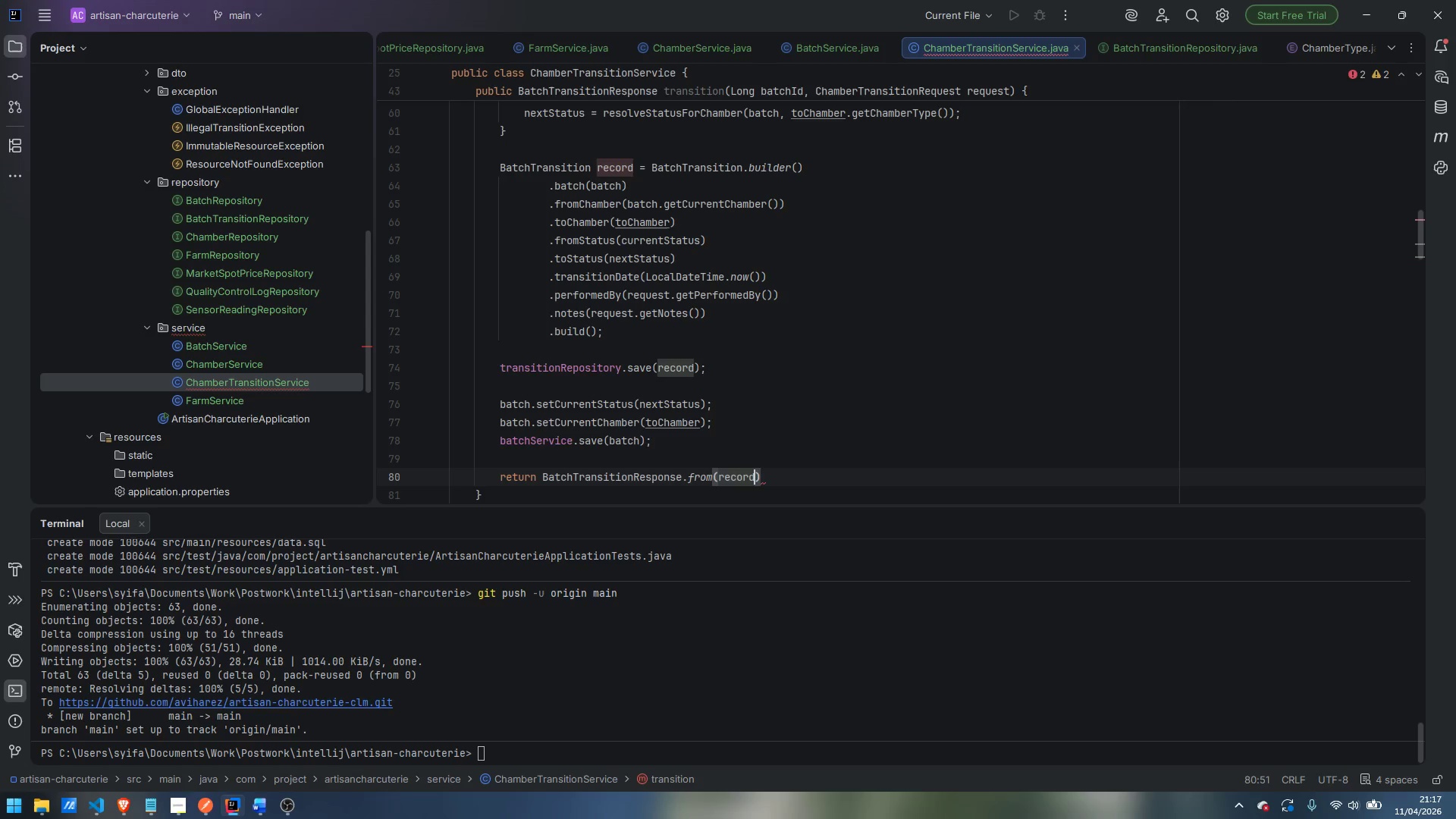 
key(ArrowRight)
 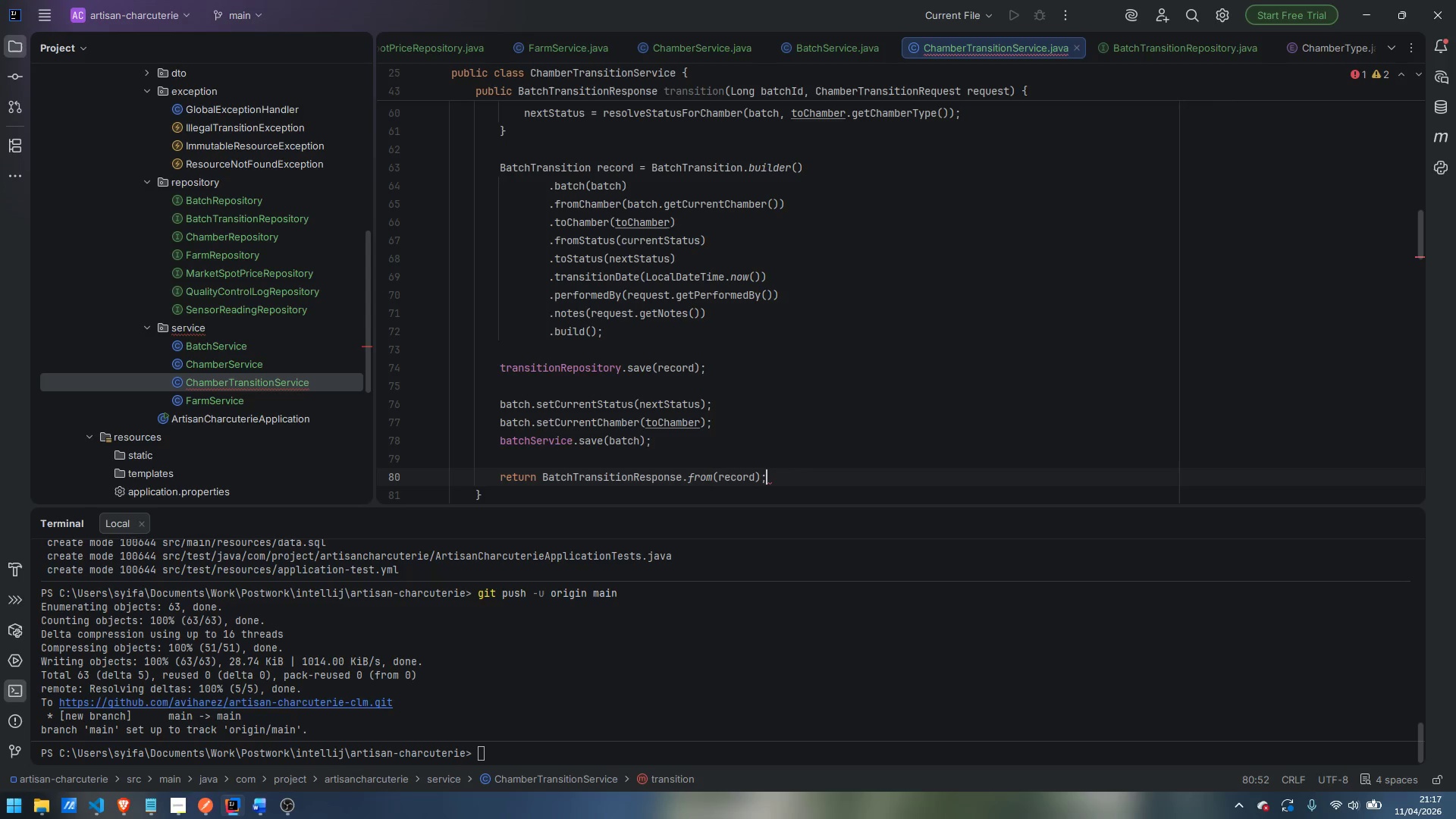 
key(Semicolon)
 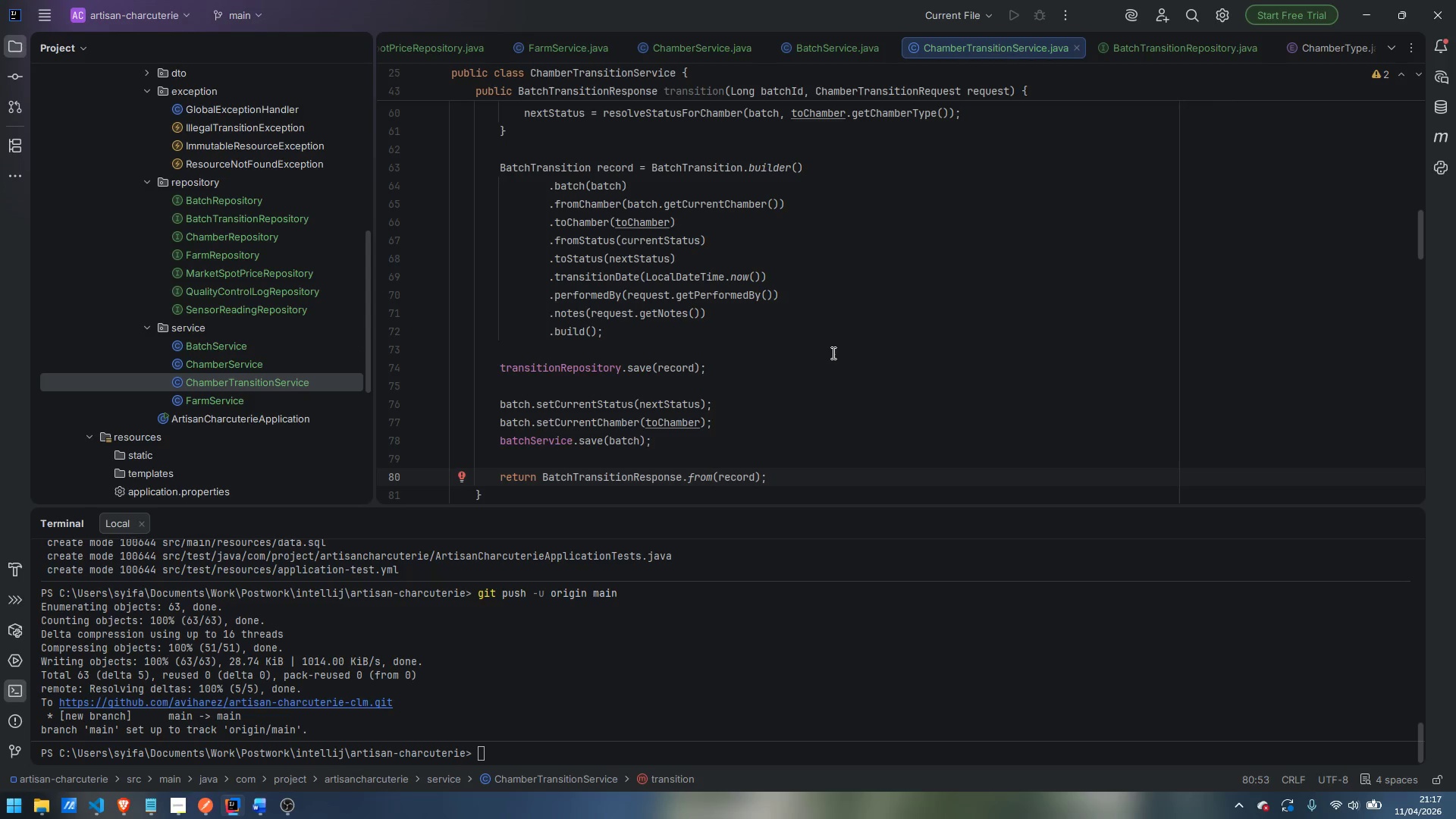 
scroll: coordinate [843, 347], scroll_direction: down, amount: 3.0
 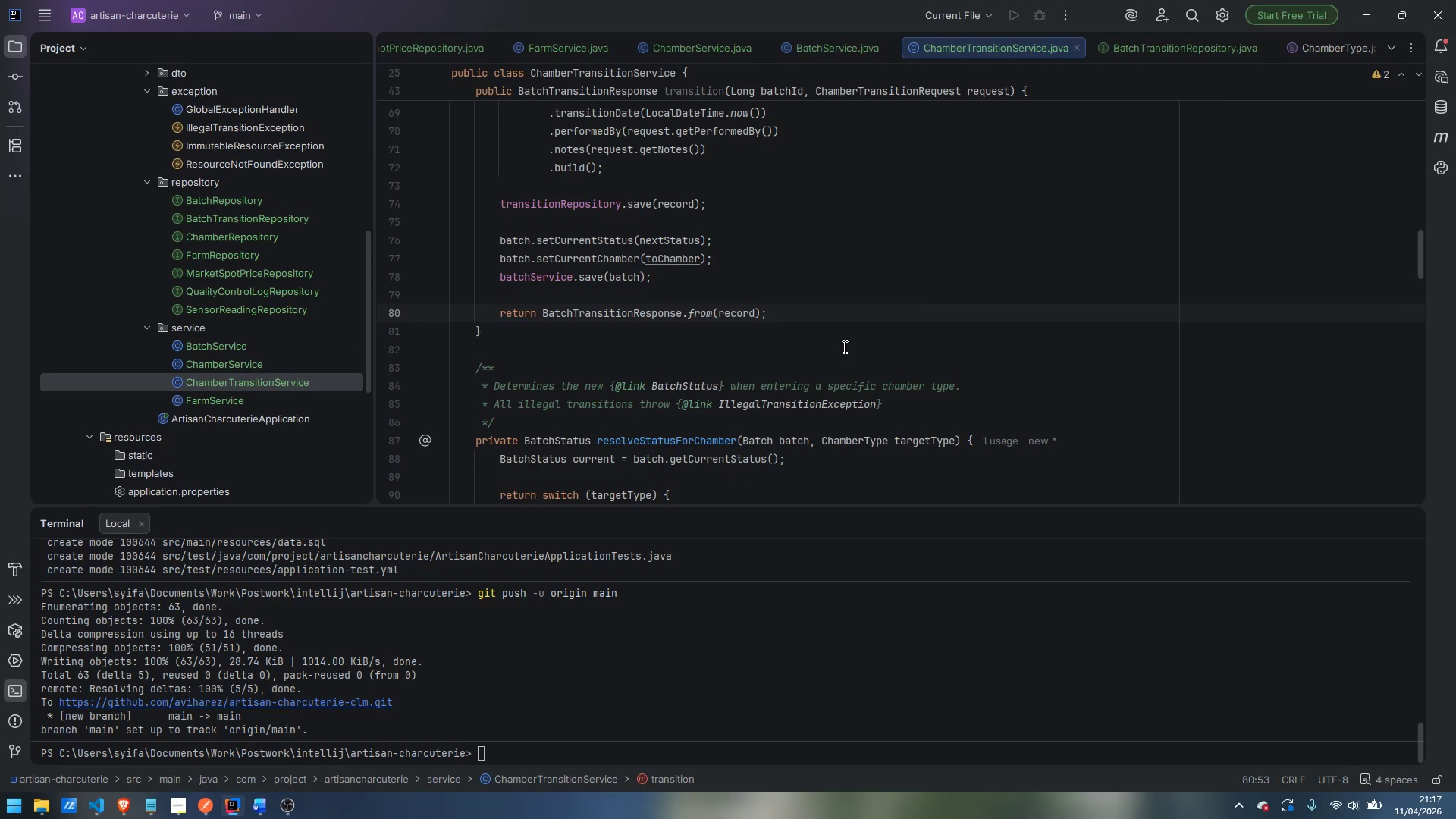 
scroll: coordinate [852, 334], scroll_direction: up, amount: 18.0
 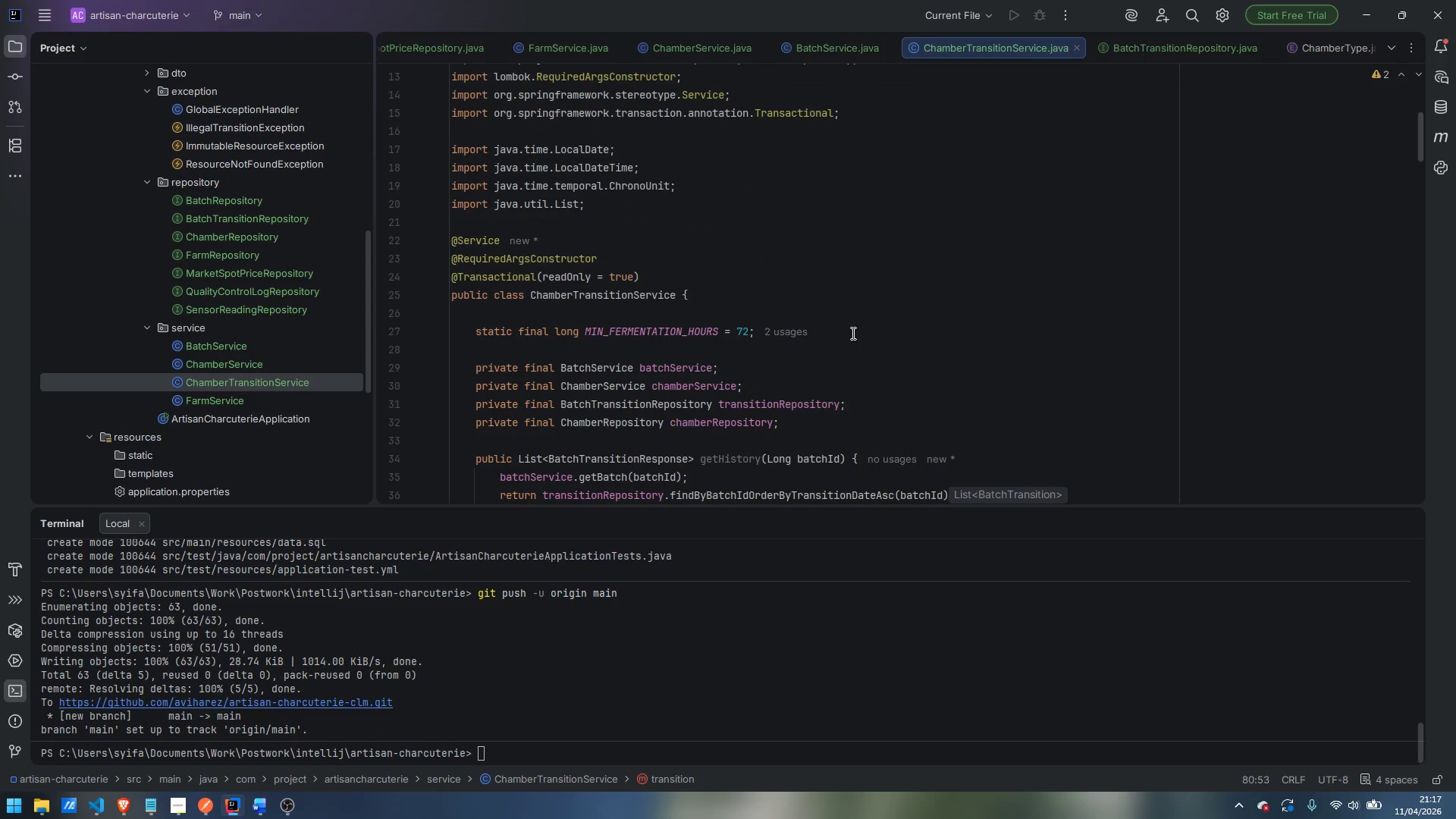 
wait(5.2)
 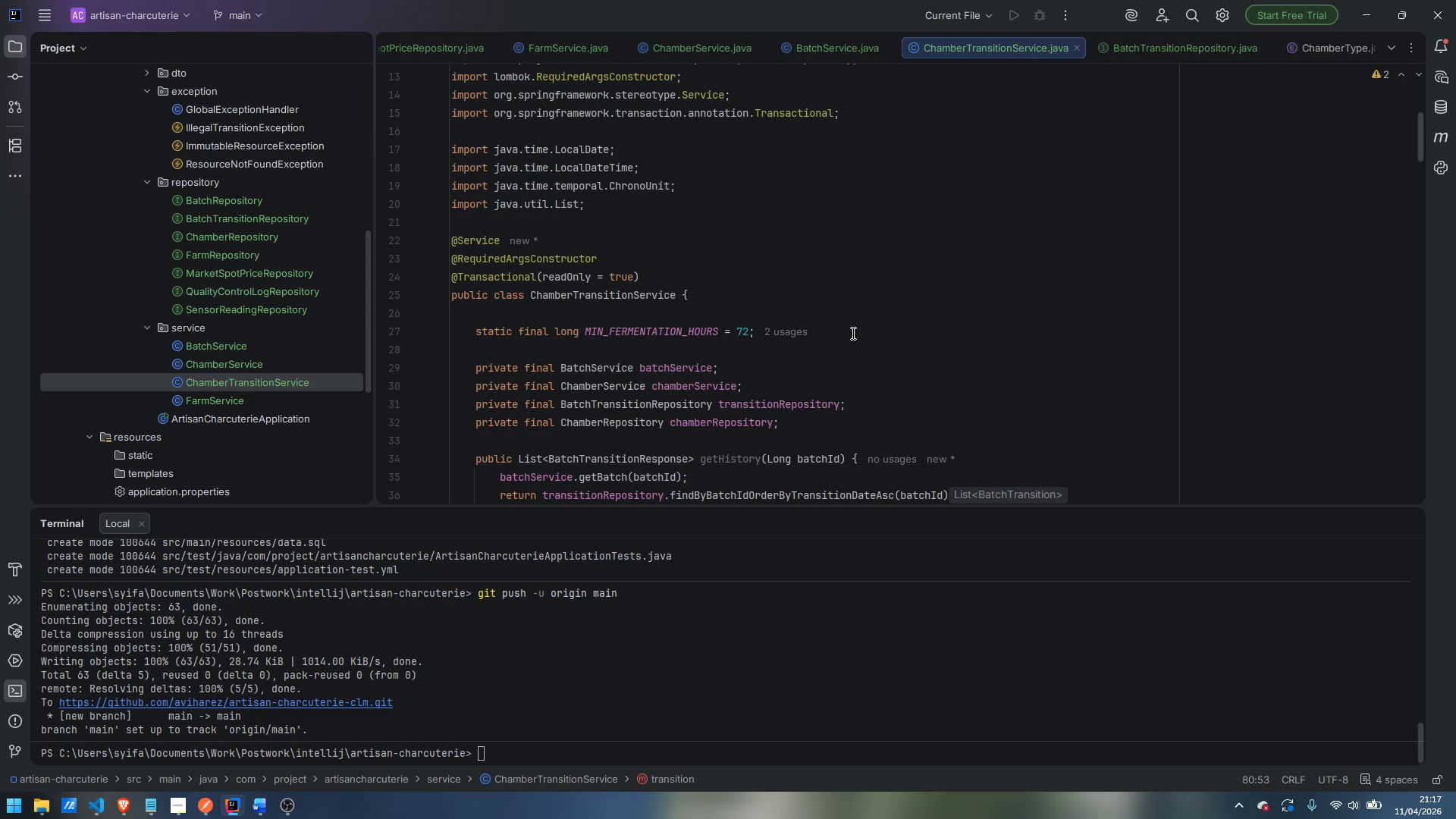 
scroll: coordinate [885, 315], scroll_direction: down, amount: 6.0
 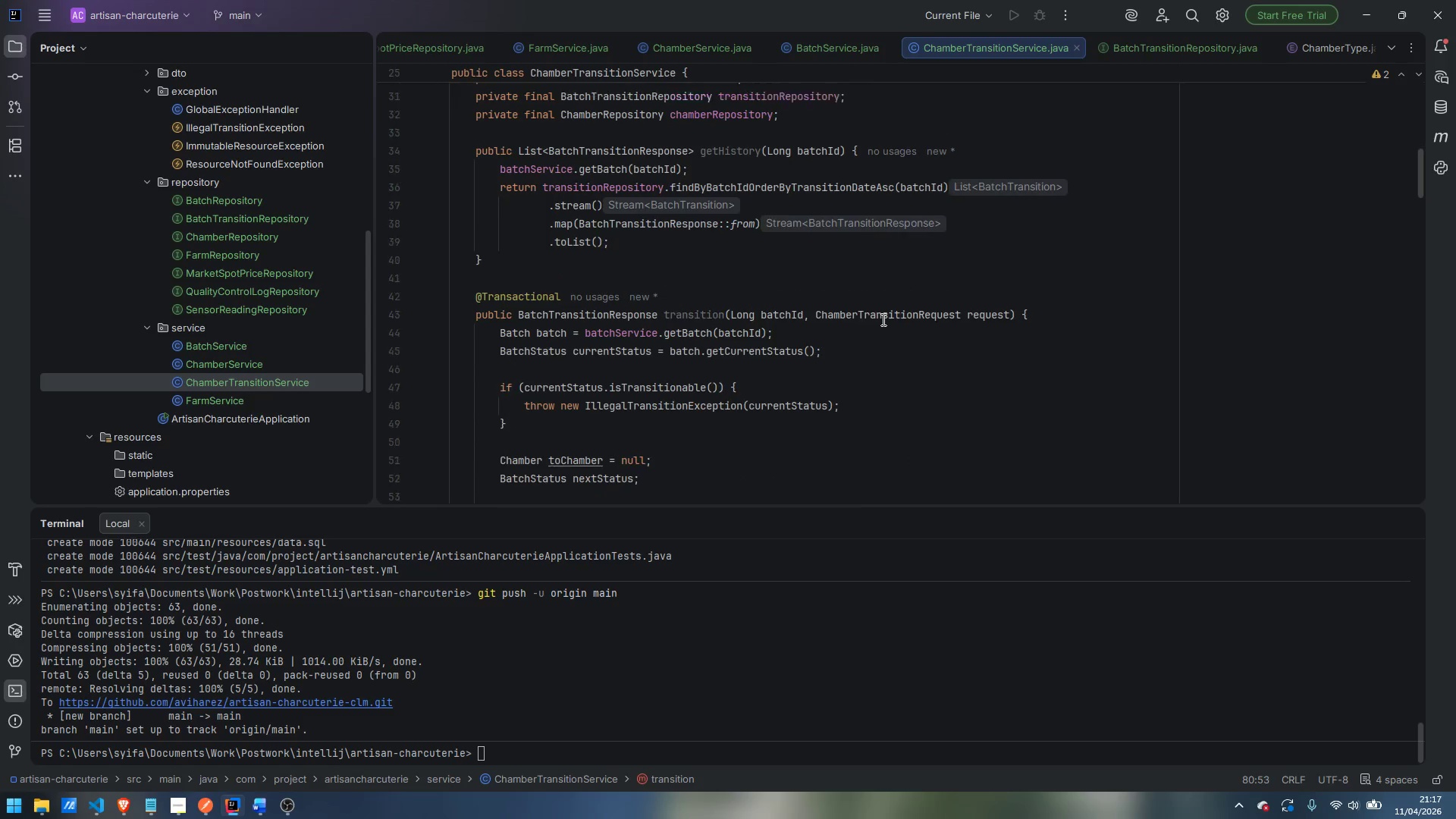 
scroll: coordinate [890, 313], scroll_direction: up, amount: 11.0
 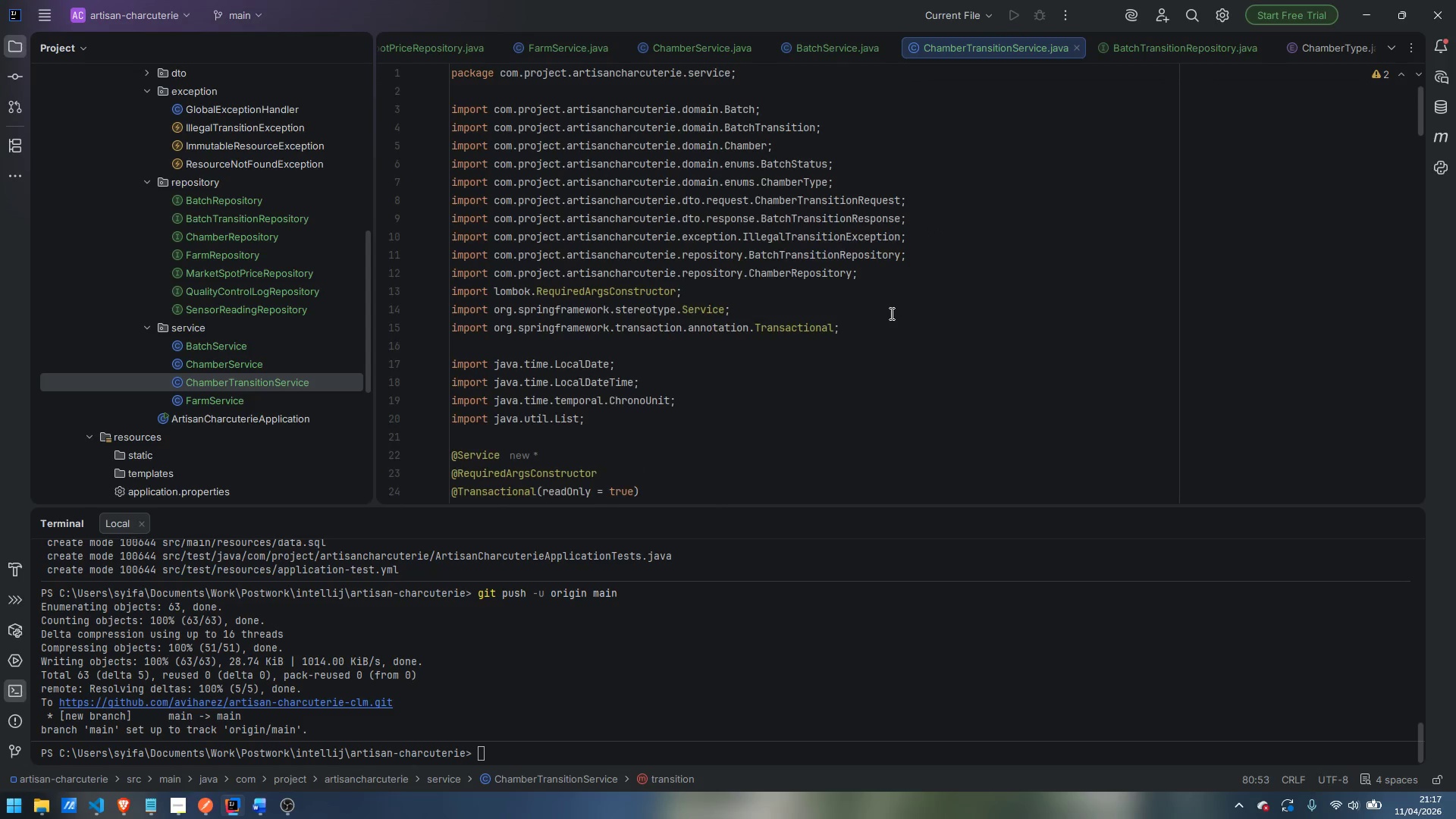 
scroll: coordinate [777, 403], scroll_direction: down, amount: 60.0
 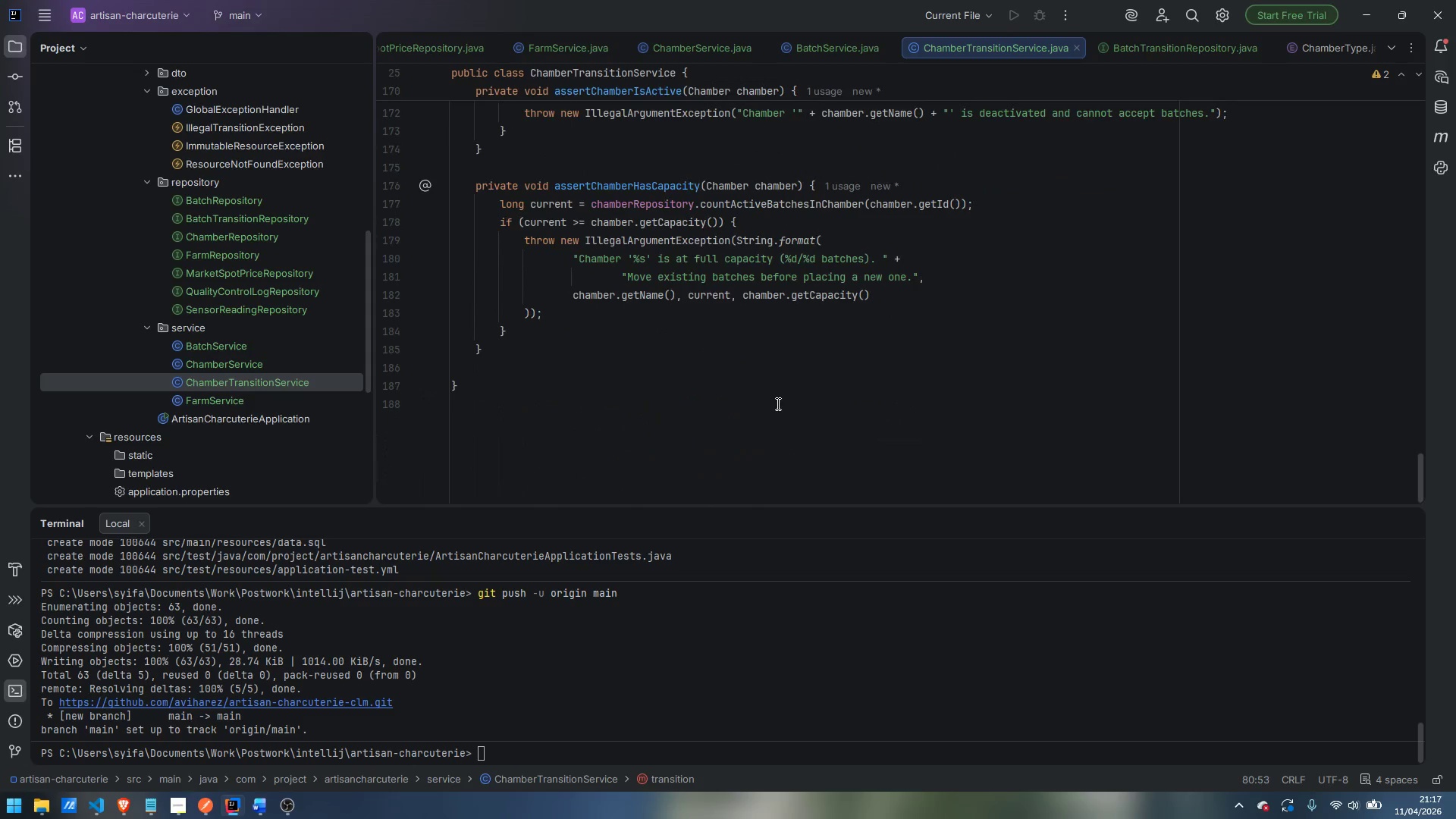 
wait(8.85)
 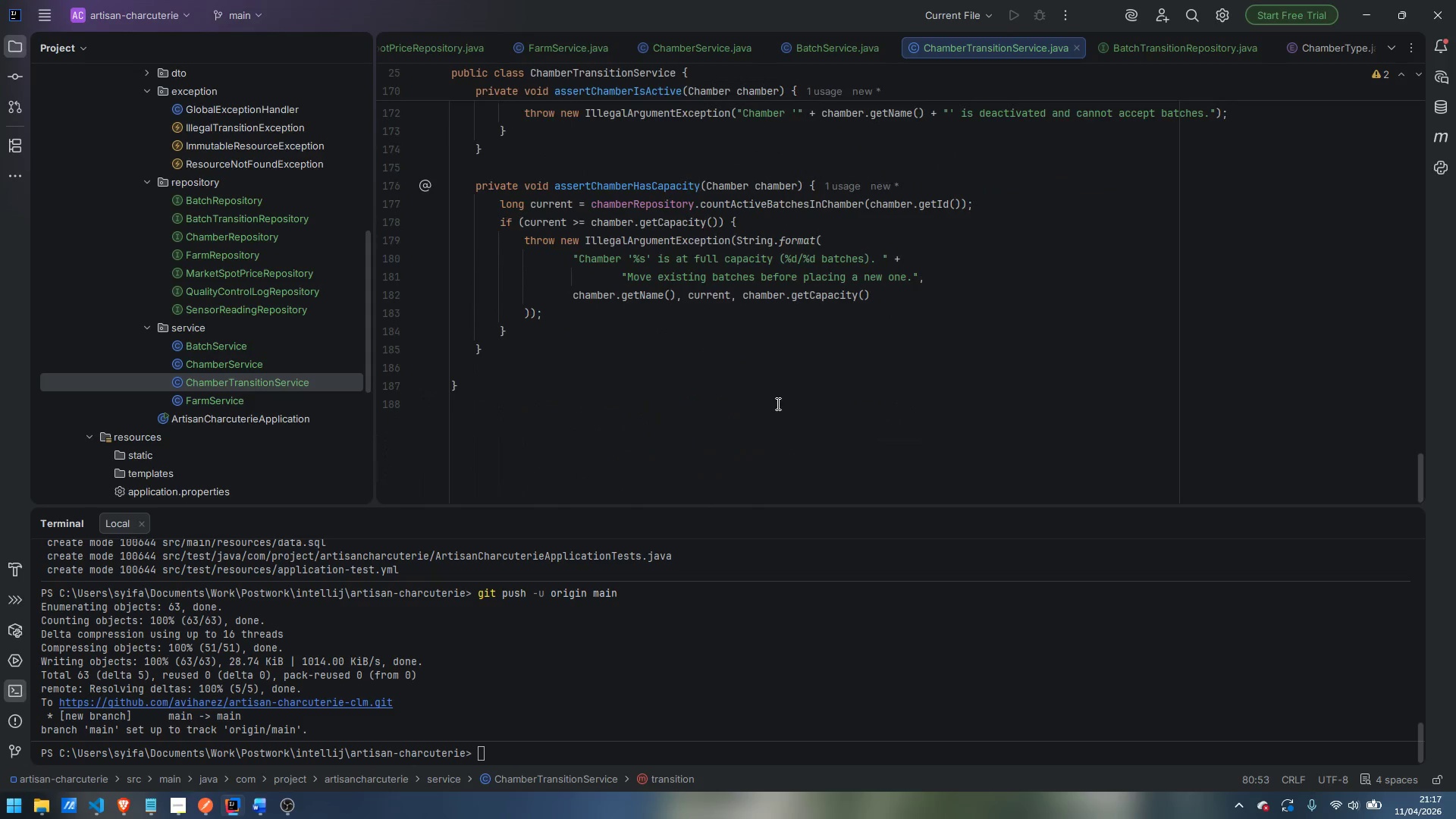 
right_click([197, 330])
 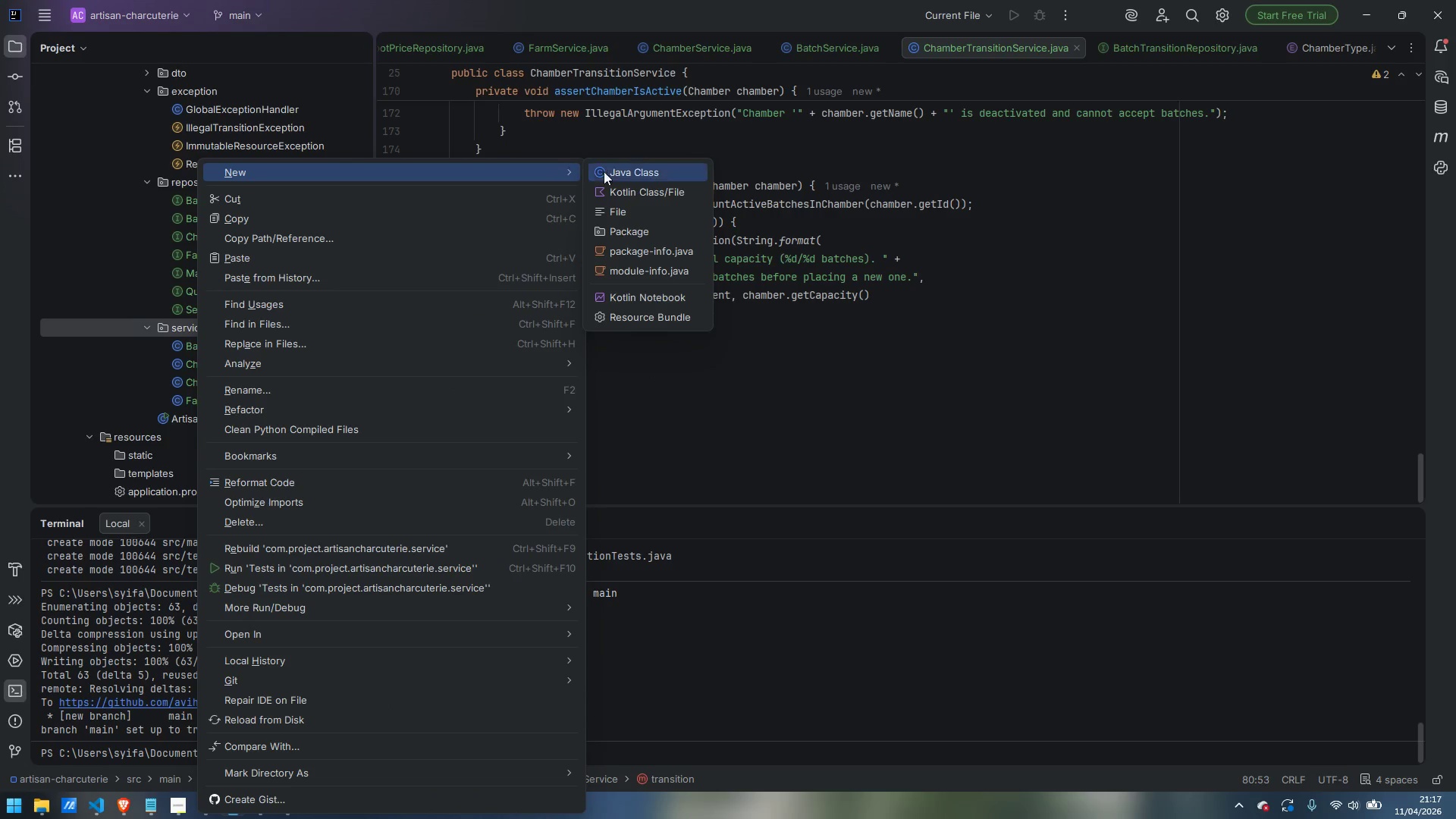 
left_click([628, 172])
 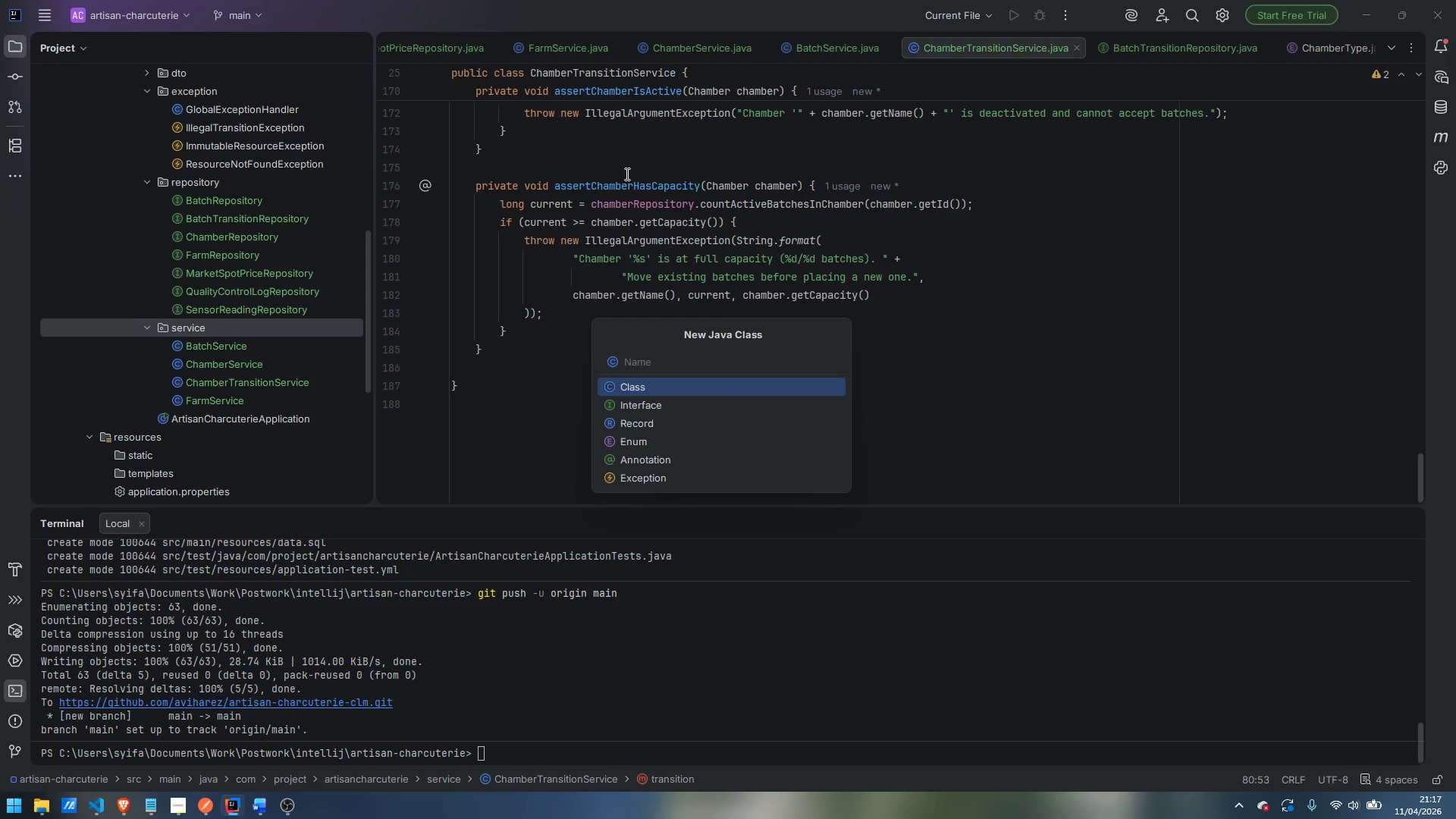 
type(Seensor)
key(Backspace)
key(Backspace)
key(Backspace)
key(Backspace)
key(Backspace)
type(nsorDataServioce)
key(Backspace)
key(Backspace)
key(Backspace)
type(ce)
 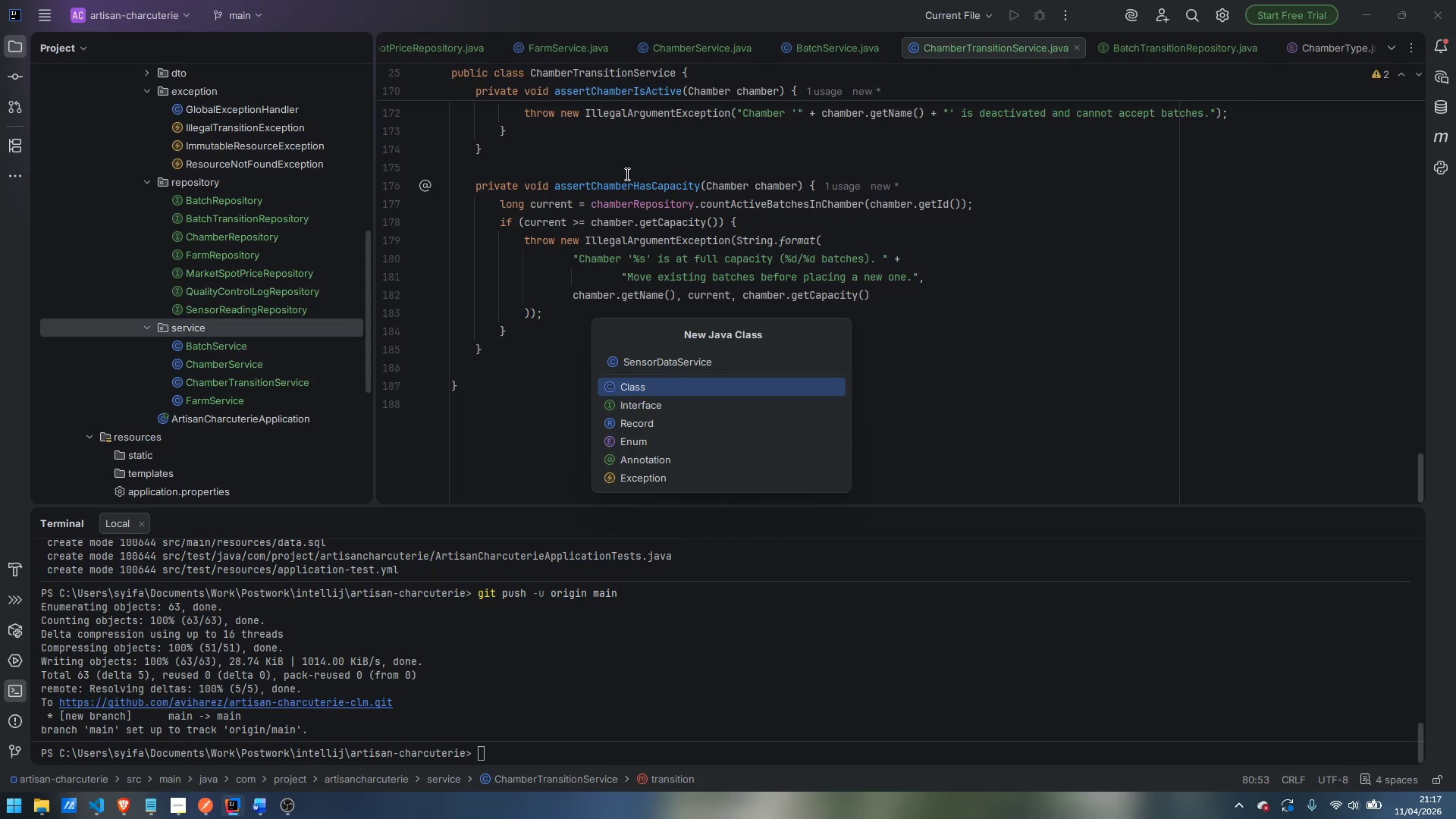 
key(Enter)
 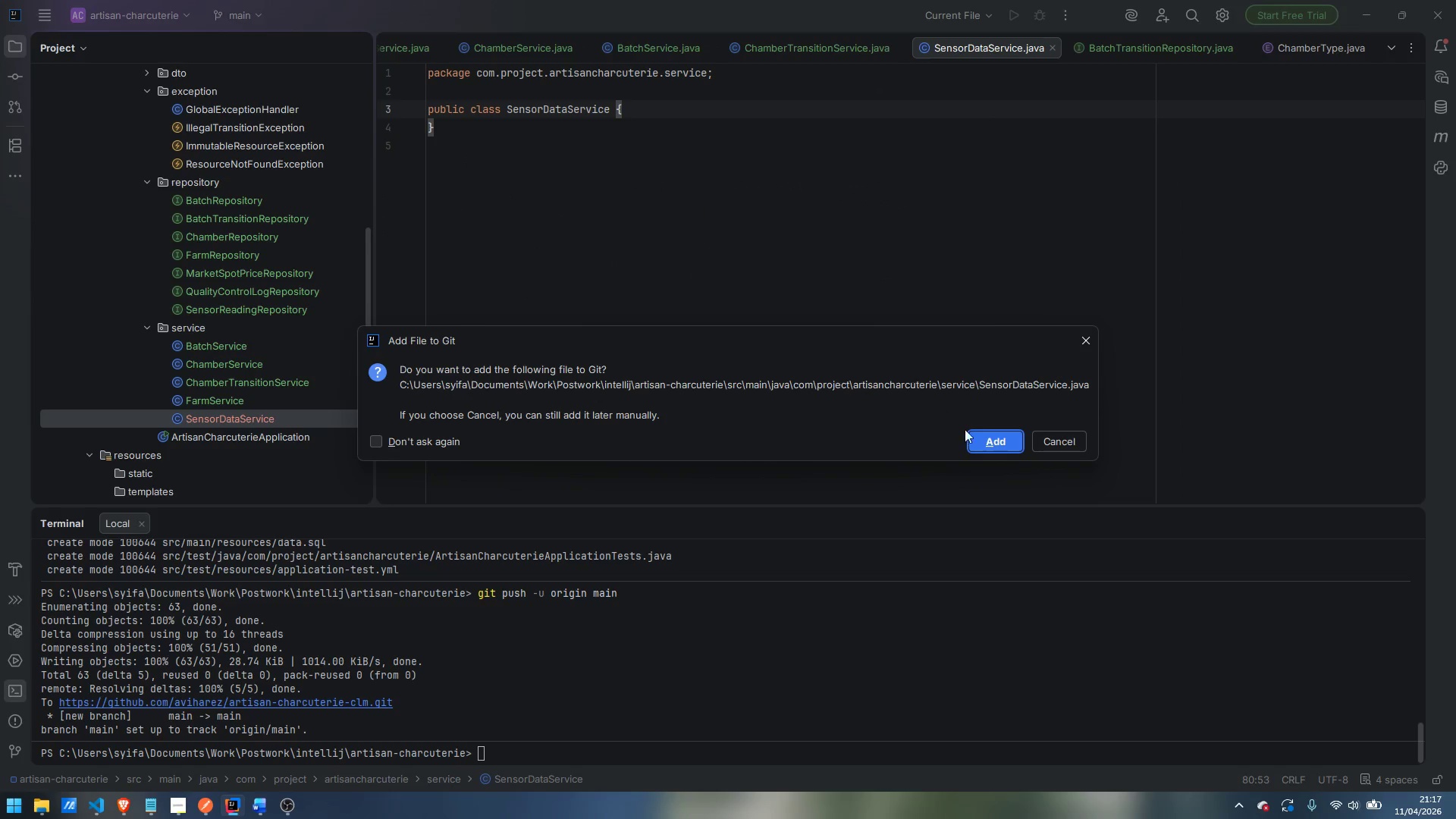 
left_click([1005, 441])
 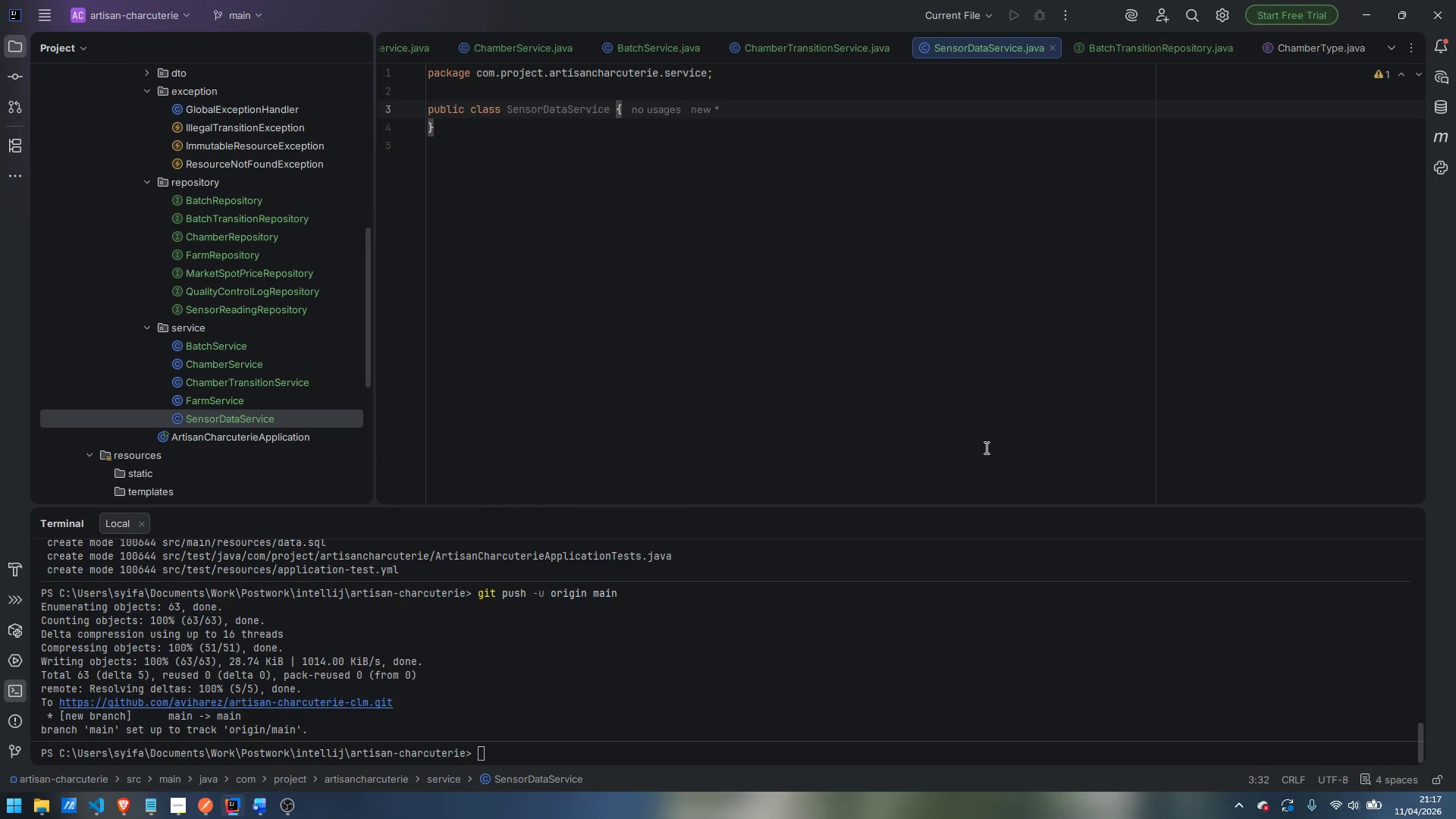 
wait(8.62)
 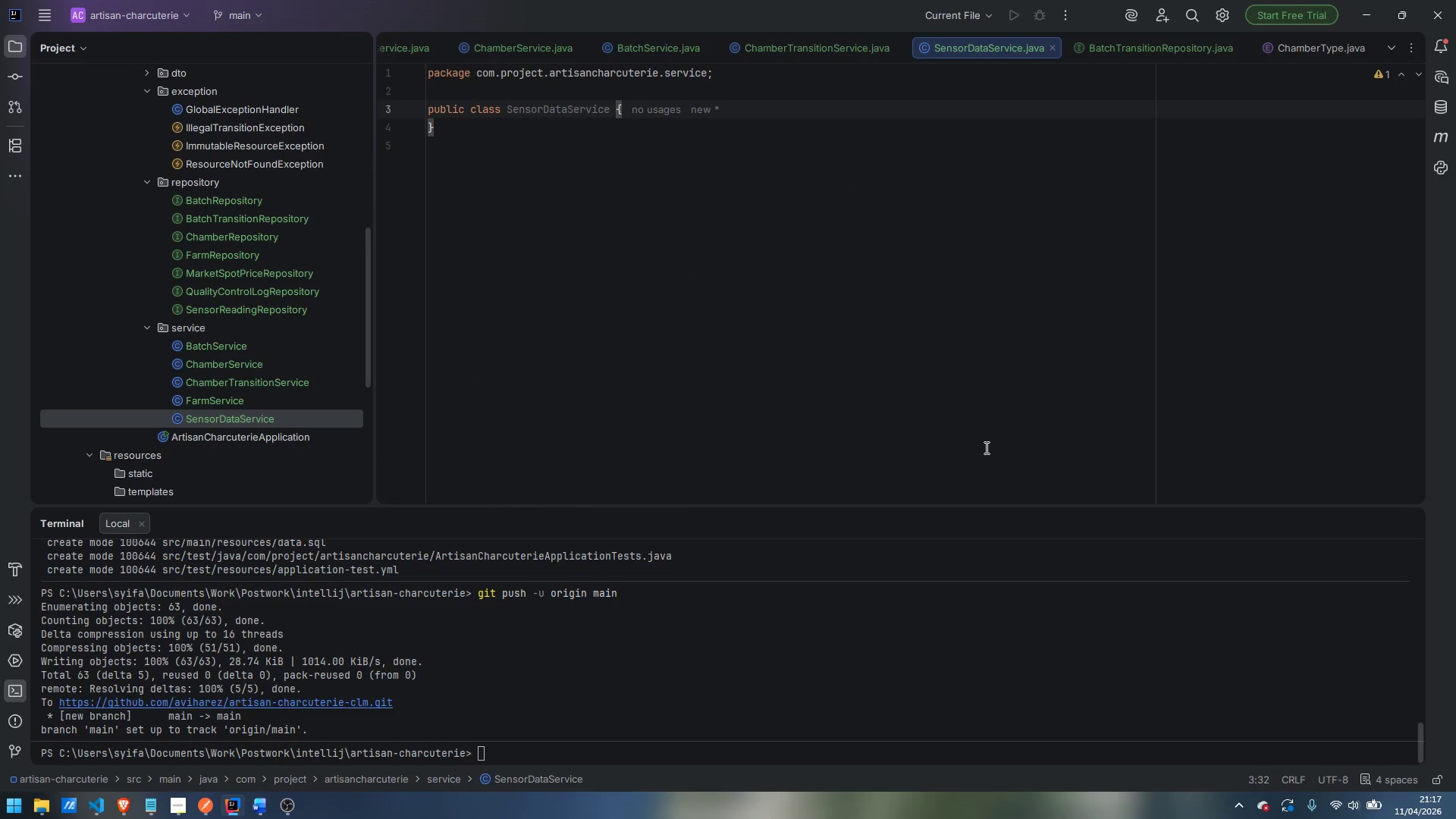 
left_click([632, 89])
 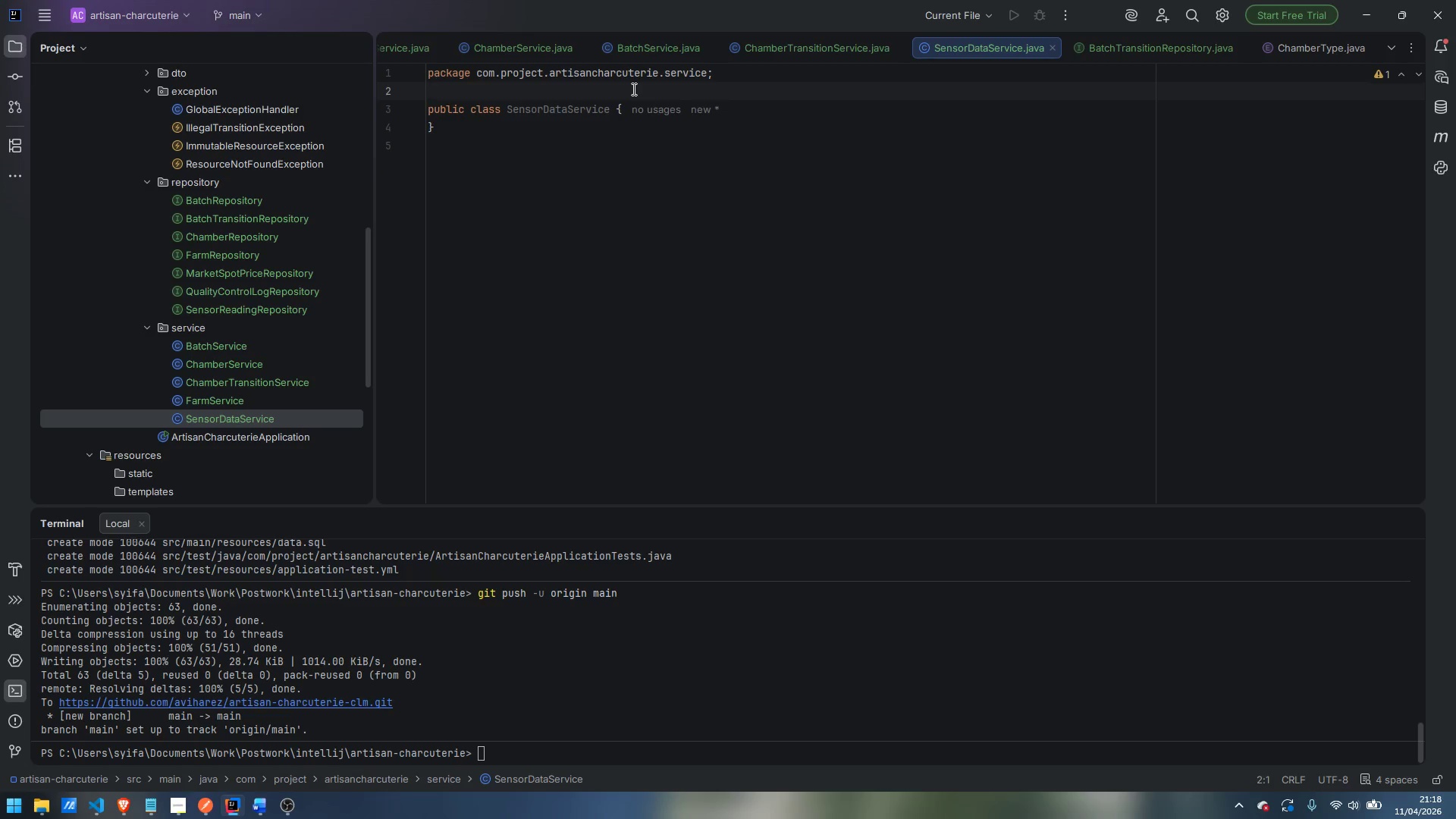 
key(Enter)
 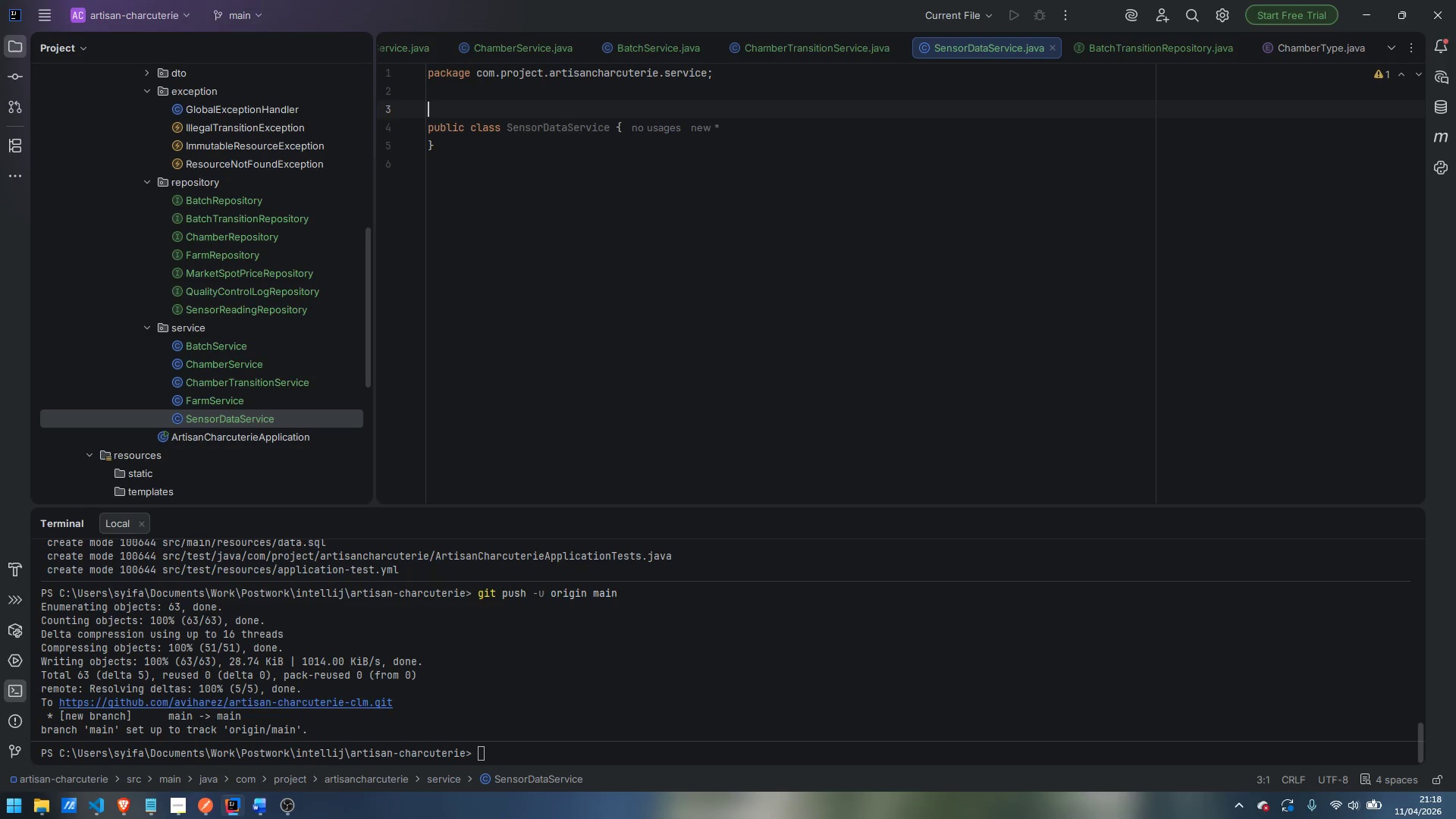 
type(@Service)
 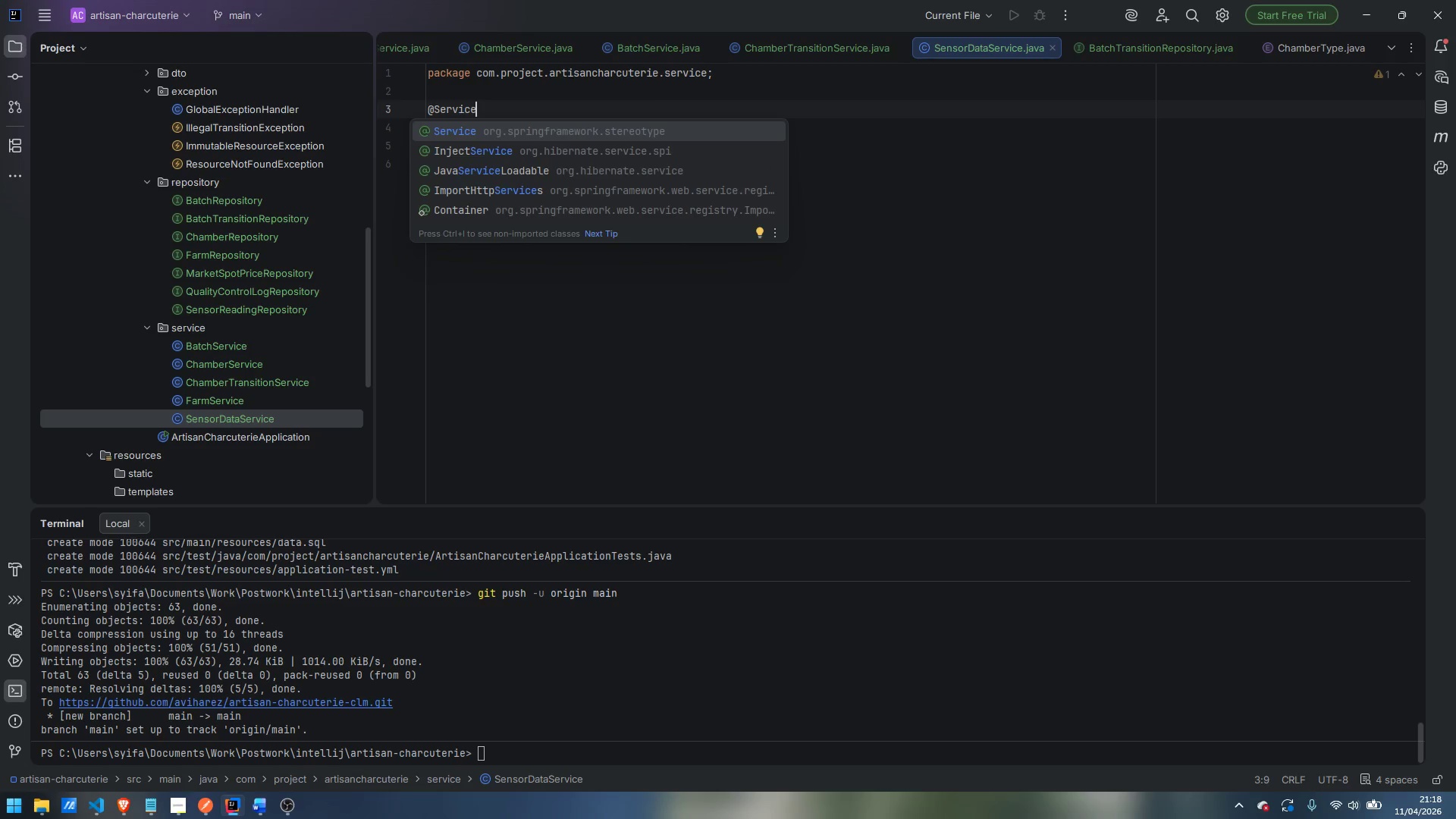 
key(Enter)
 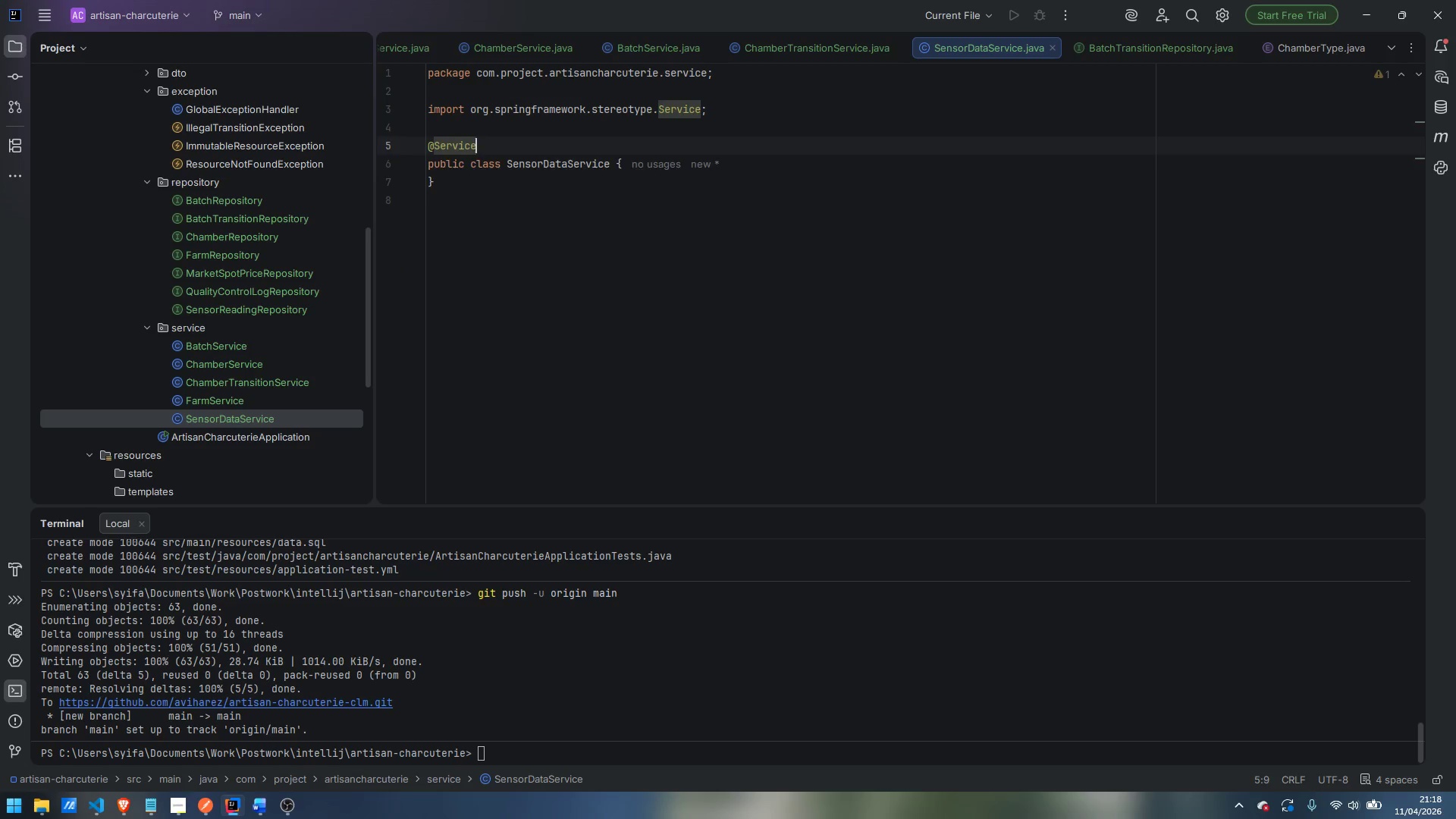 
key(Enter)
 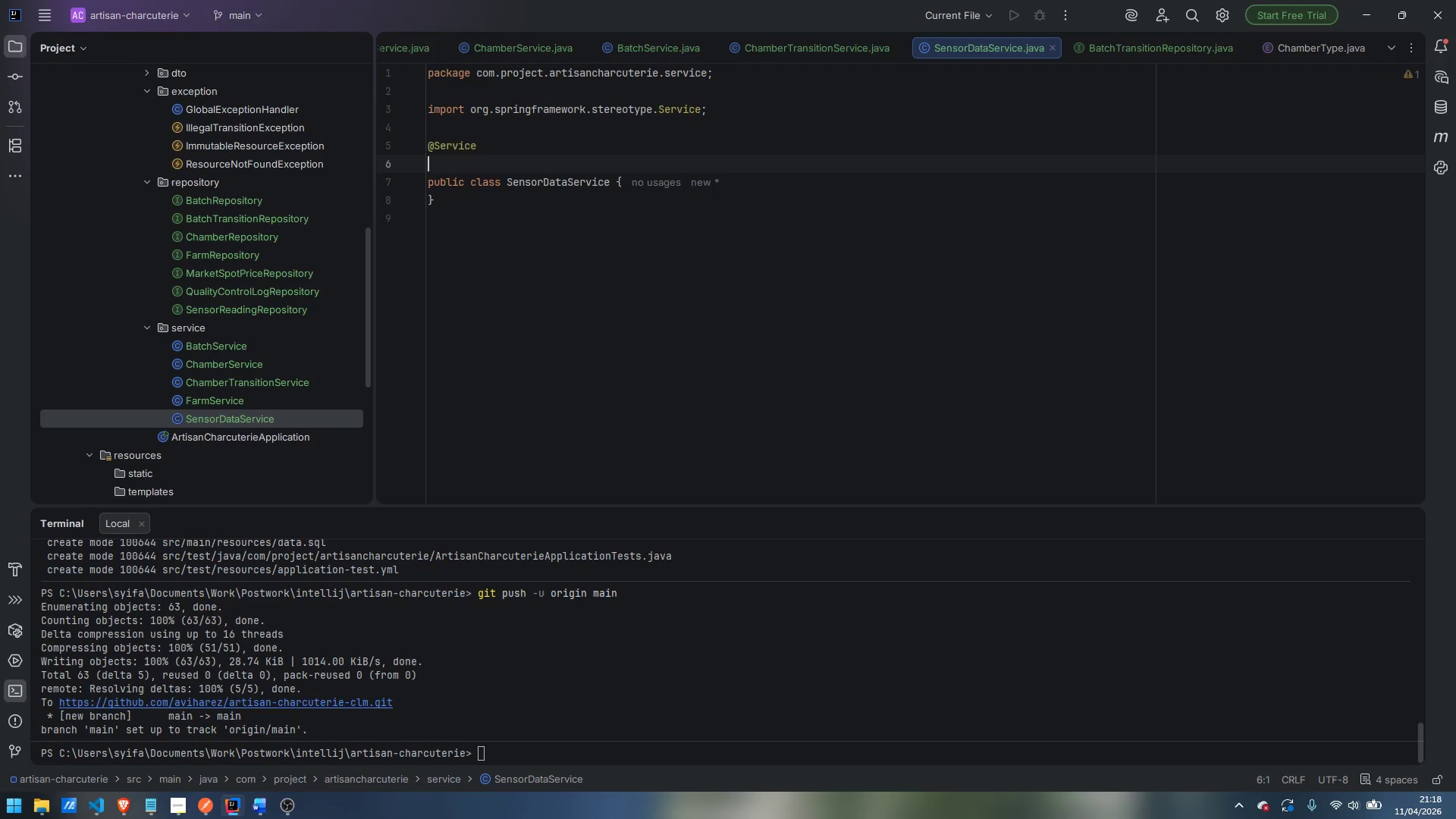 
type(@RequiredArgsConstructor)
 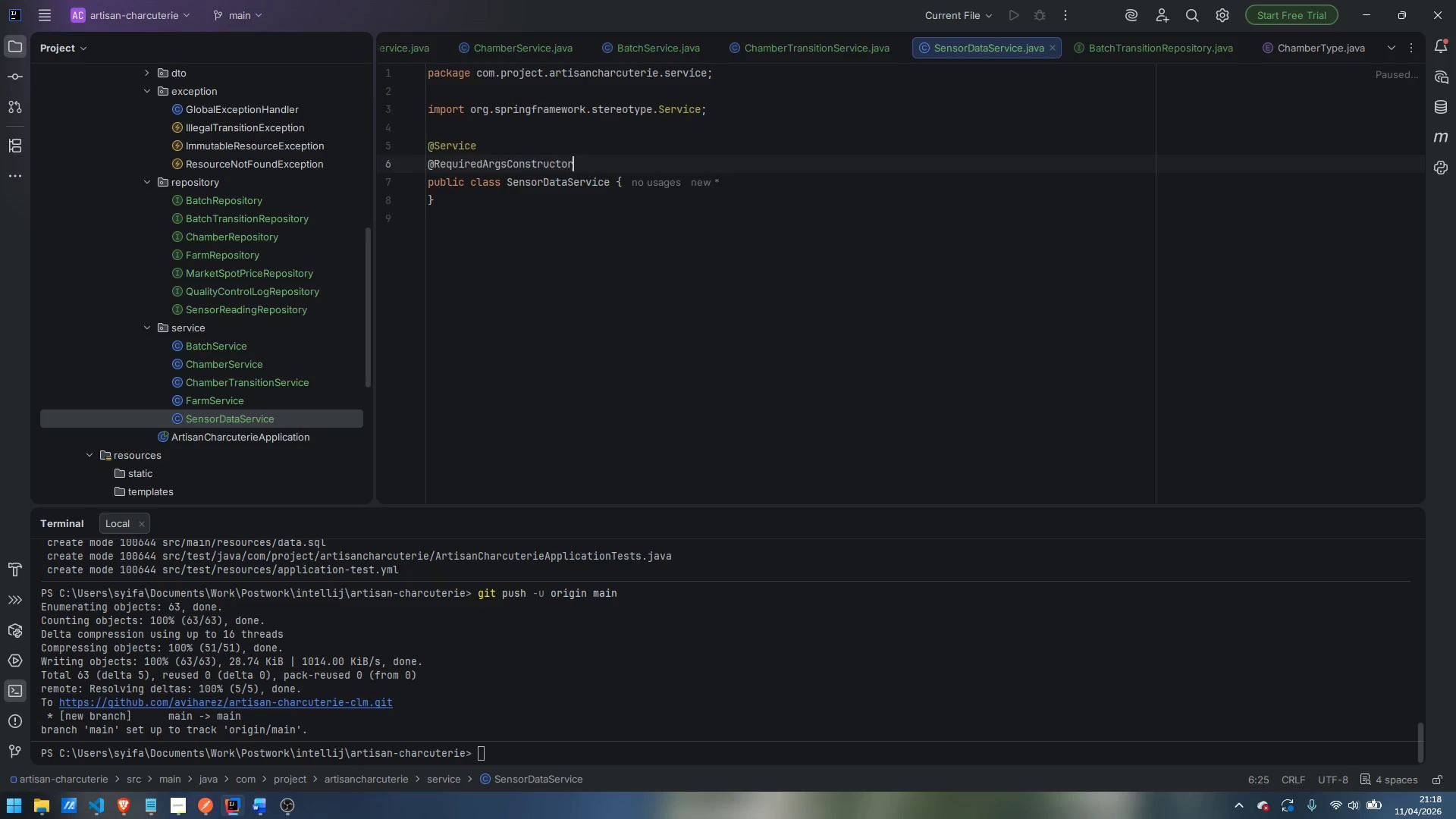 
key(Enter)
 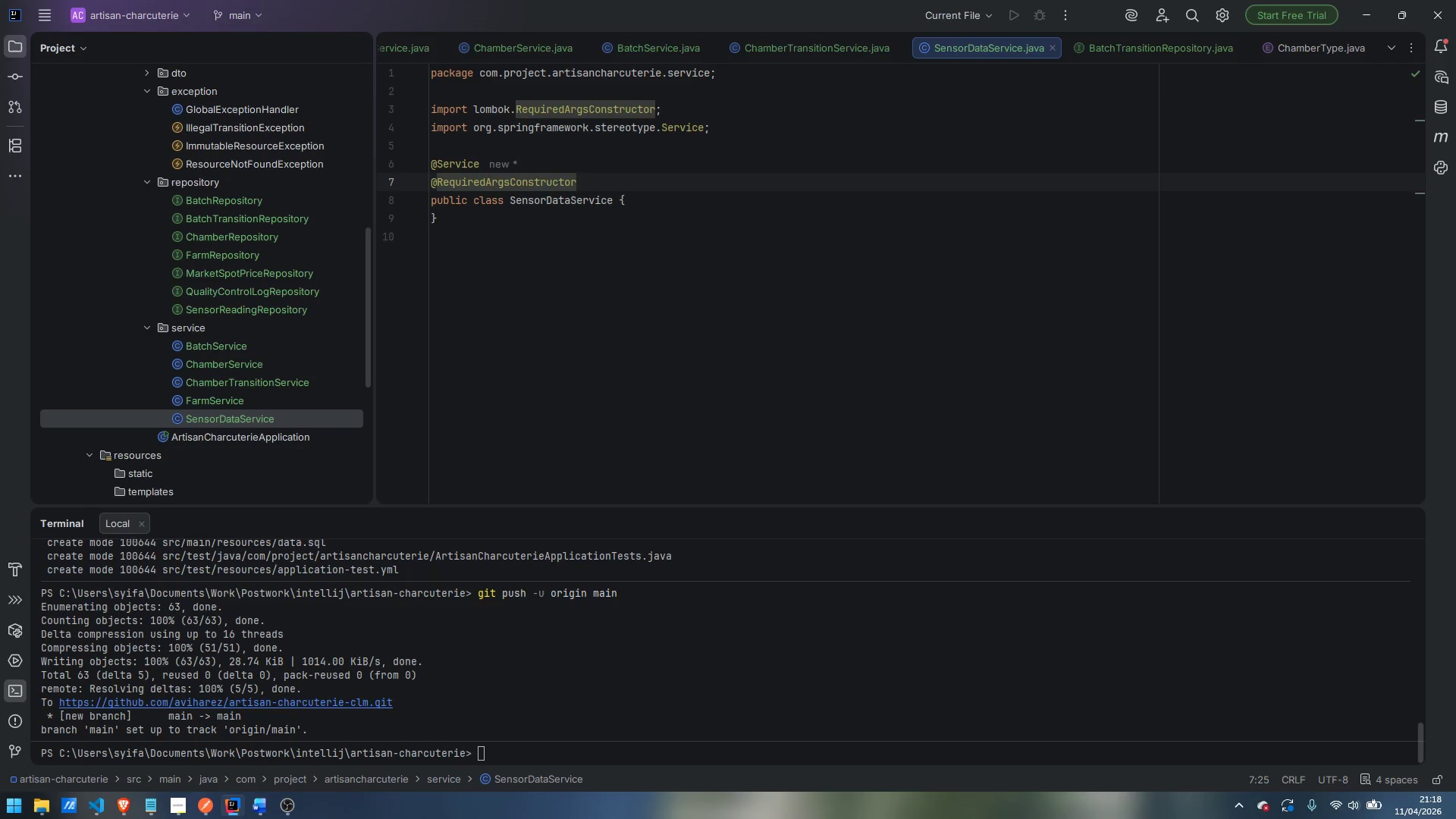 
key(Enter)
 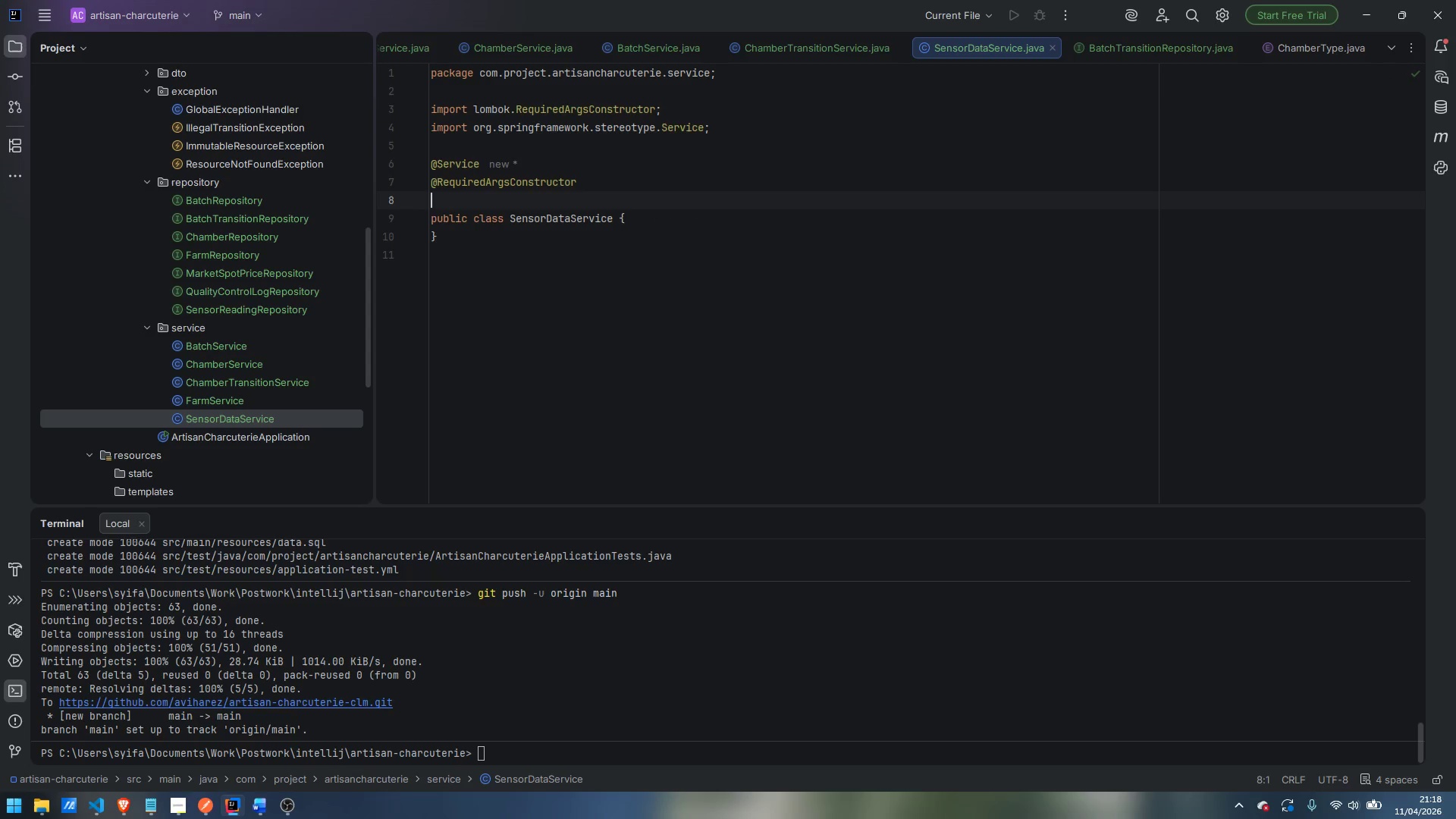 
type(@Transactional)
 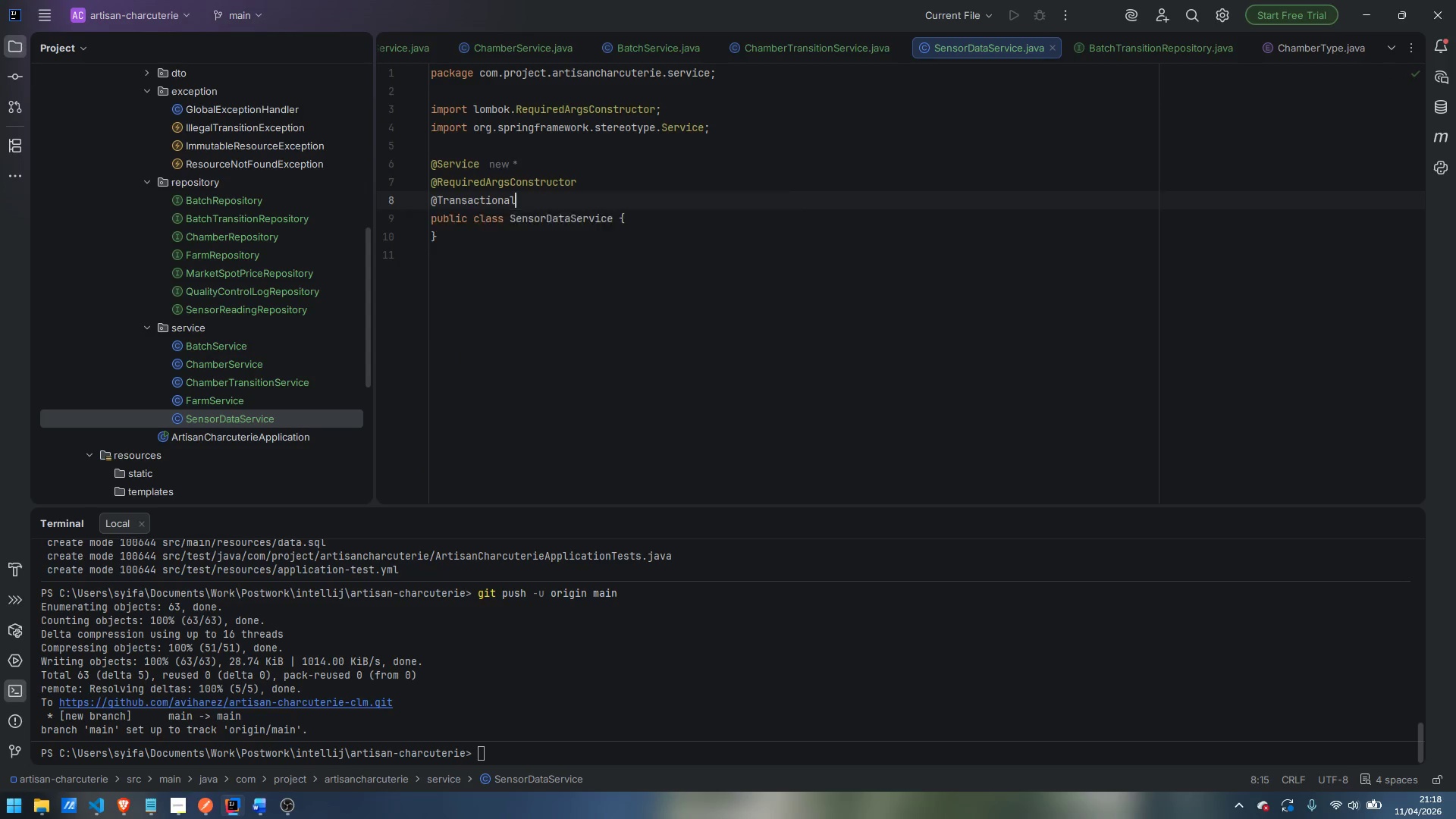 
key(Enter)
 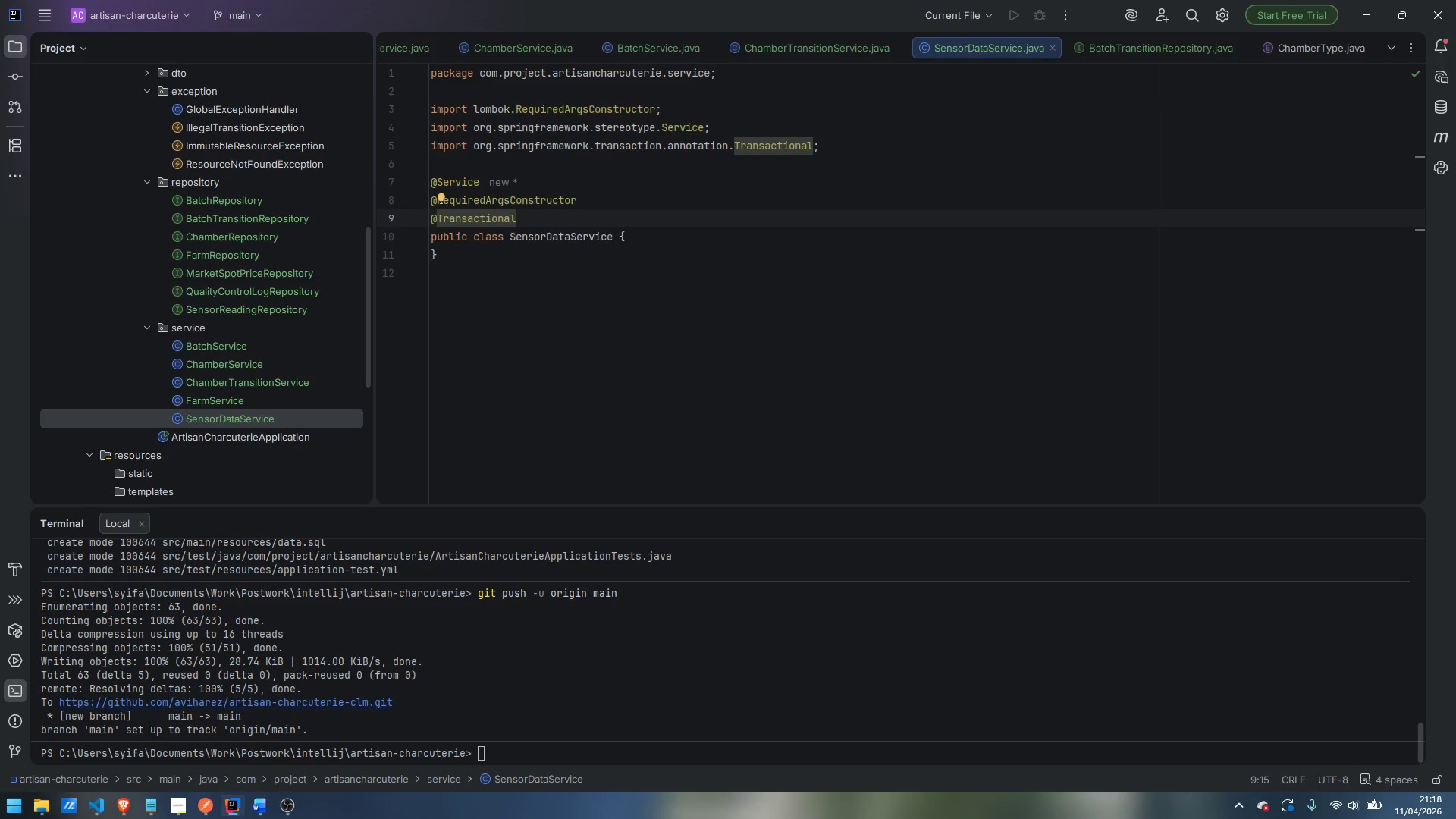 
type((readOnly = true)
 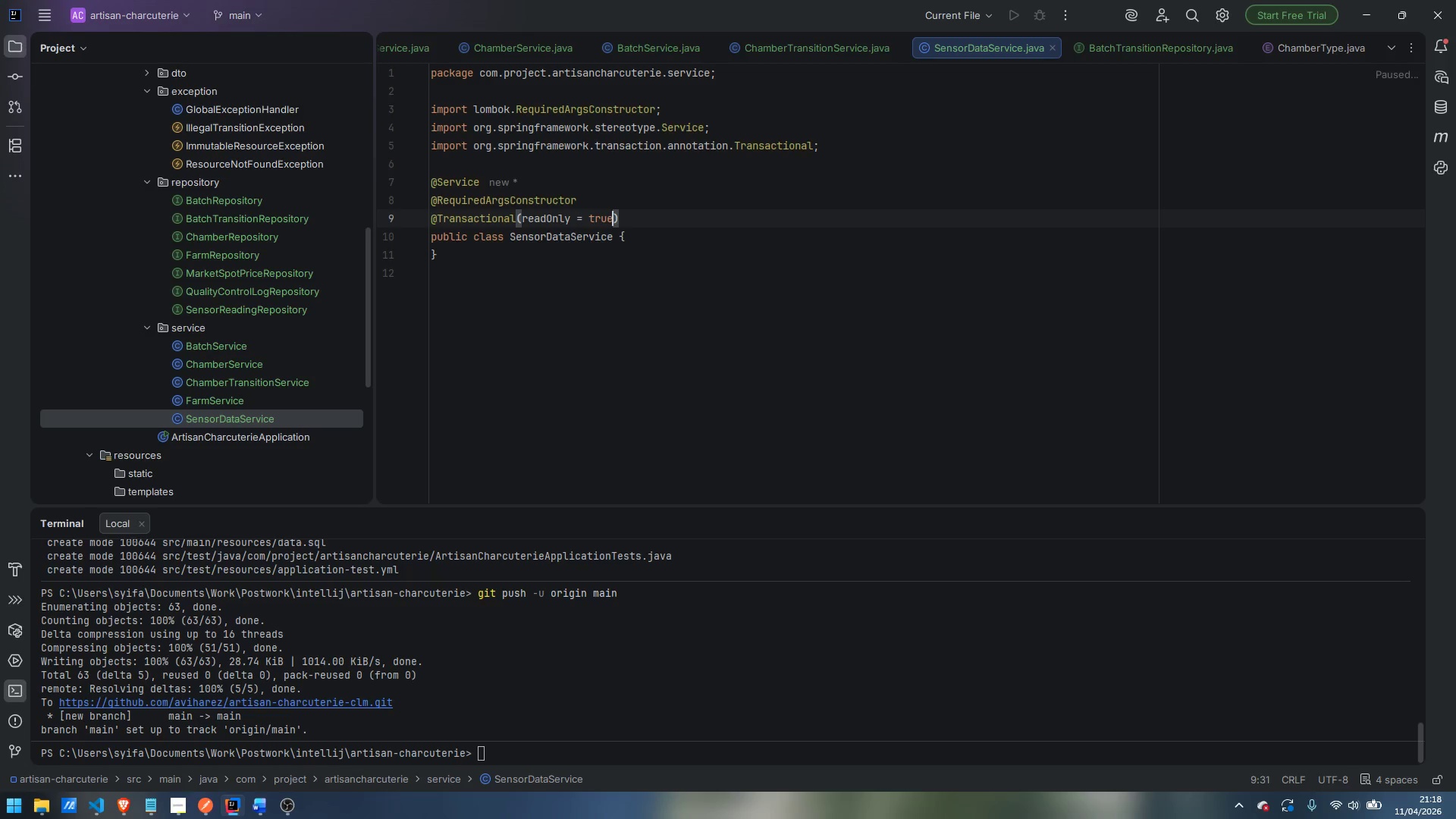 
key(ArrowDown)
 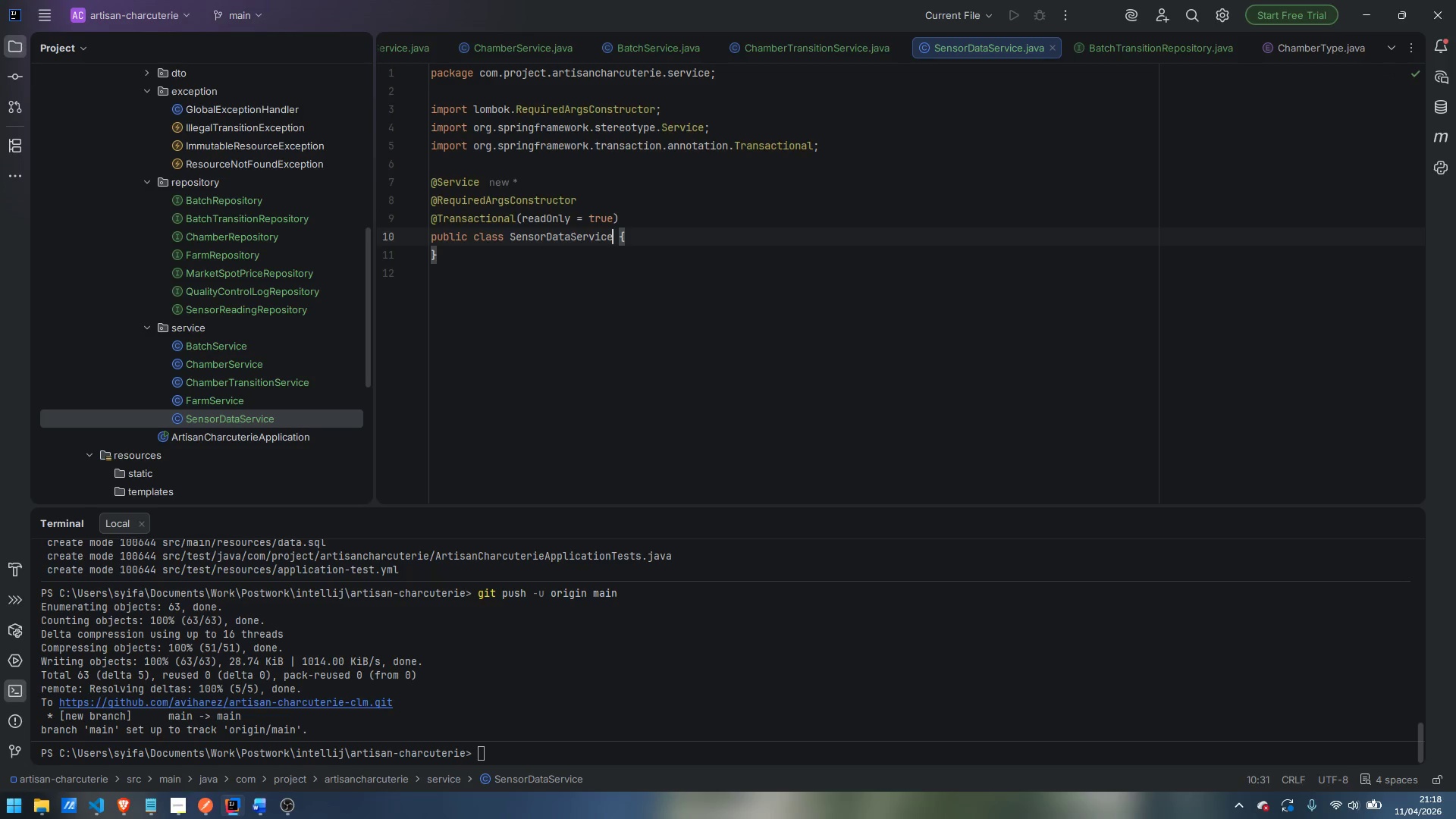 
key(ArrowRight)
 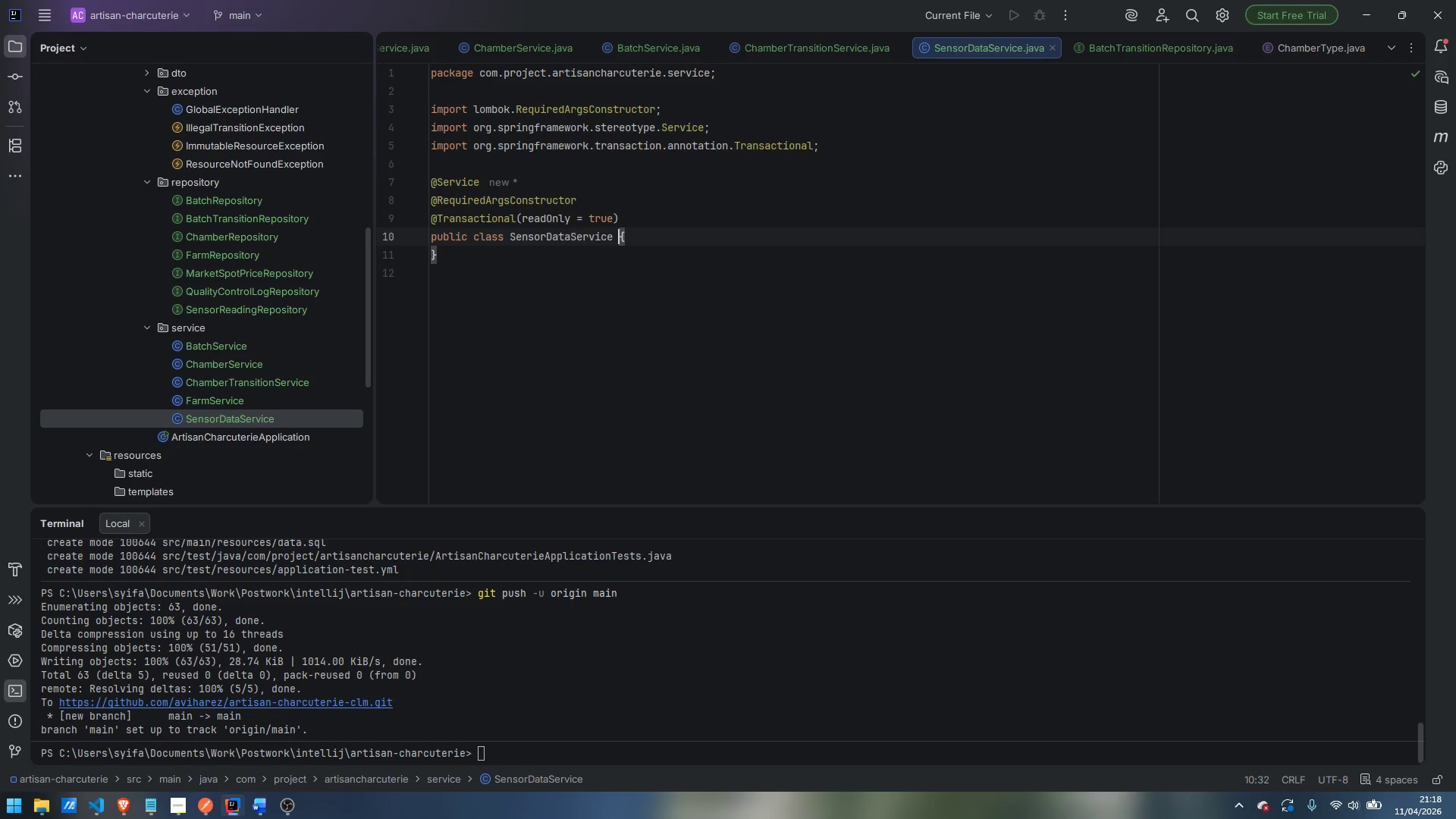 
key(ArrowRight)
 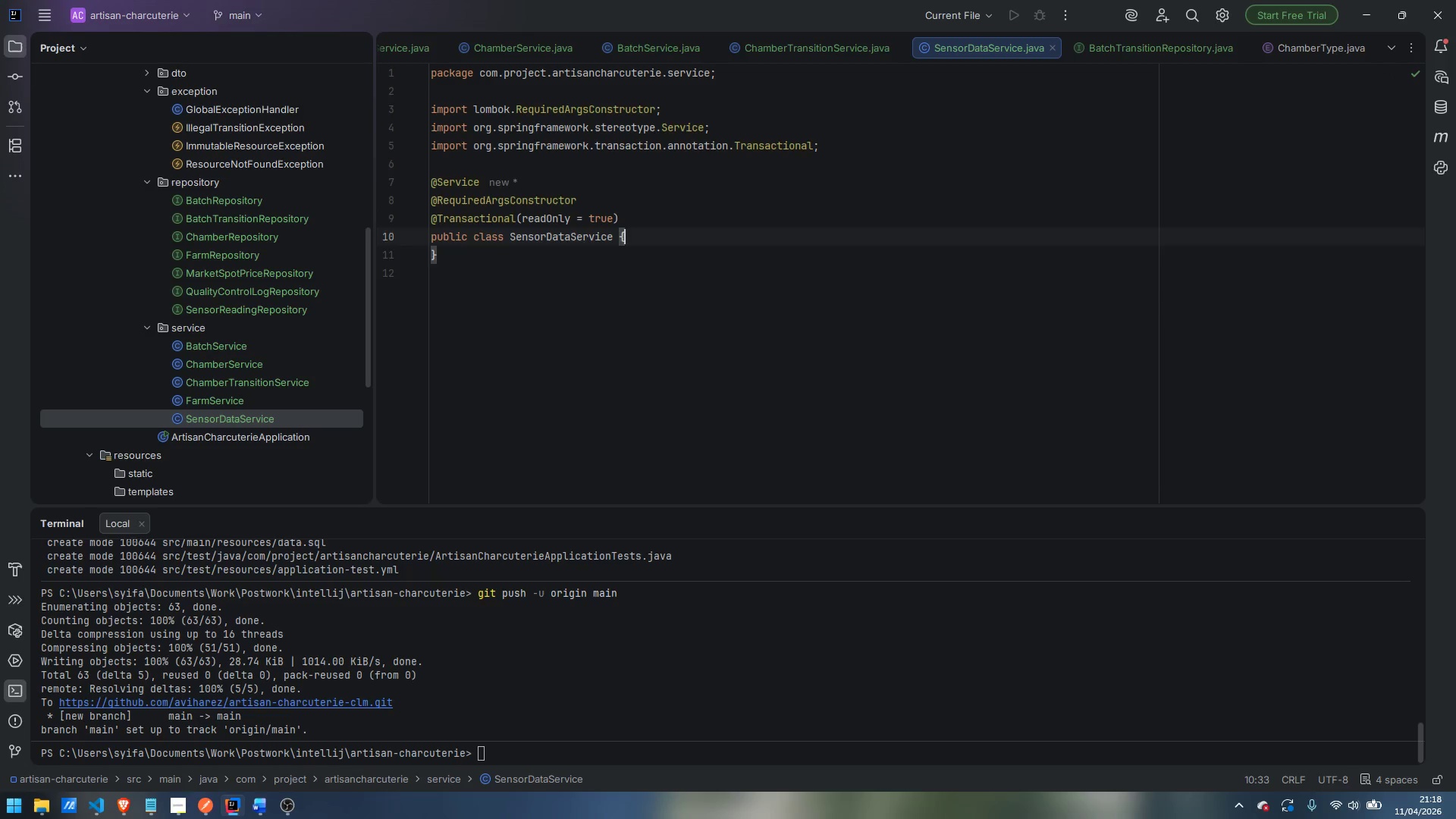 
key(Enter)
 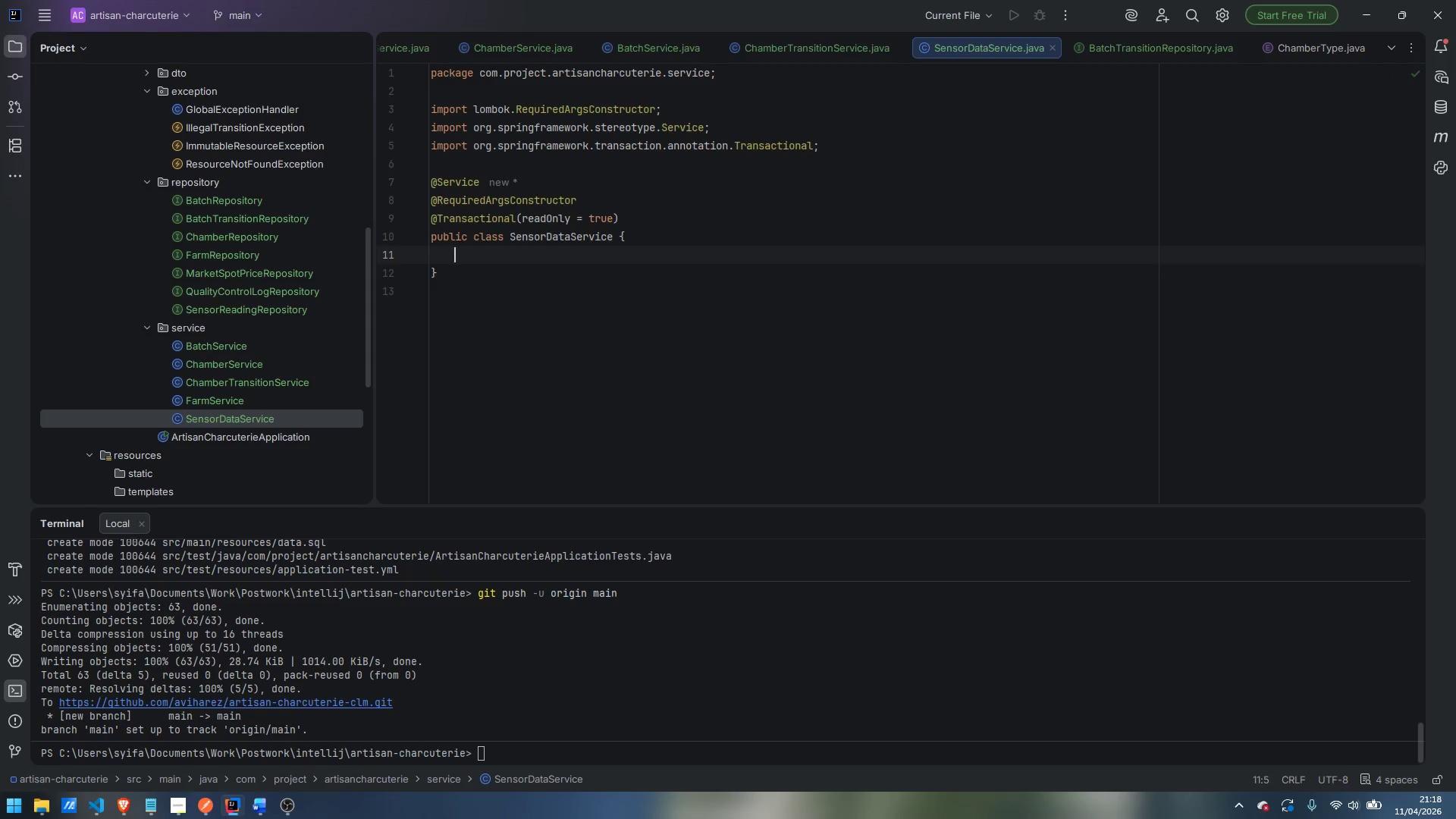 
key(Enter)
 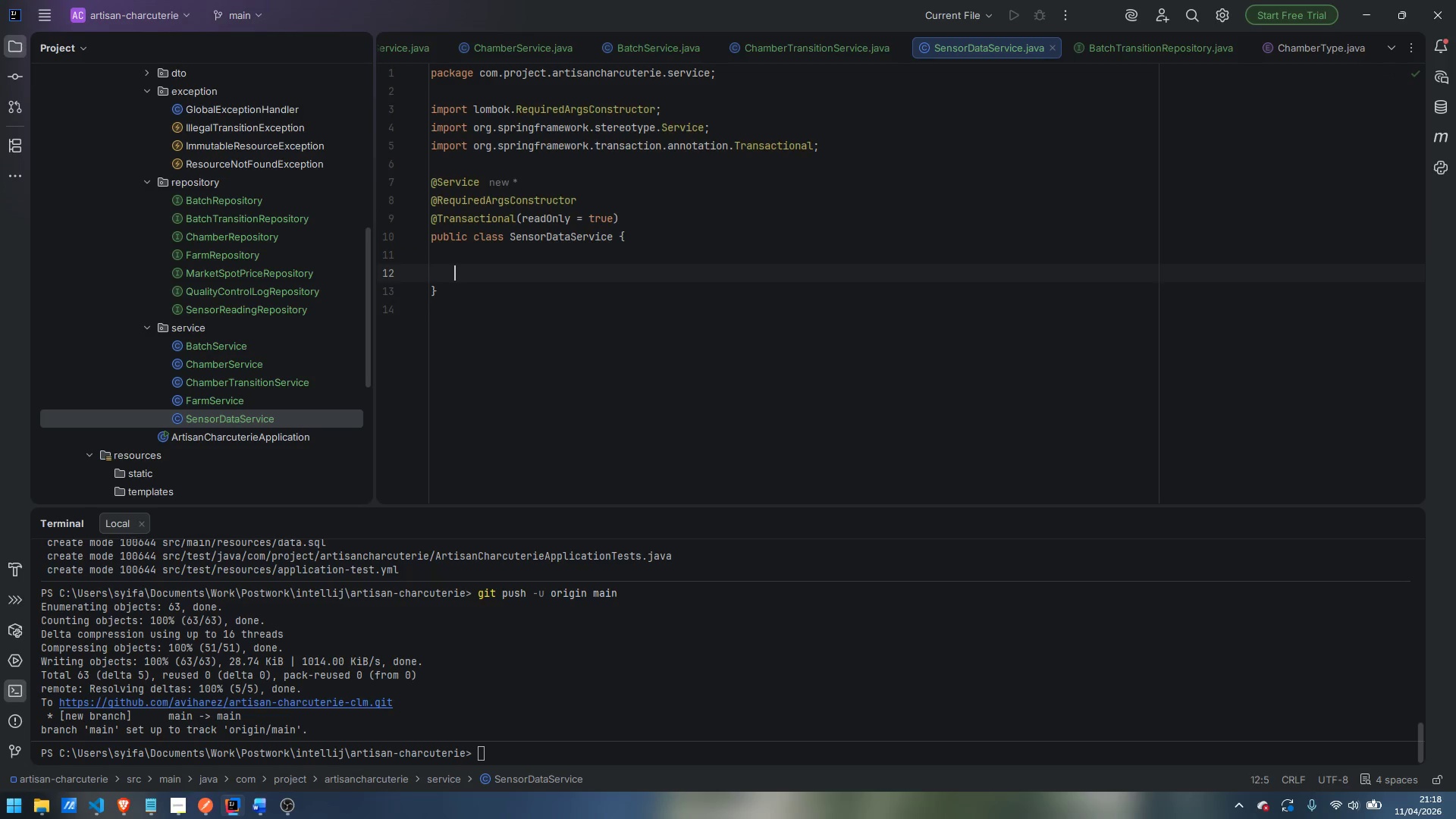 
key(Enter)
 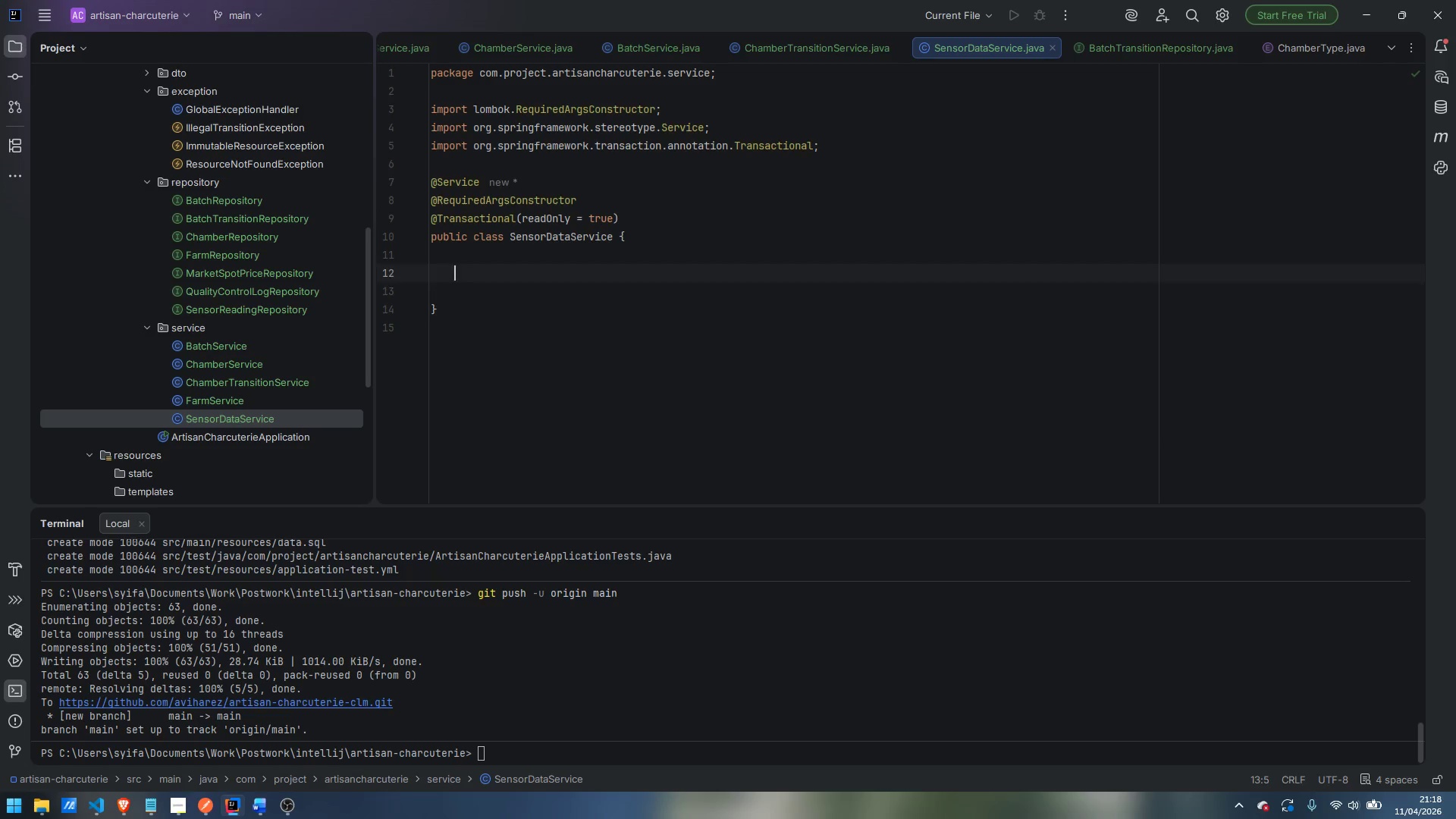 
key(ArrowUp)
 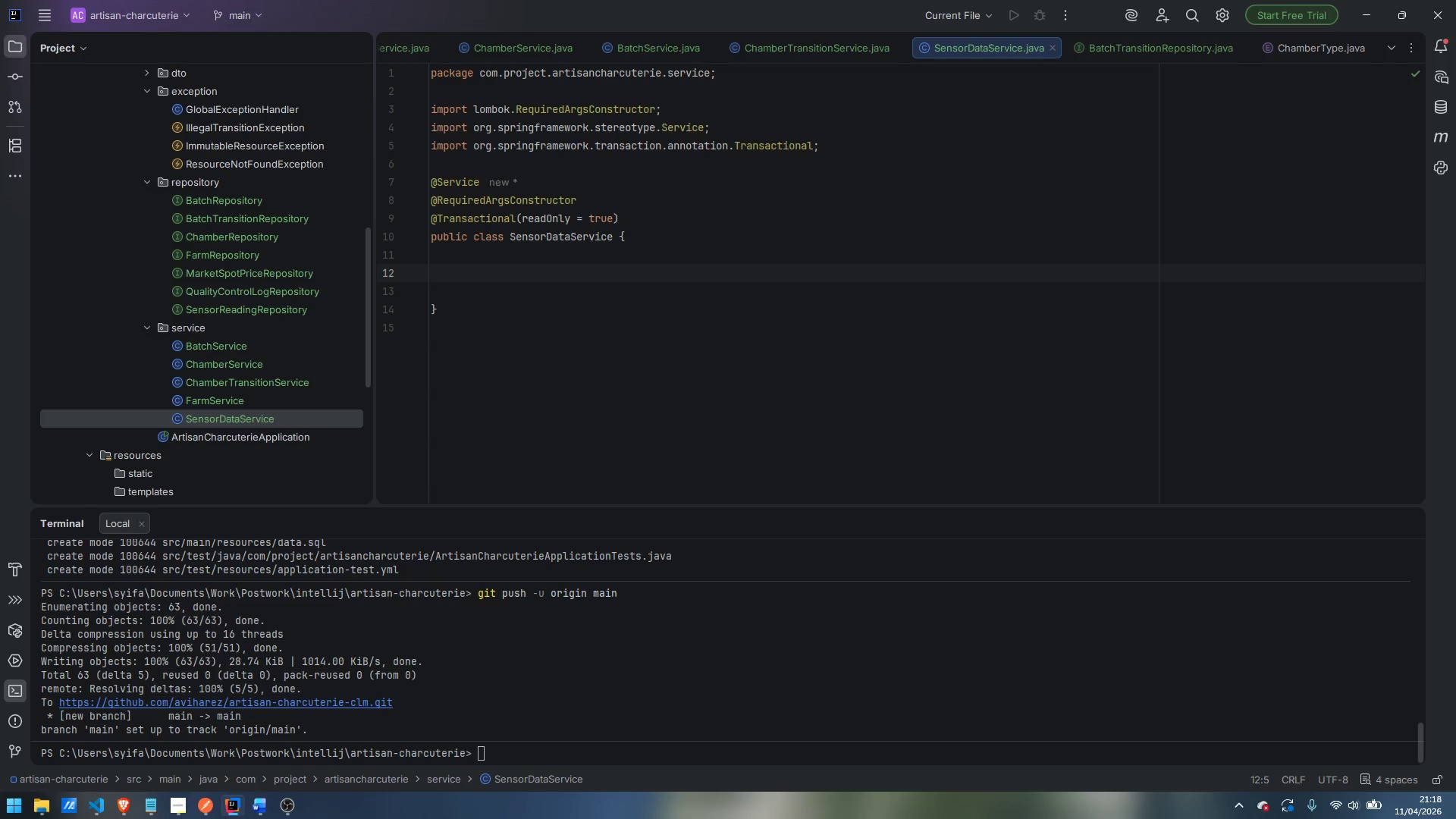 
wait(16.98)
 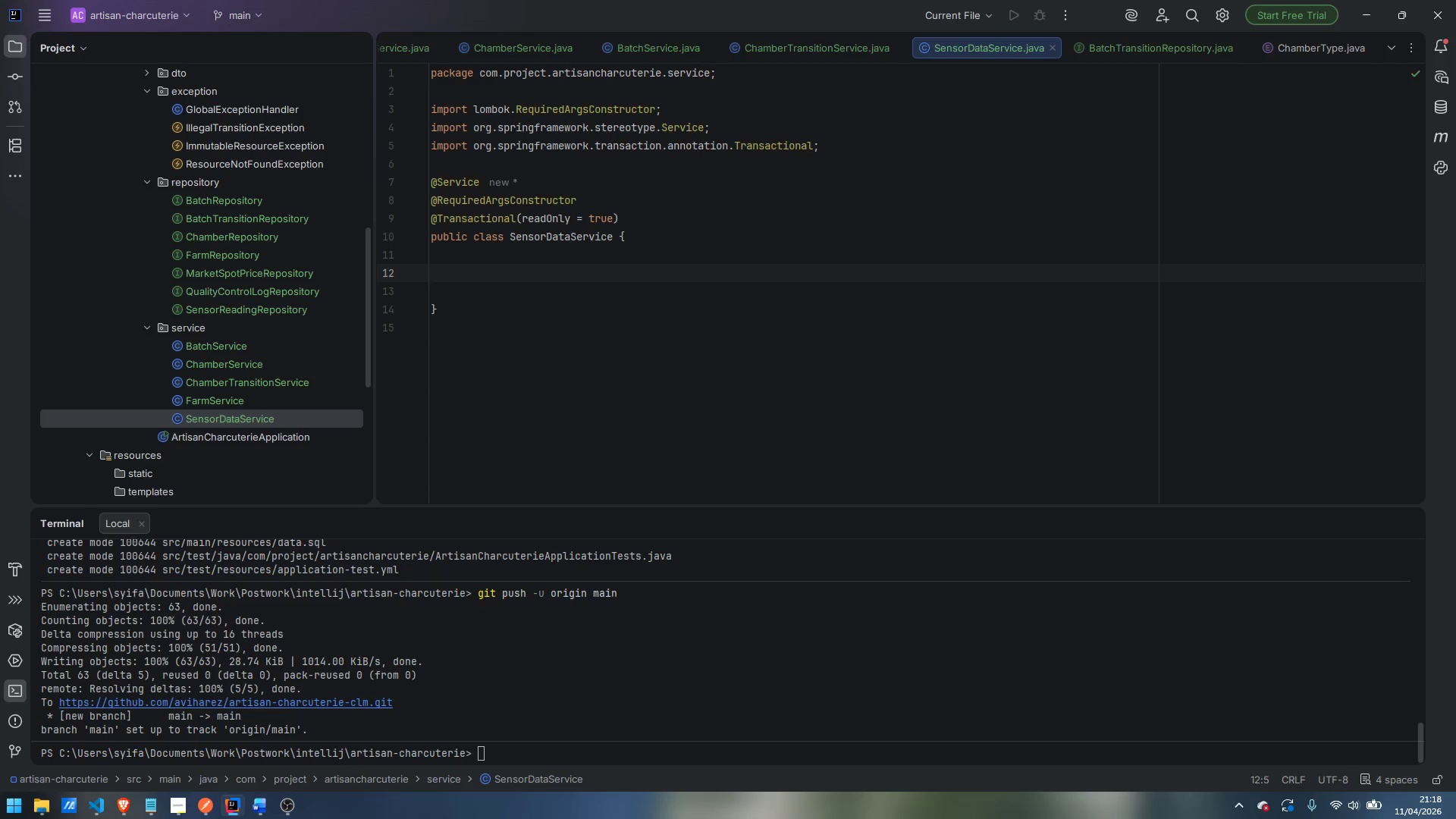 
type(private final SensorReadingReposiut)
key(Backspace)
key(Backspace)
type(tory)
 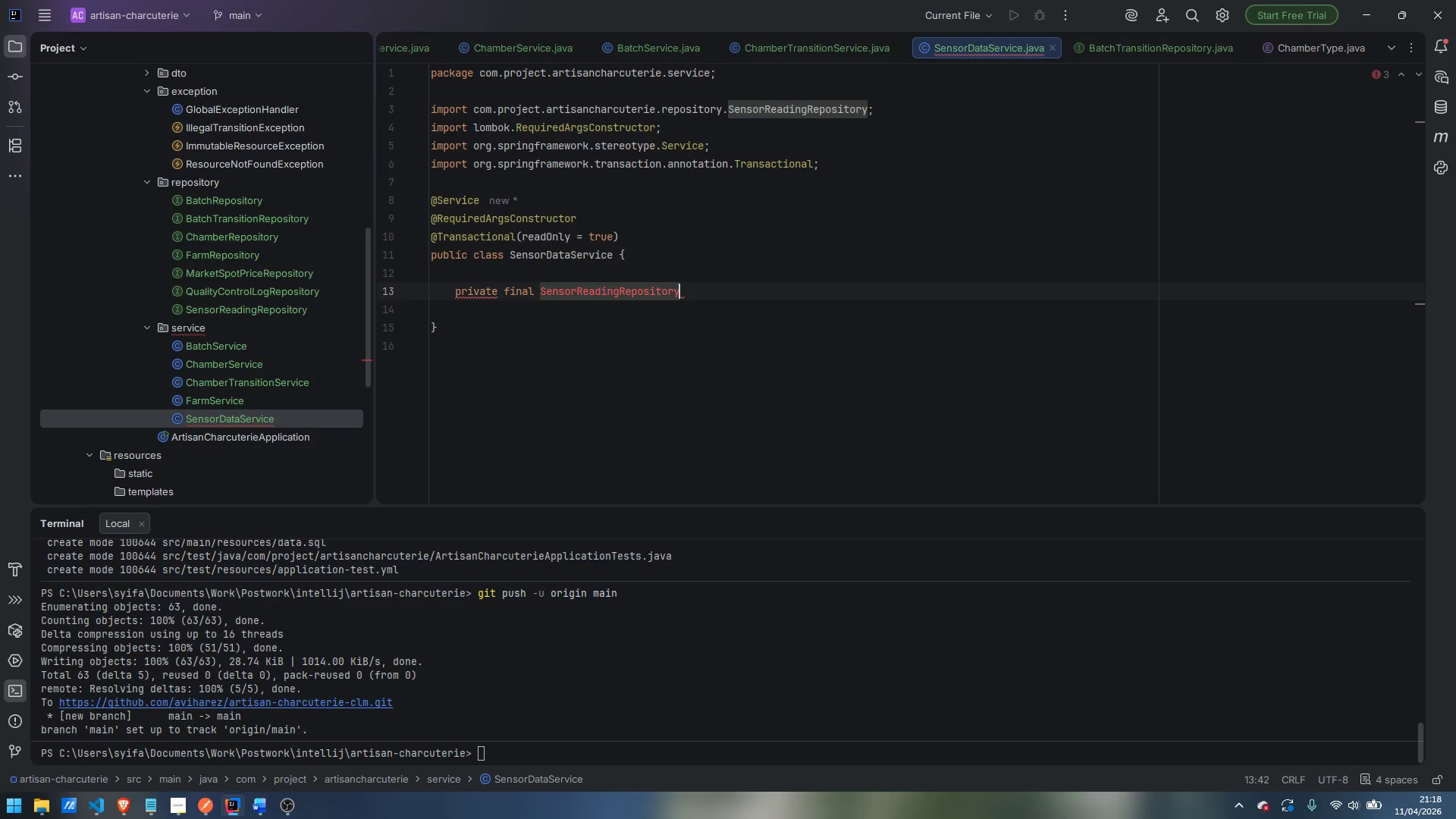 
 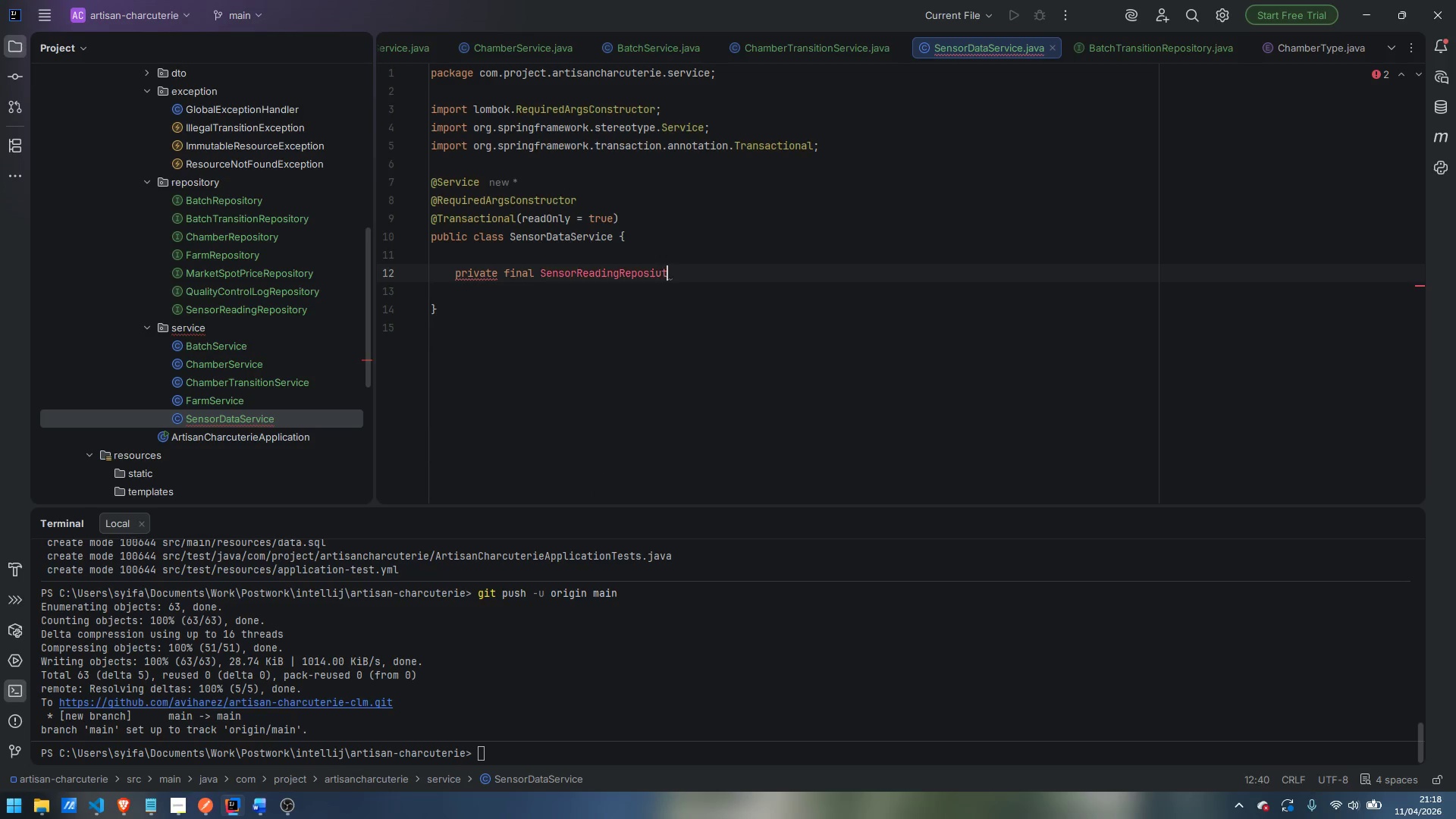 
key(Enter)
 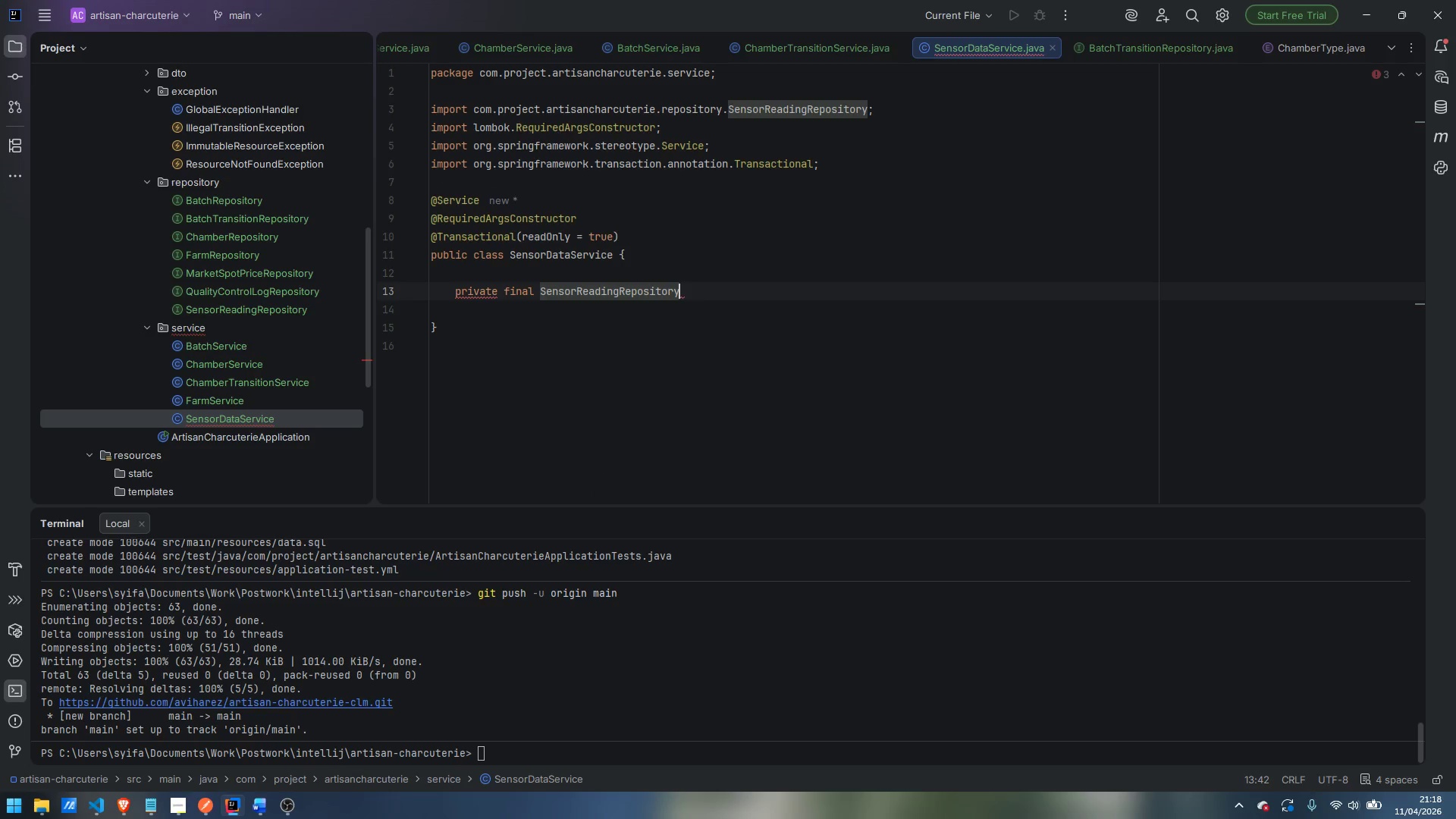 
type( sensorReadingRepository;)
 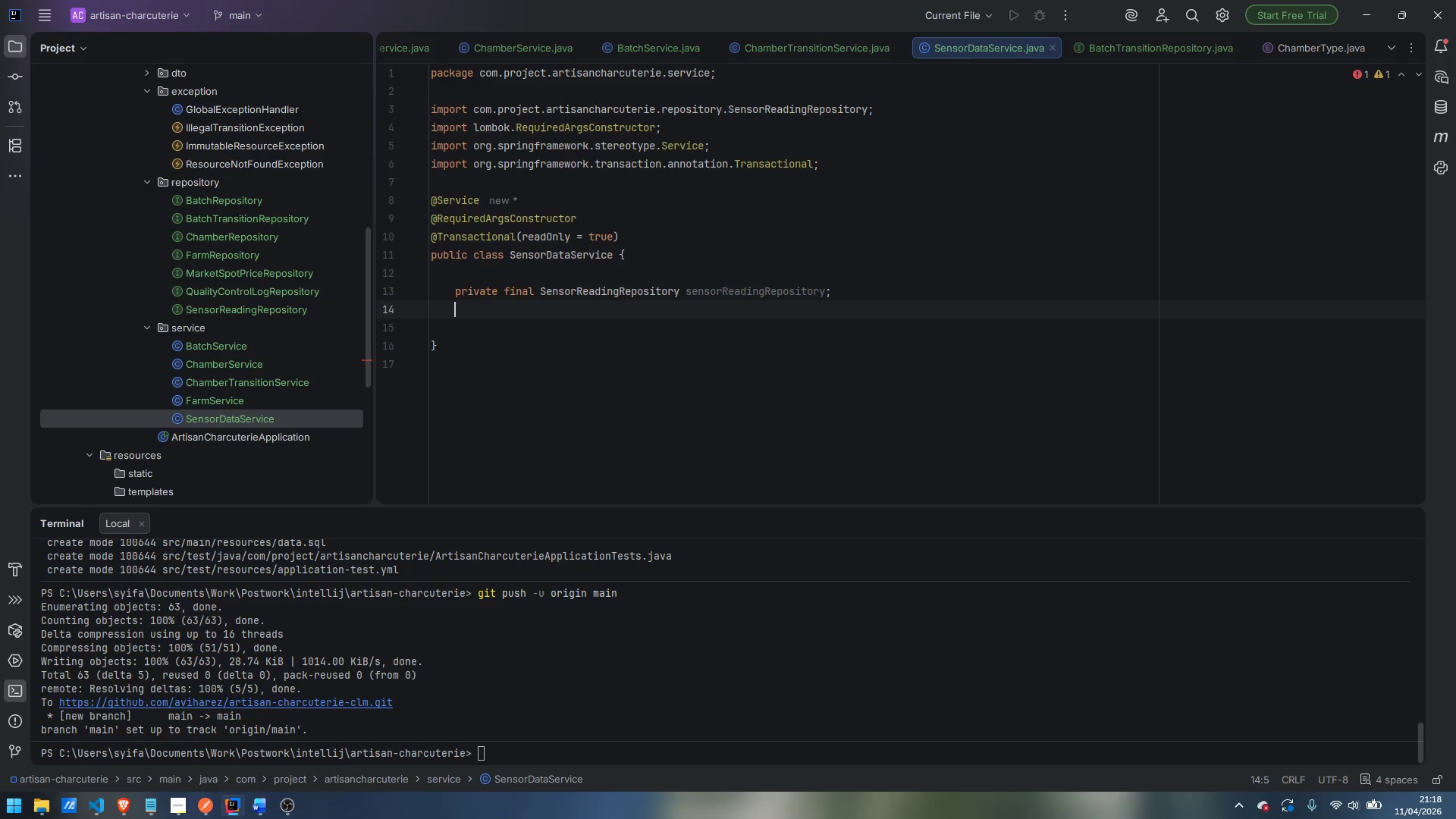 
 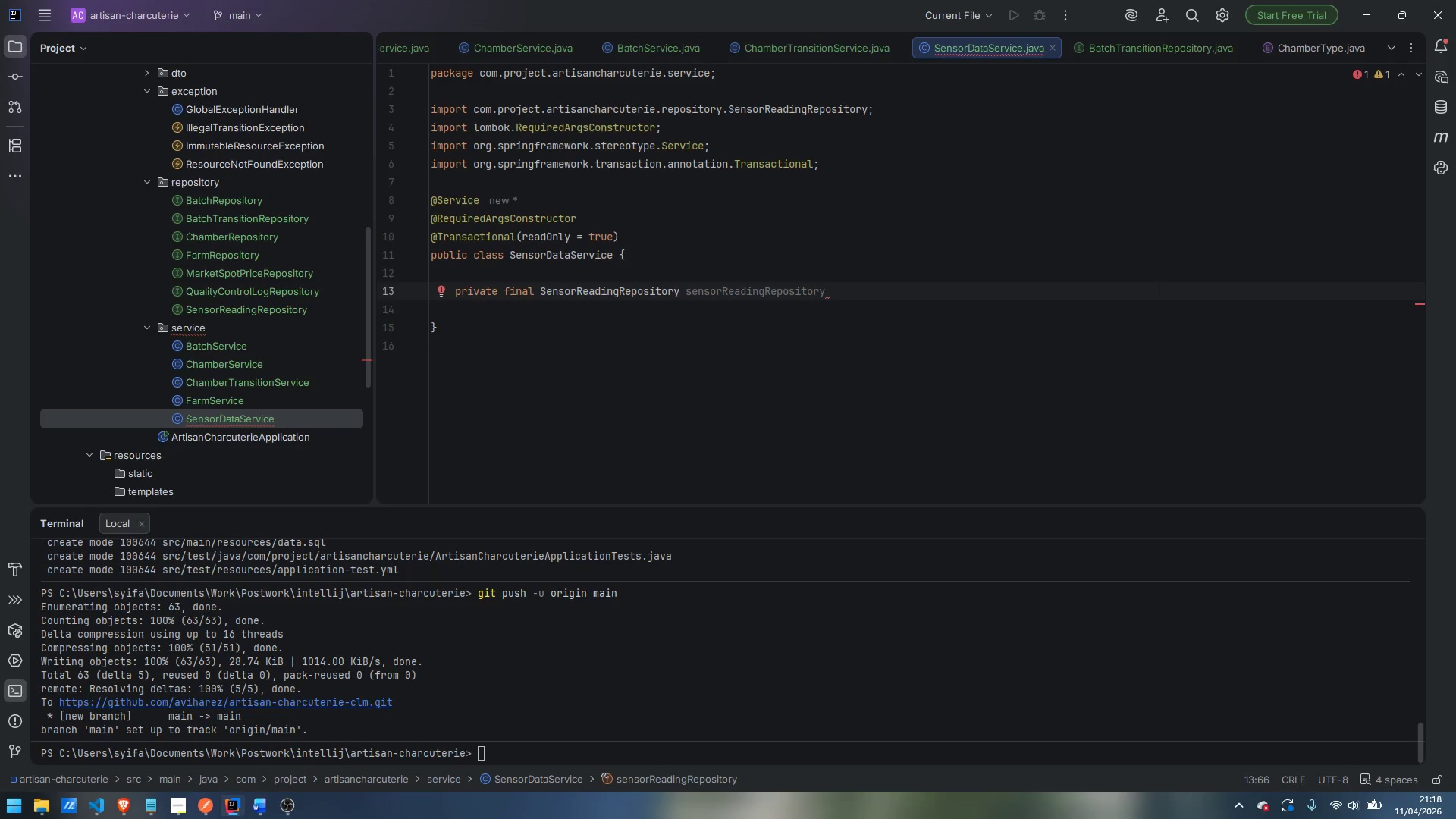 
key(Enter)
 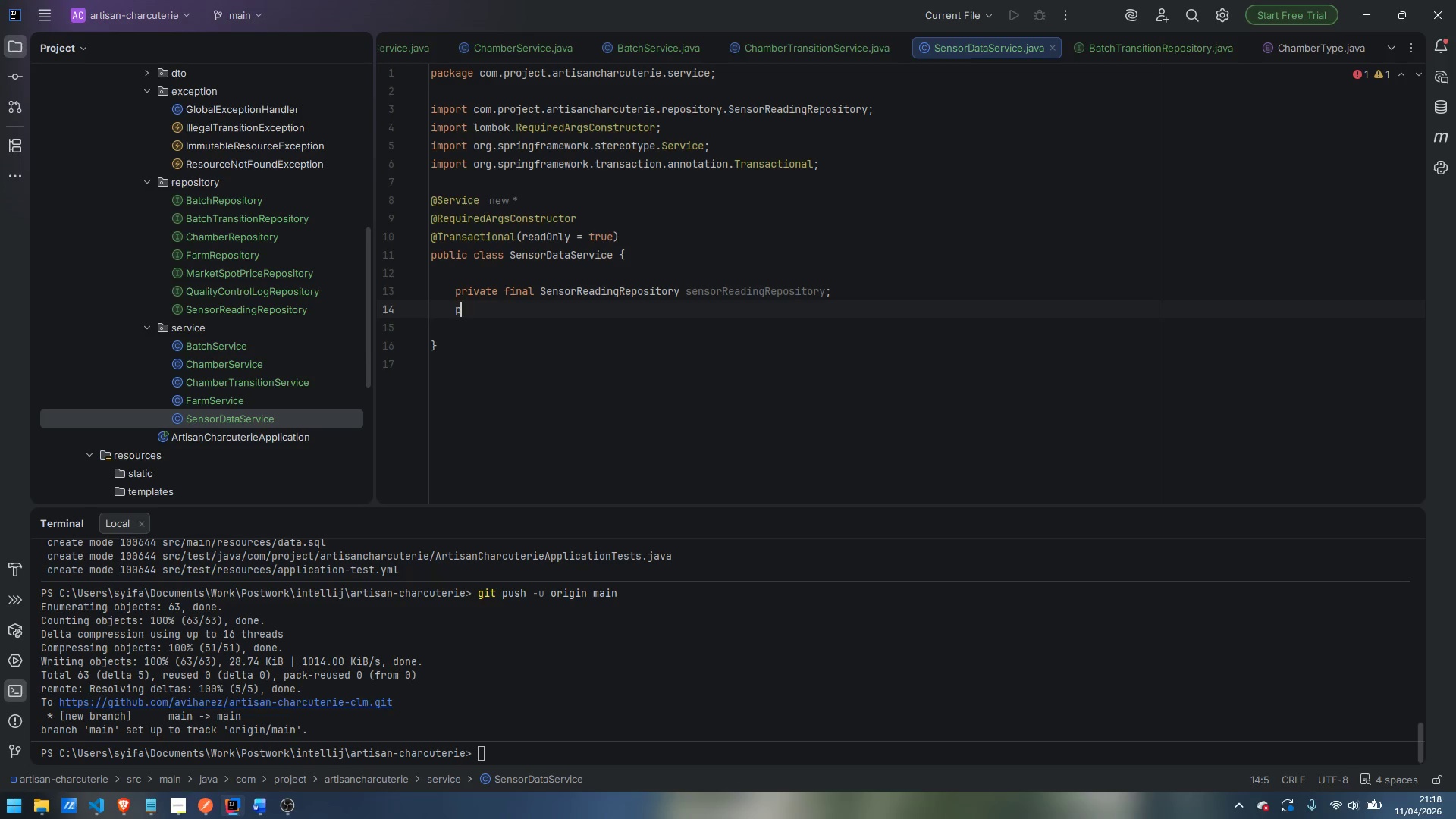 
type(private final ChamberService)
 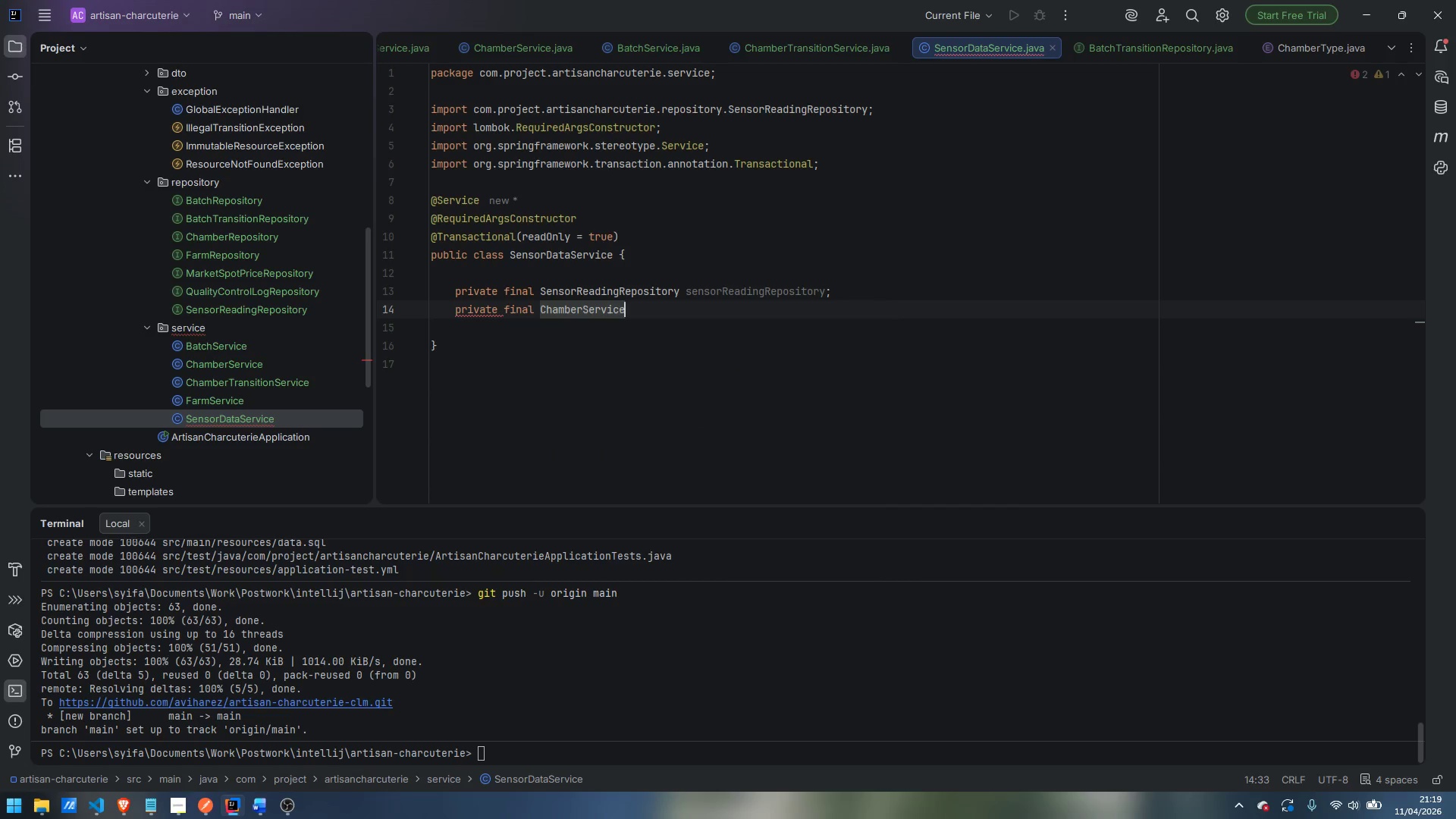 
key(Enter)
 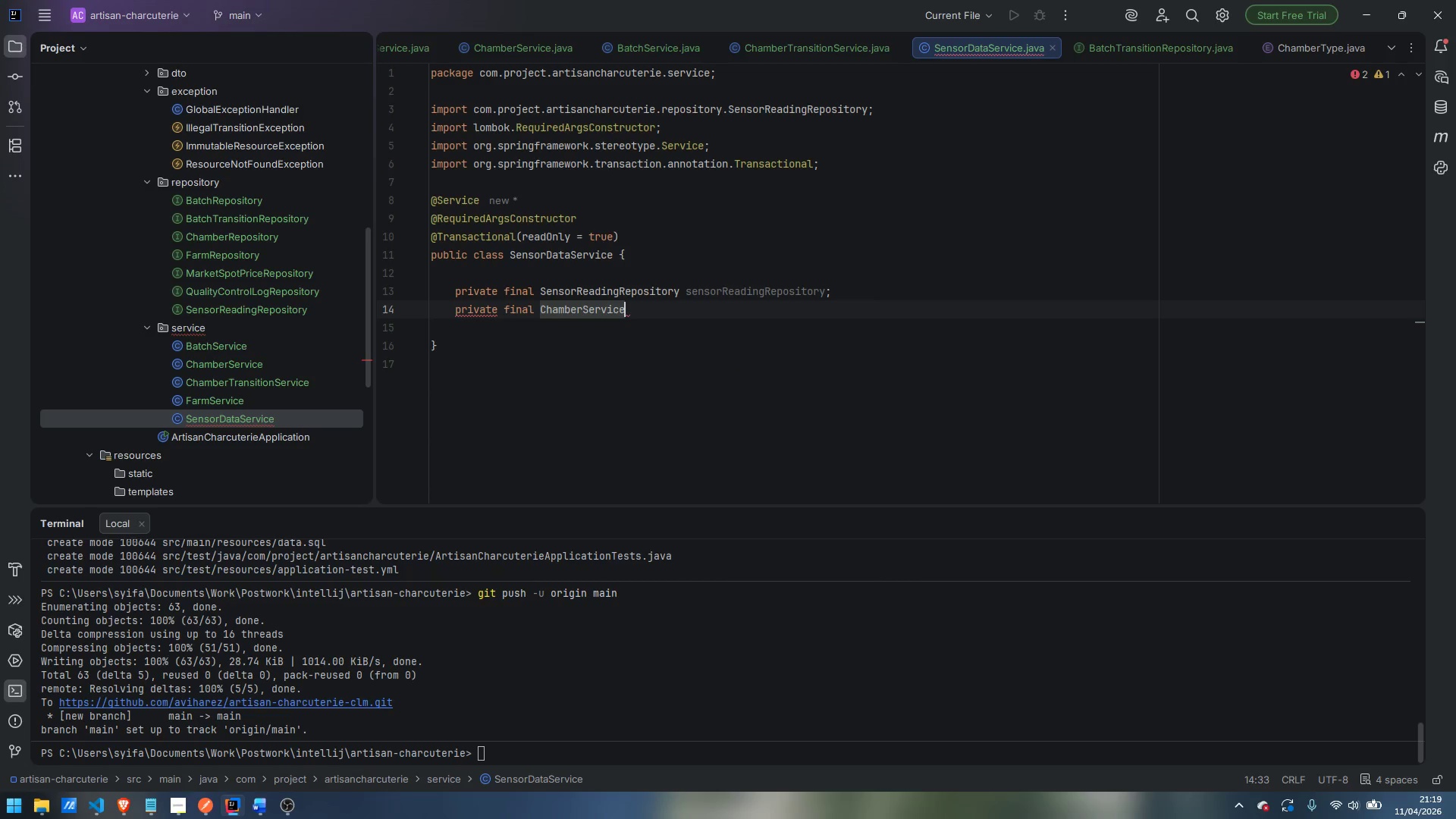 
type( chamberService;)
 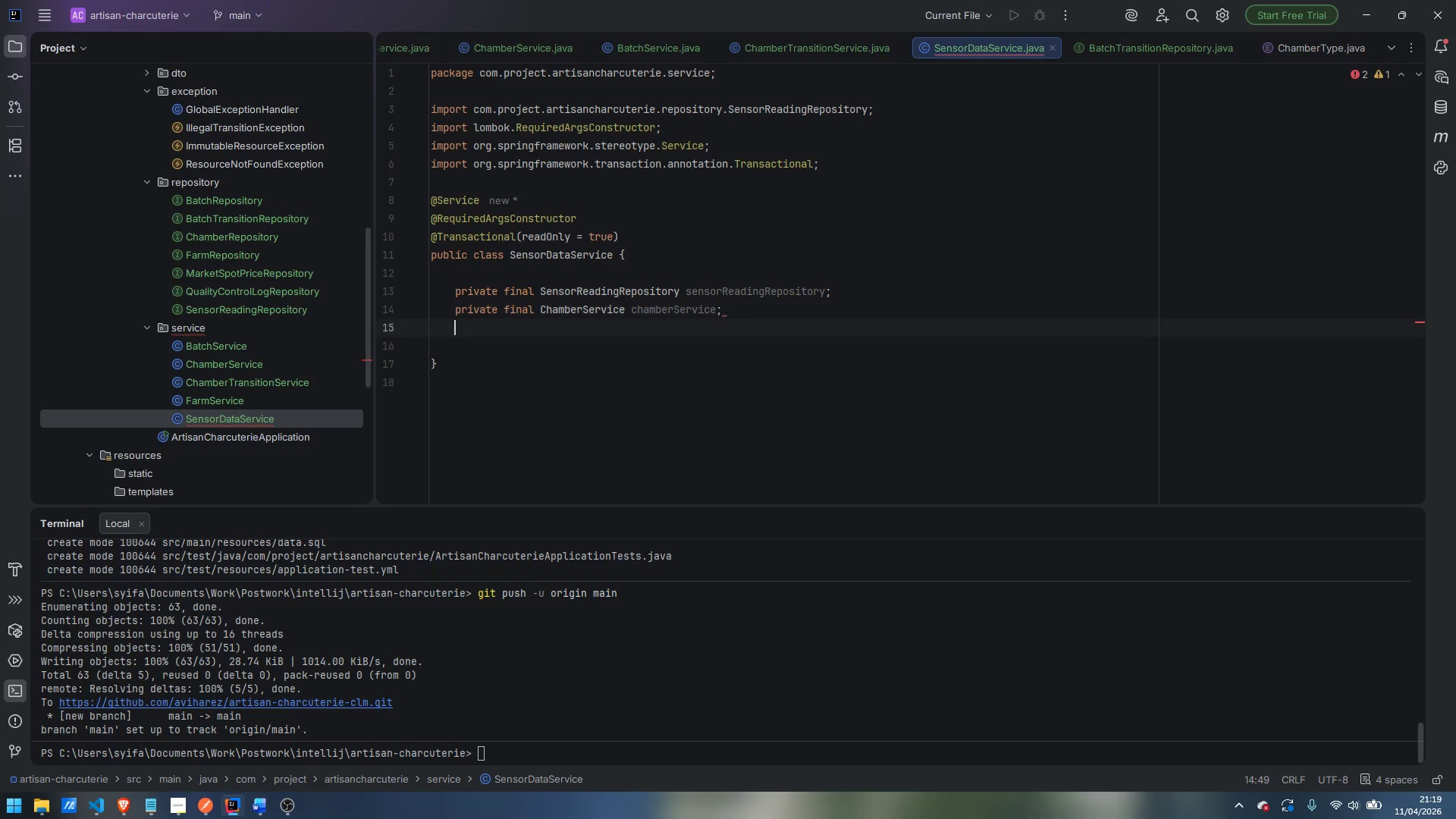 
key(Enter)
 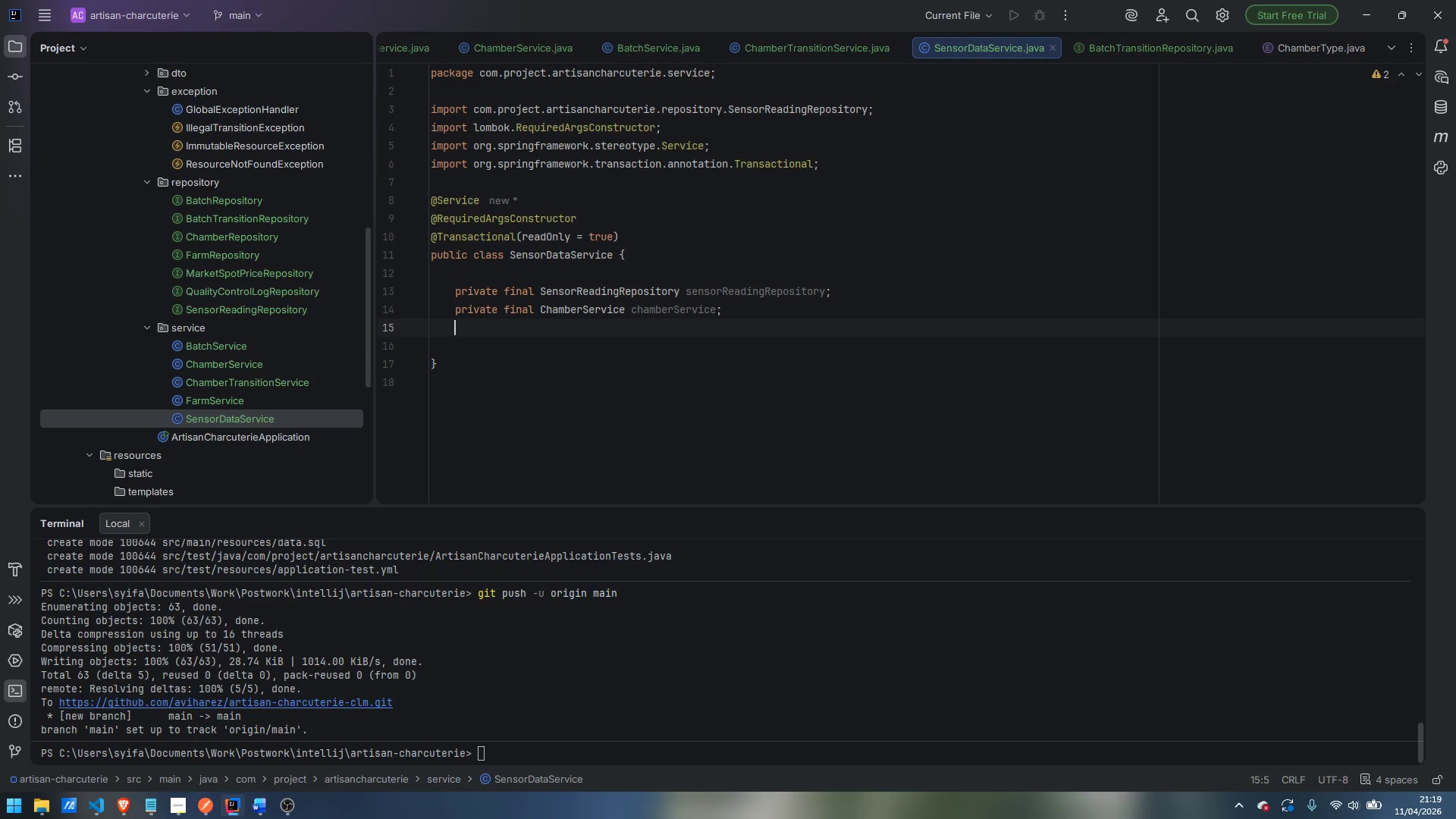 
type(private final BatchRepository batchRepository)
 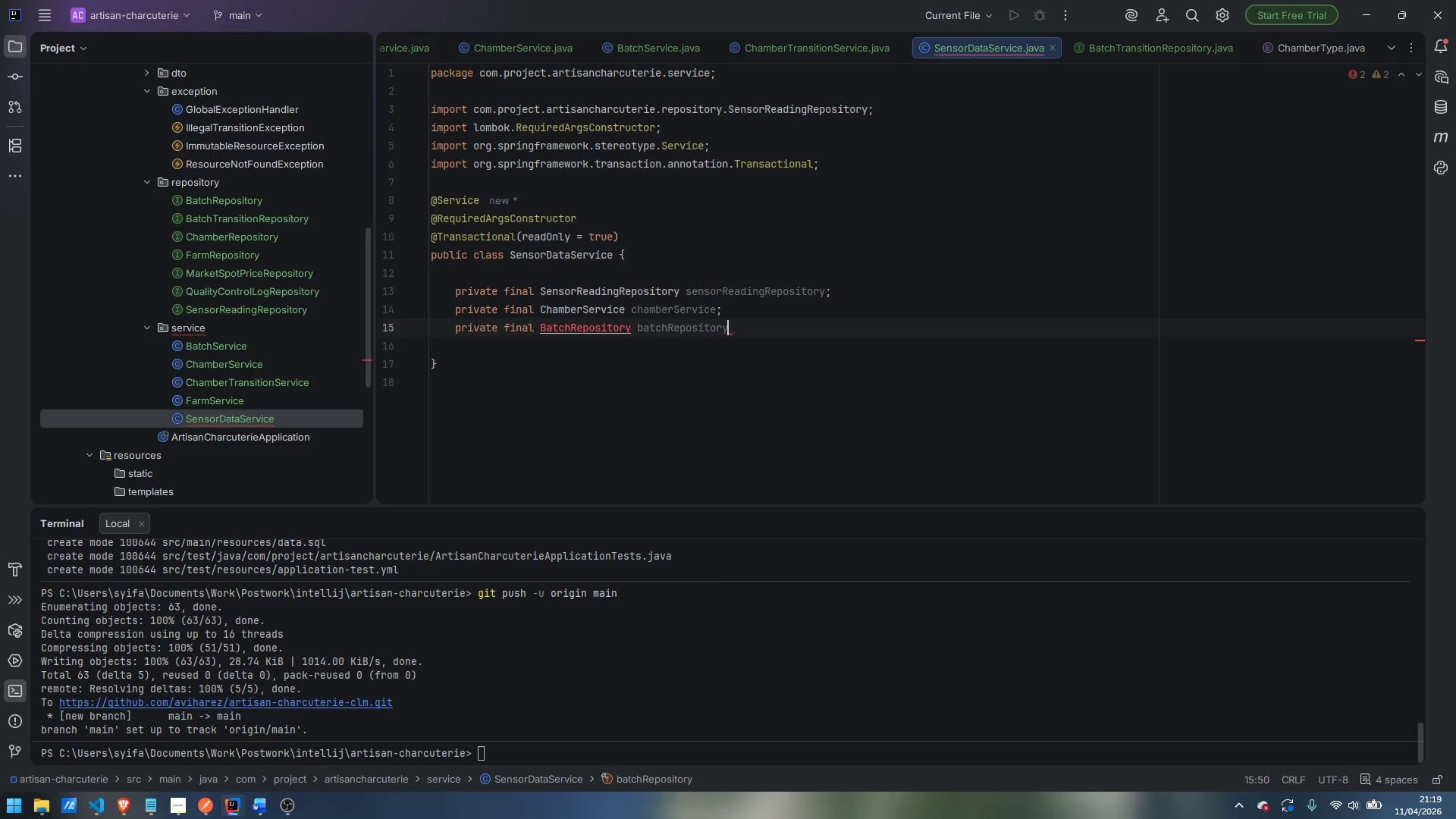 
wait(8.78)
 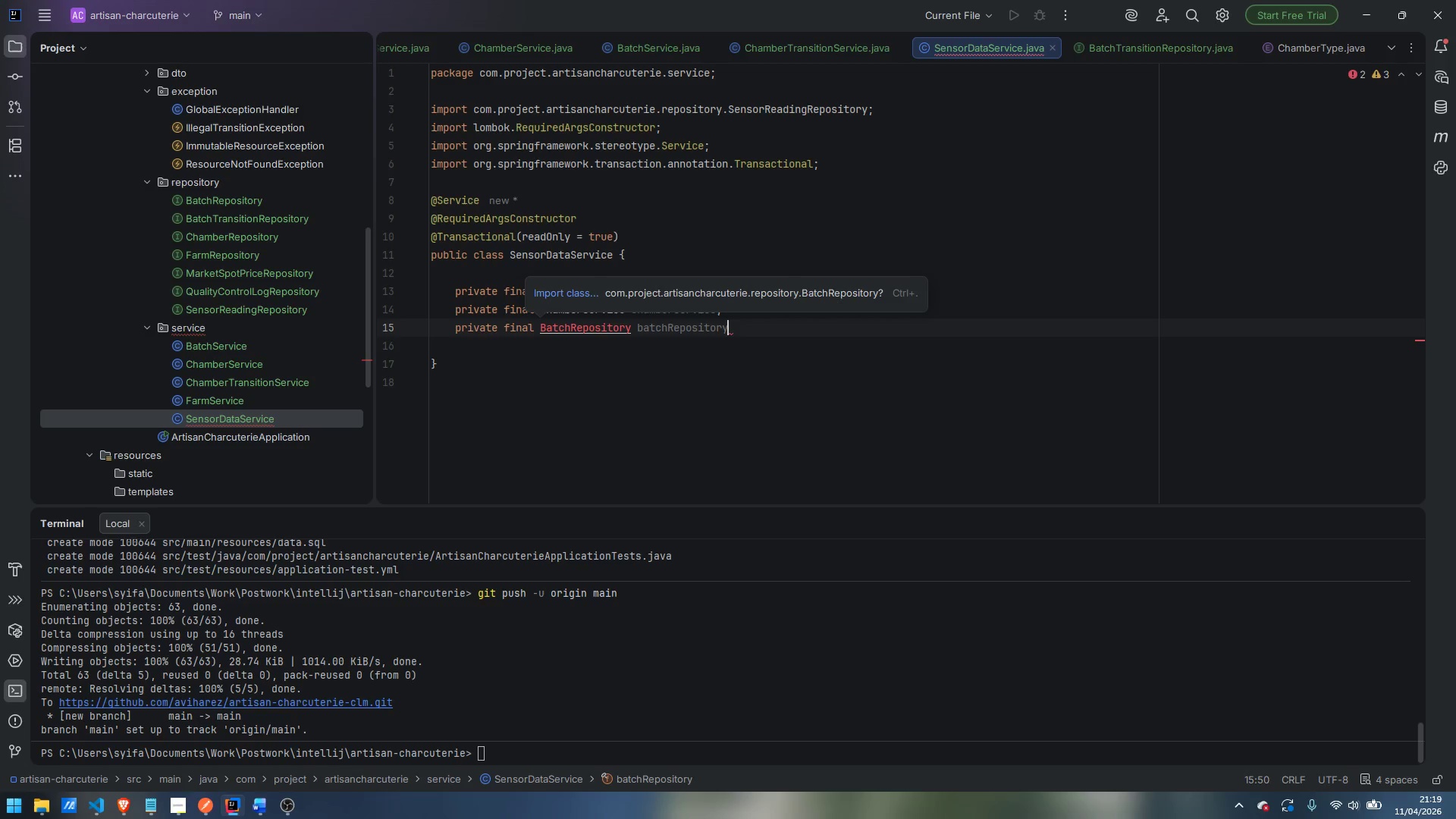 
key(Control+Period)
 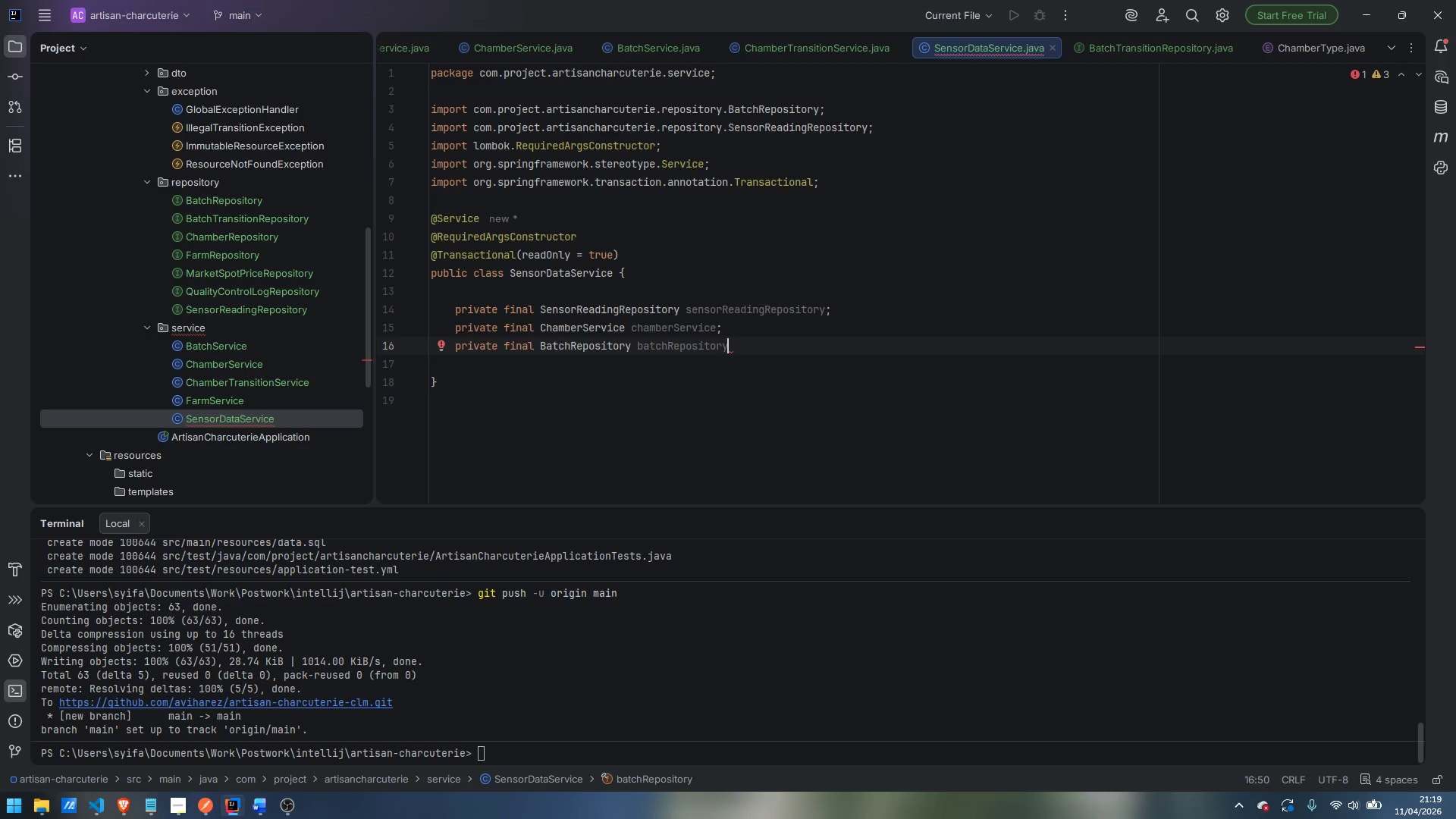 
key(Semicolon)
 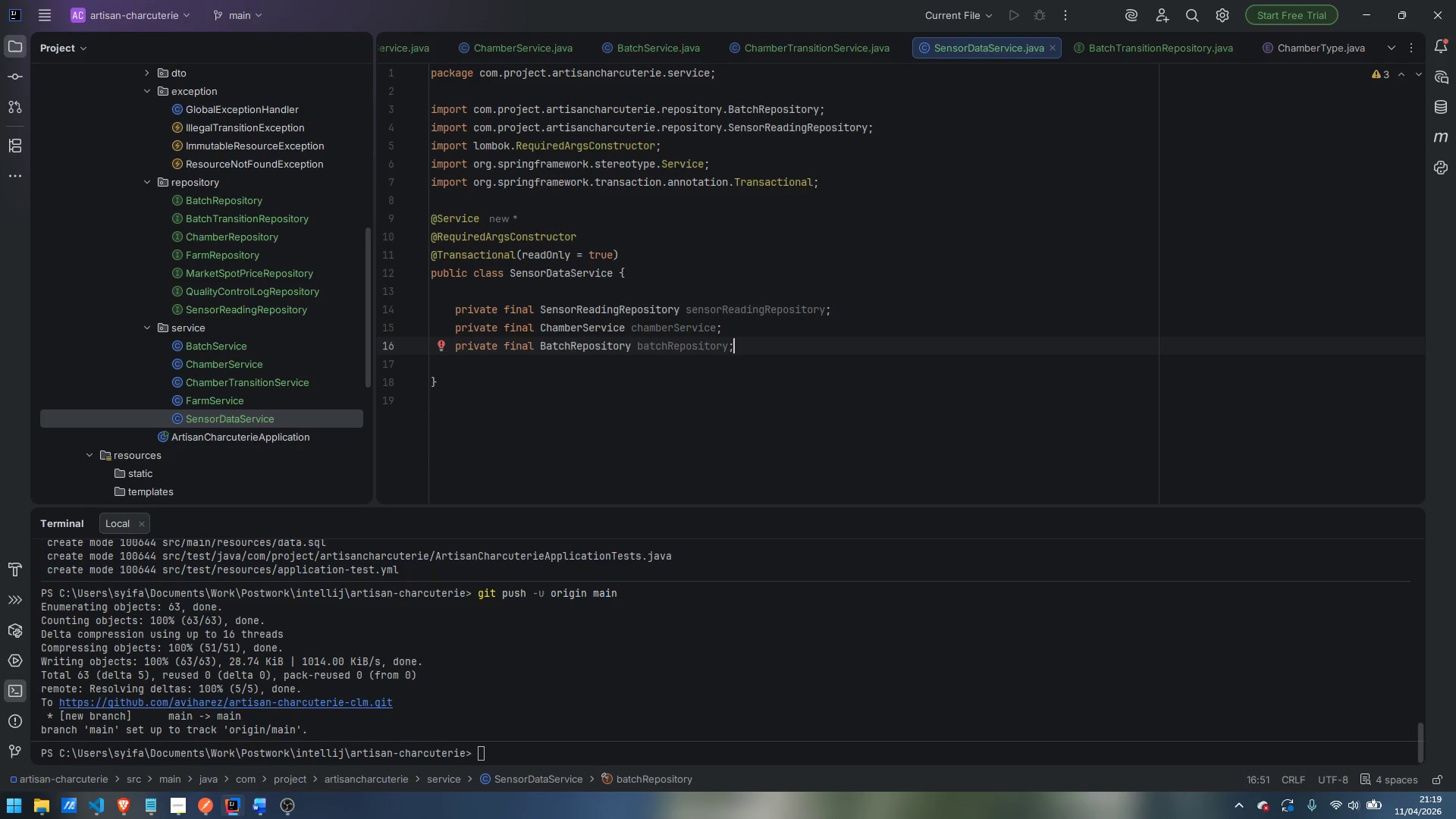 
wait(9.7)
 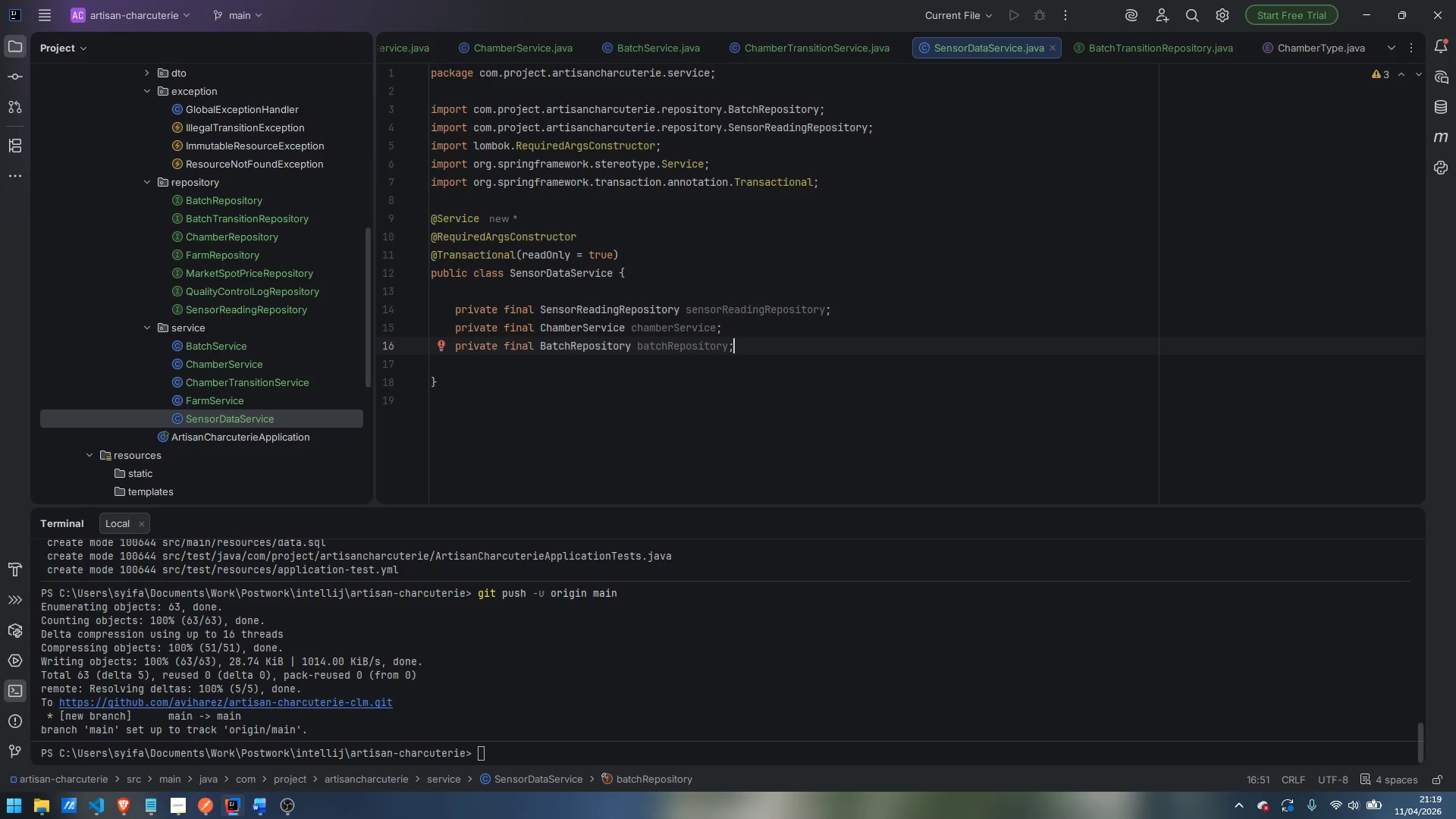 
key(Enter)
 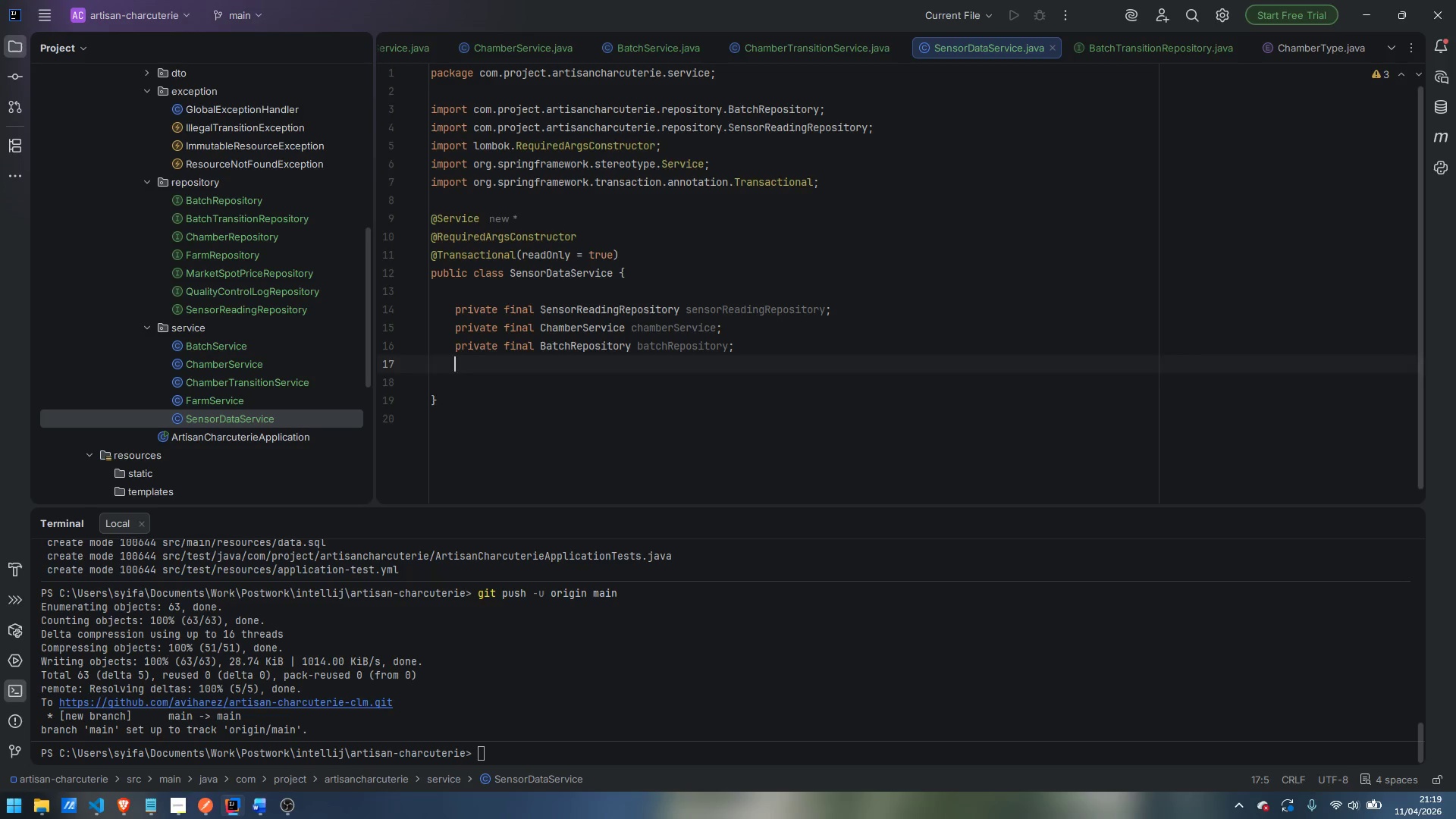 
key(Enter)
 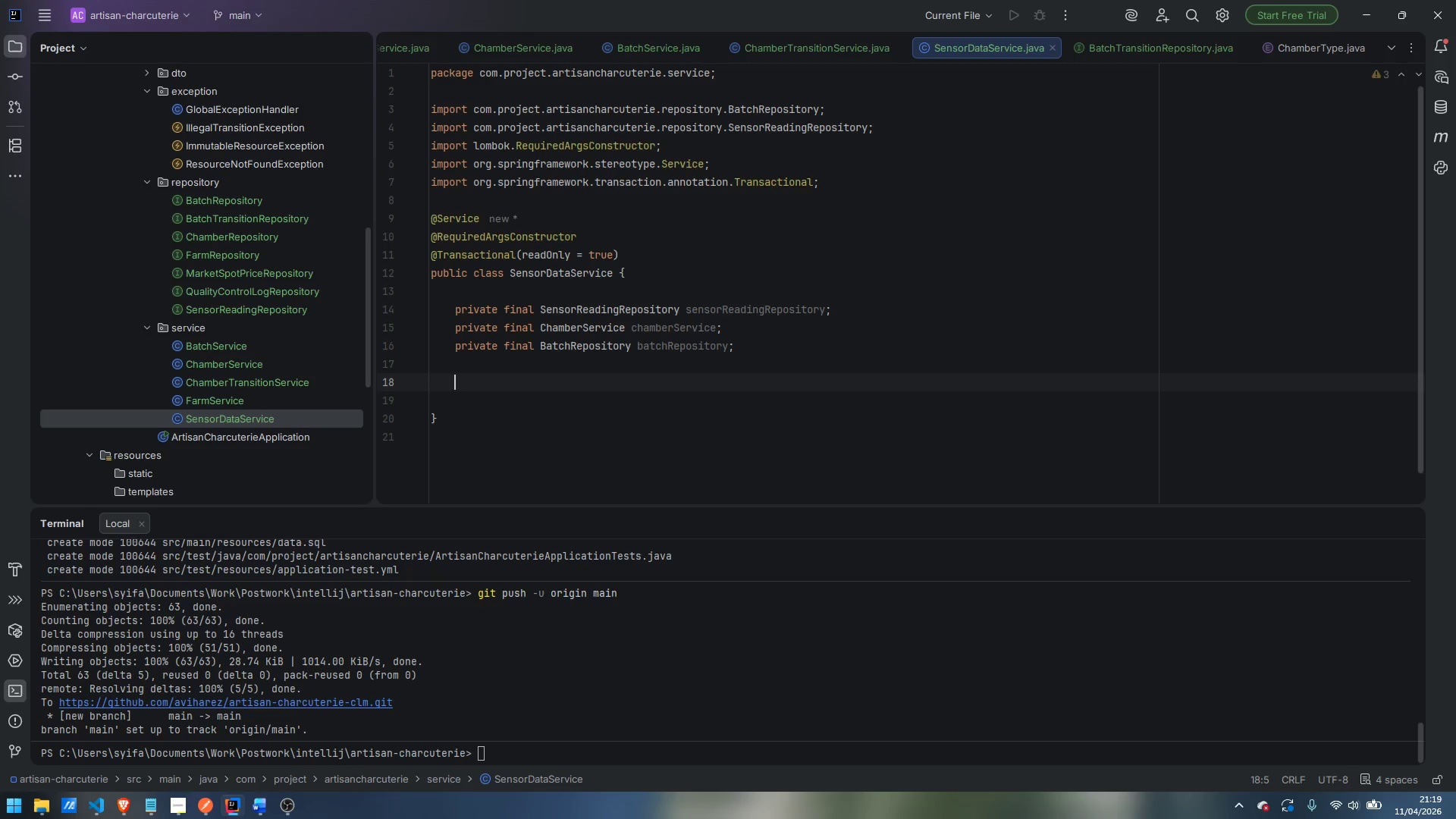 
hold_key(key=ShiftLeft, duration=1.5)
 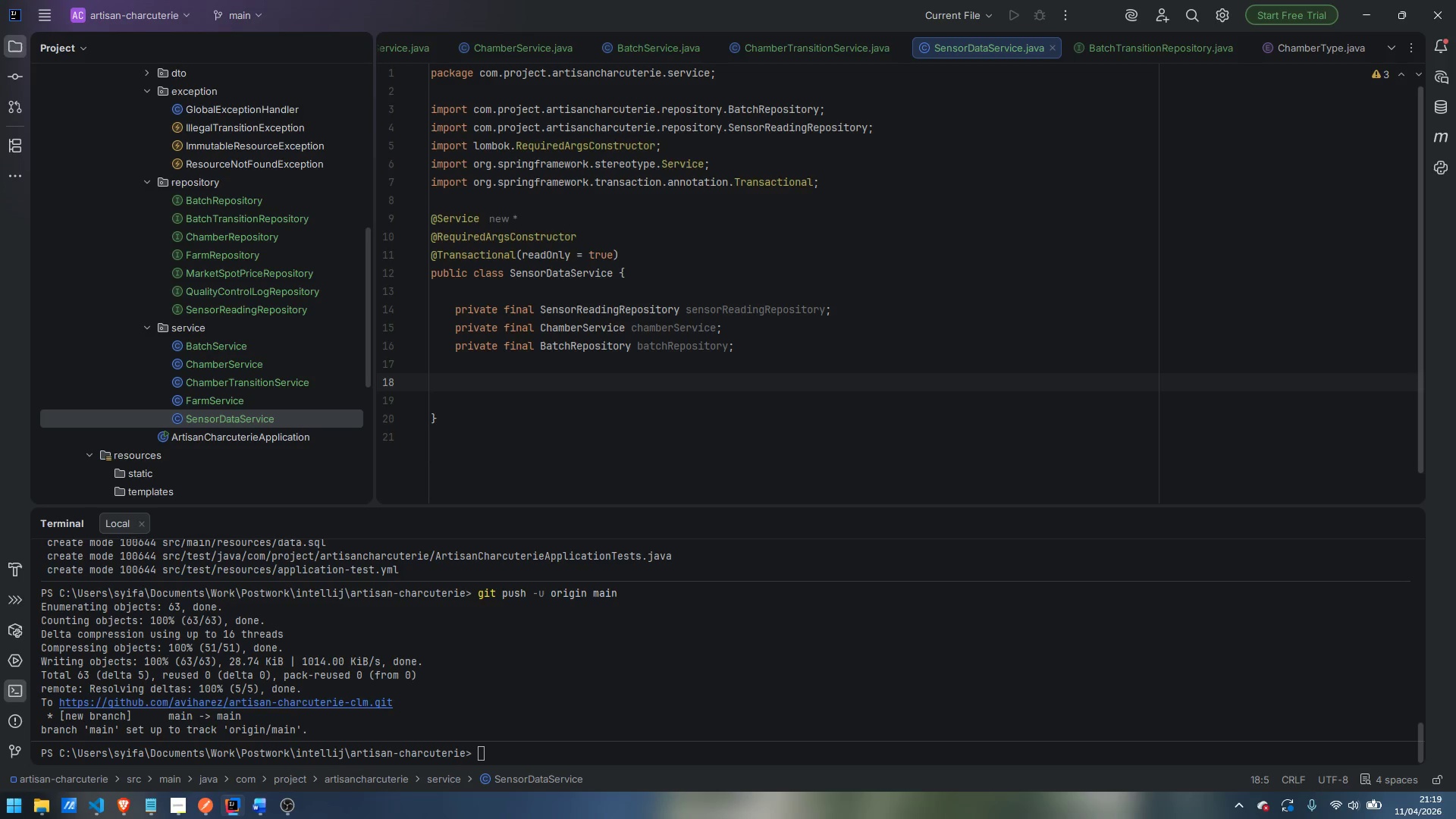 
hold_key(key=ShiftLeft, duration=1.5)
 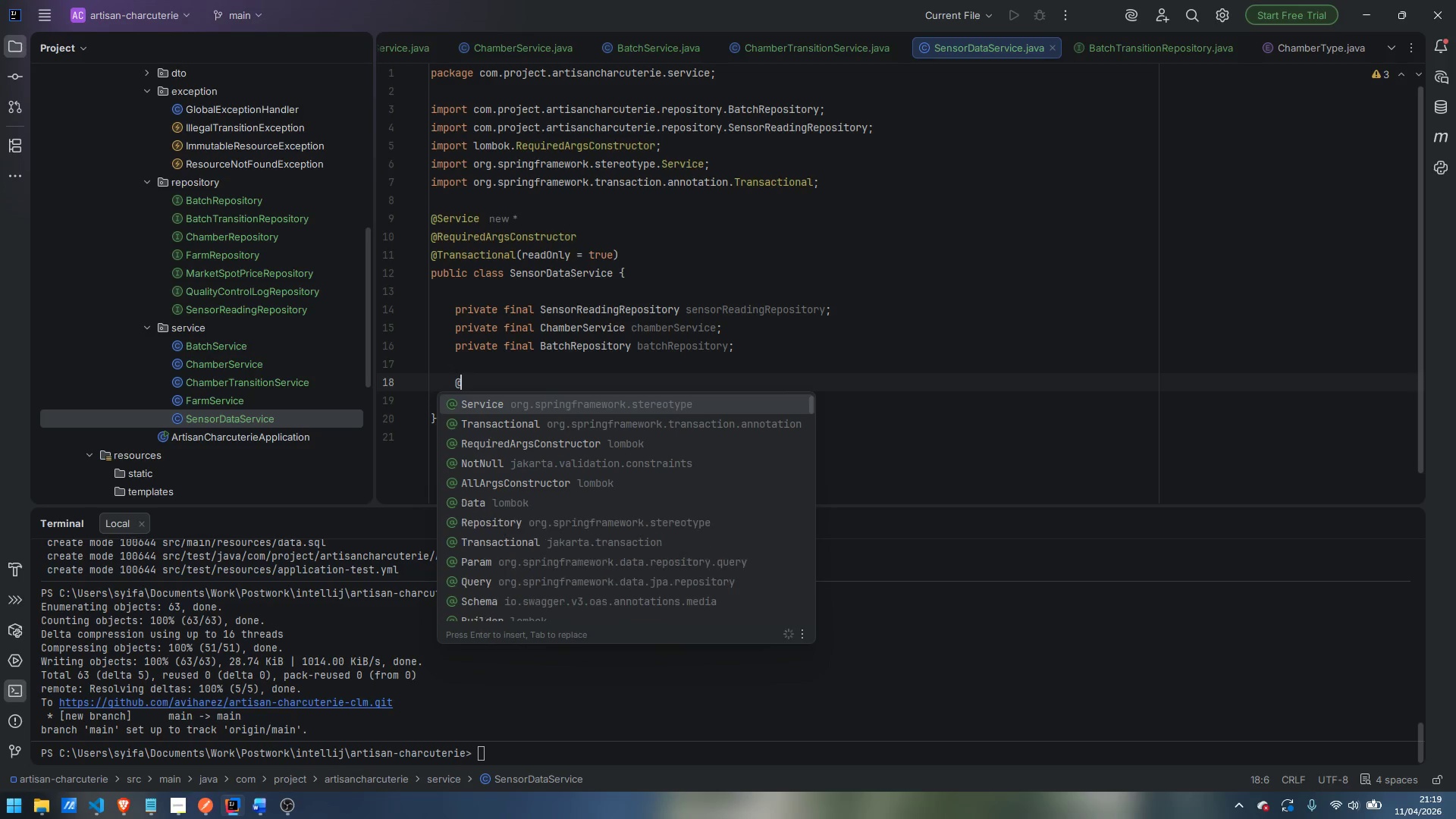 
type(@Value)
 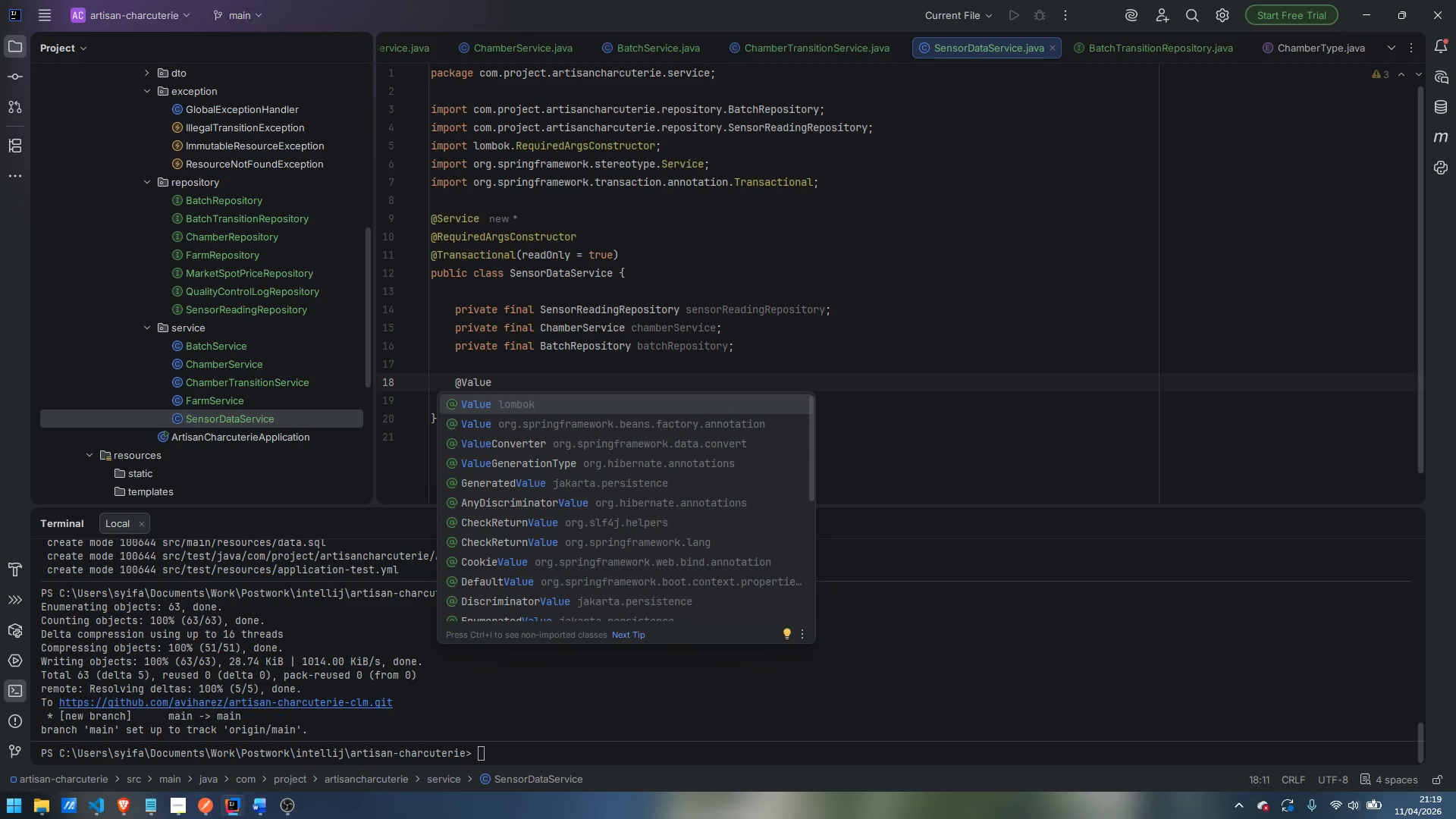 
wait(6.19)
 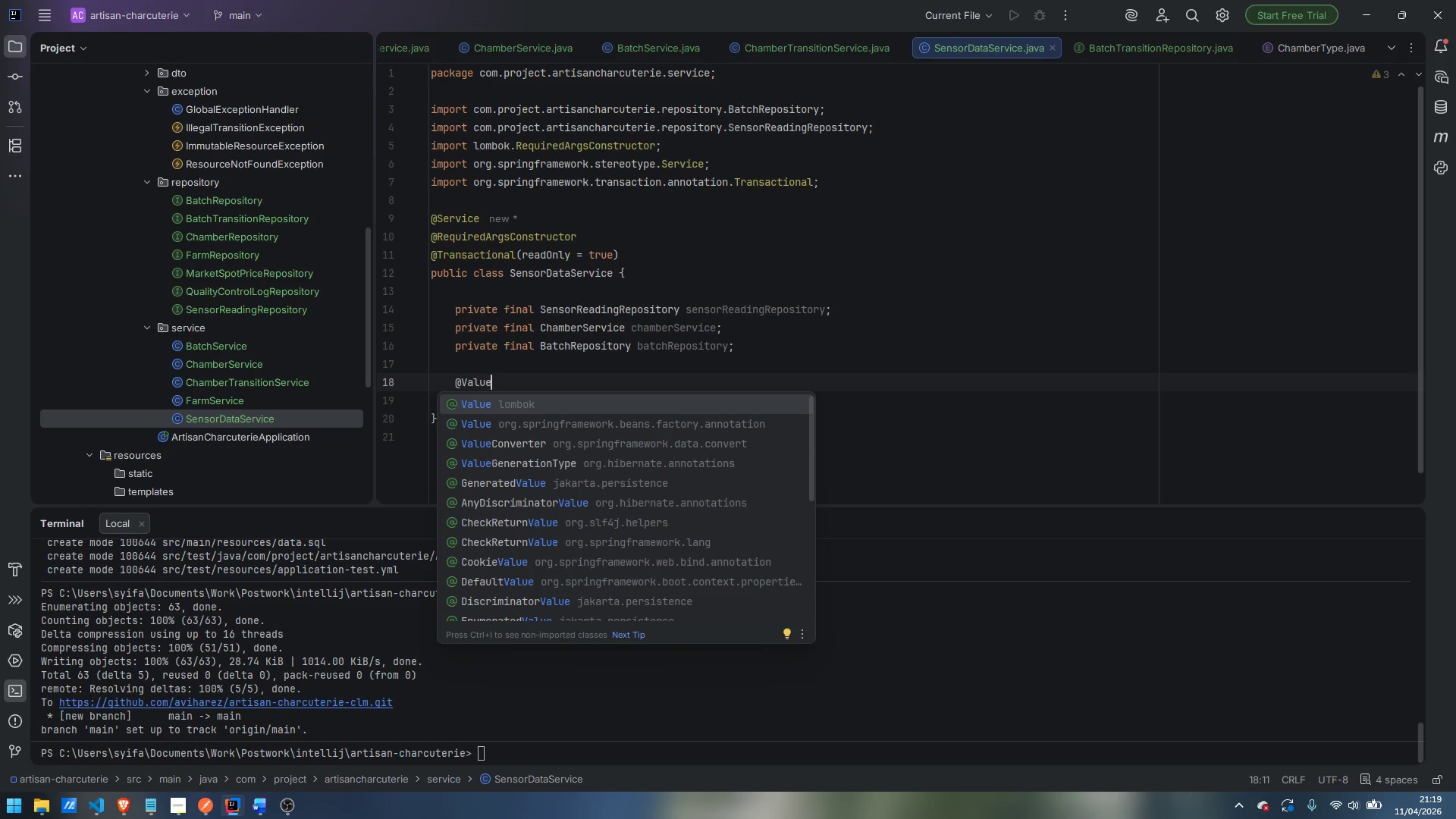 
key(ArrowDown)
 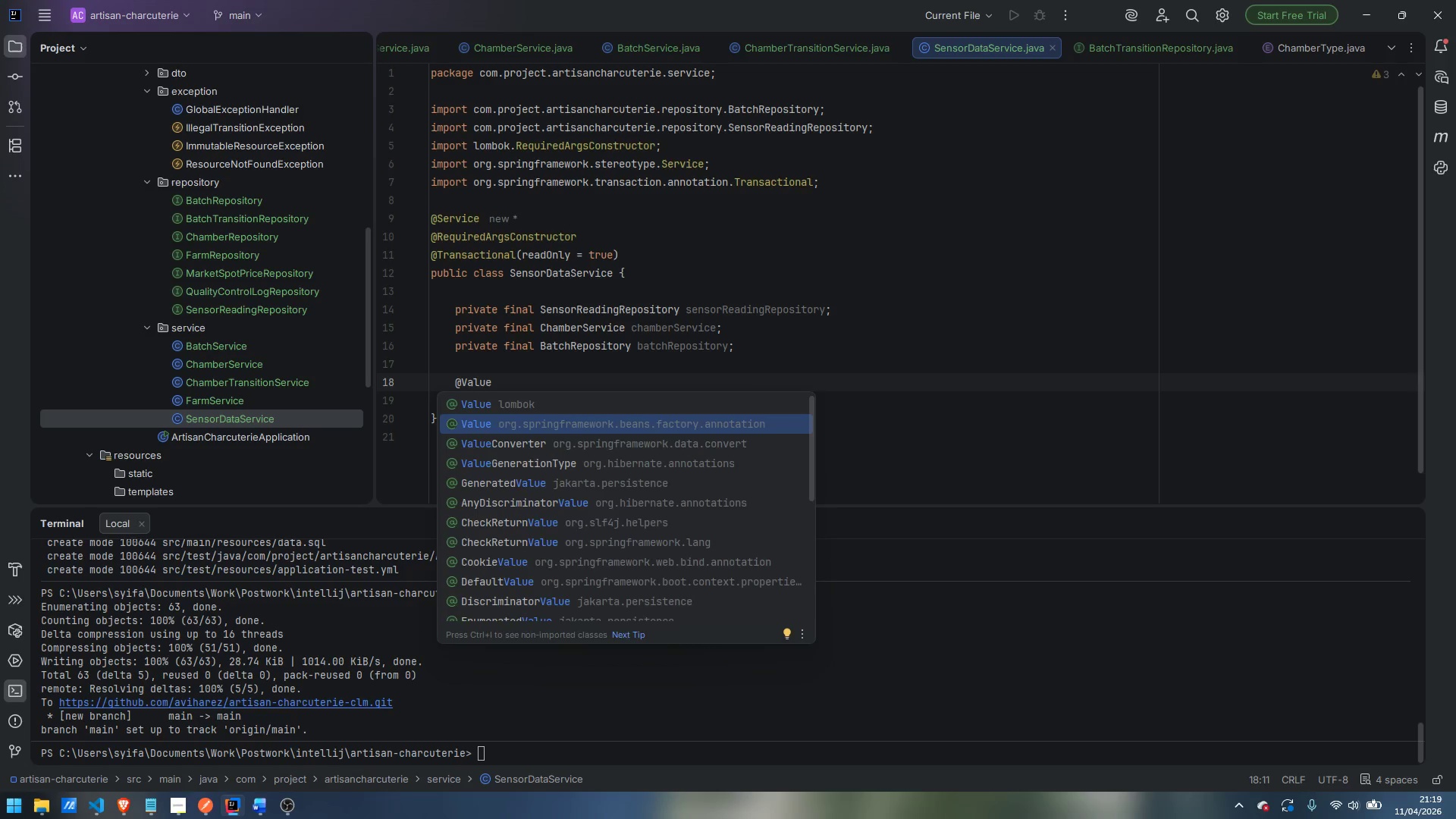 
key(Enter)
 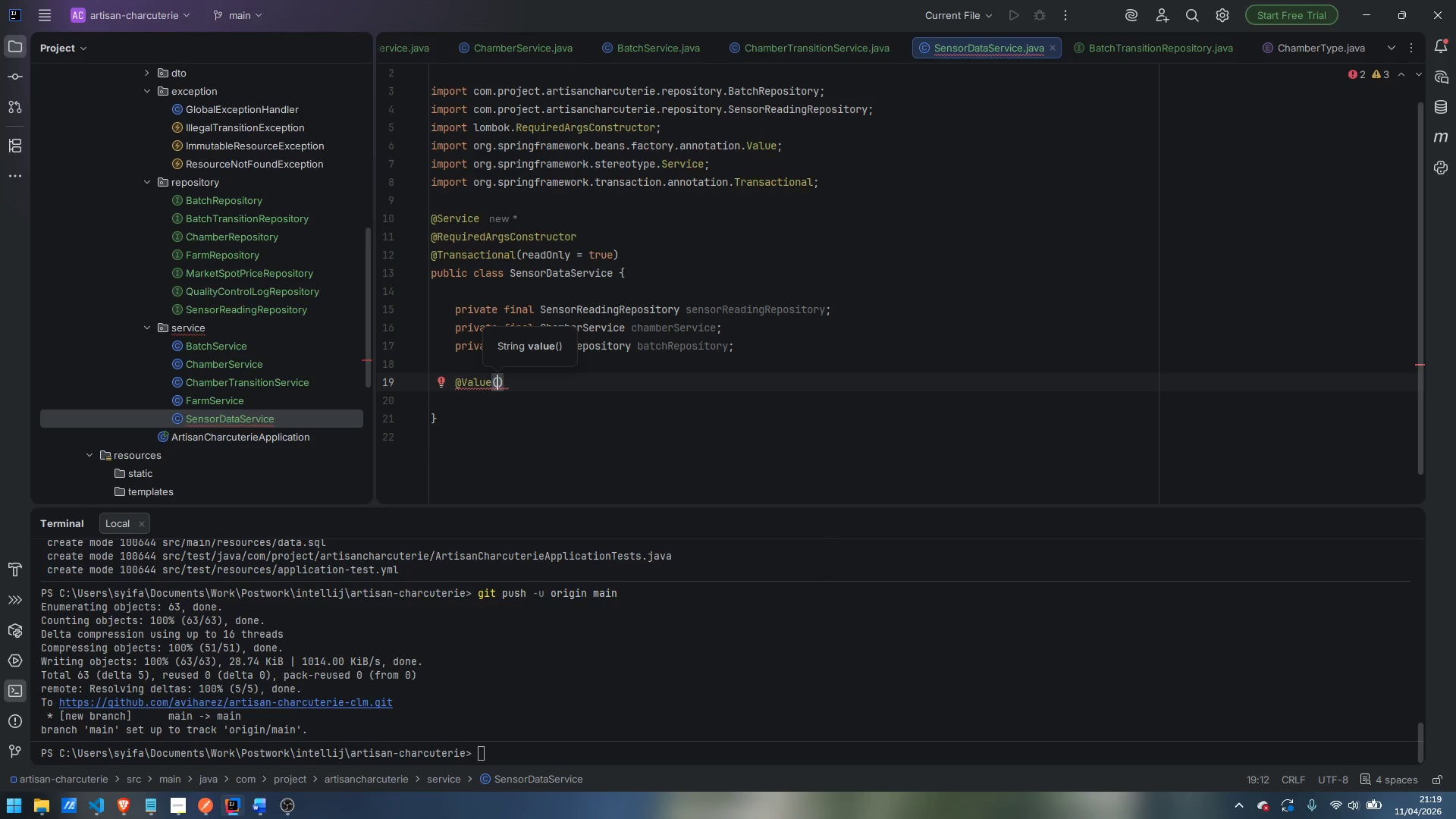 
key(Shift+Quote)
 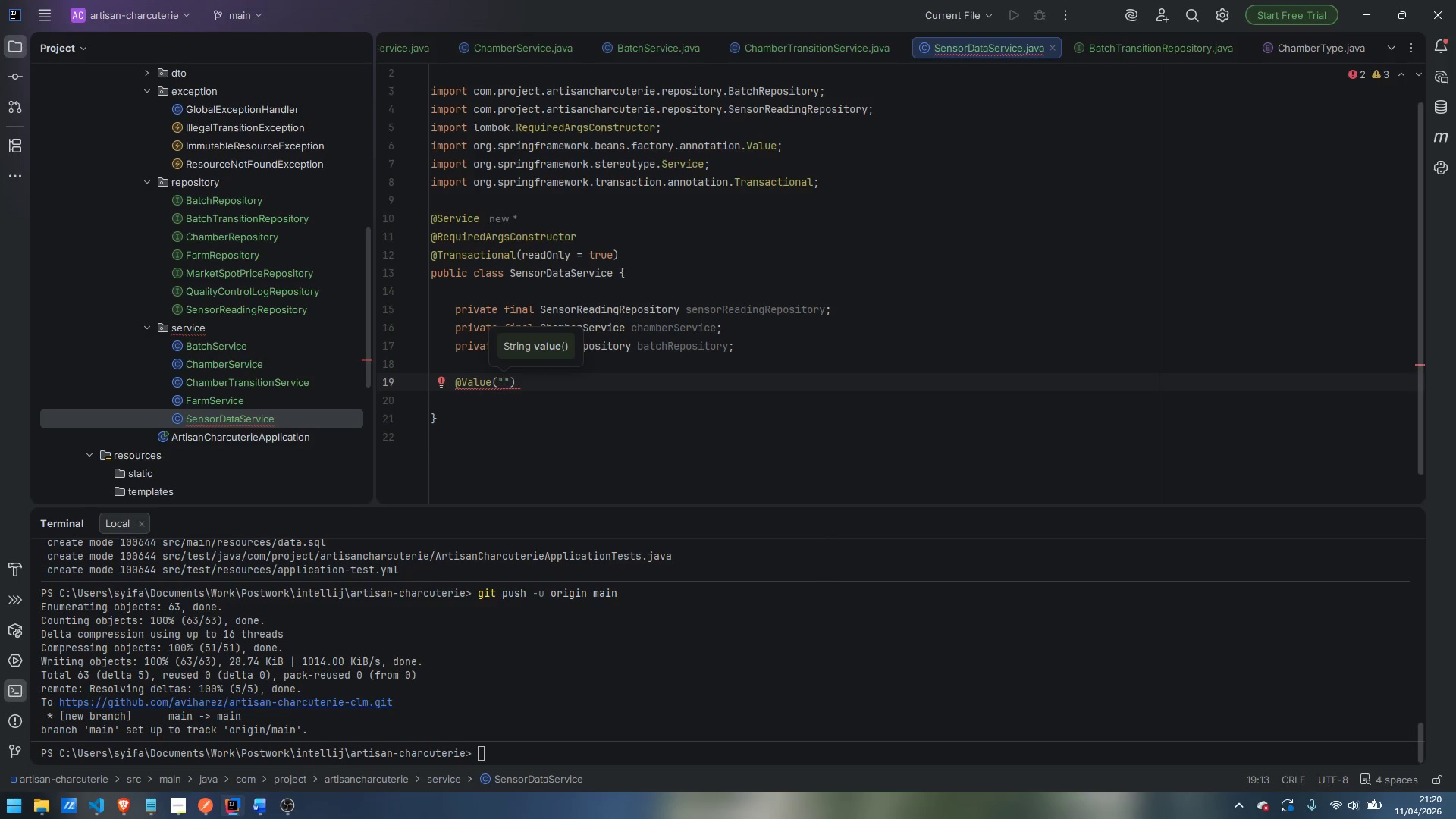 
key(Shift+4)
 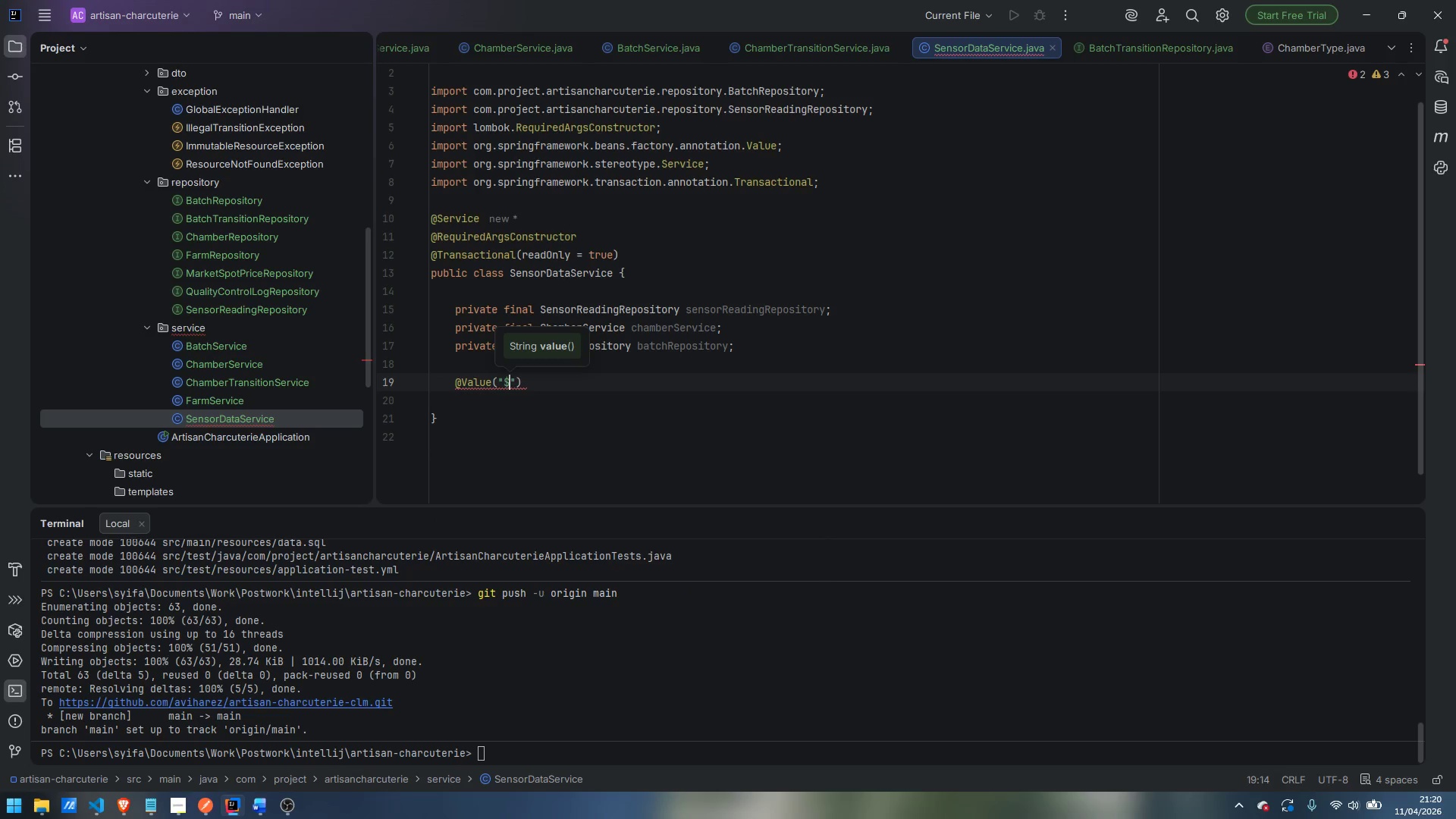 
key(Shift+BracketLeft)
 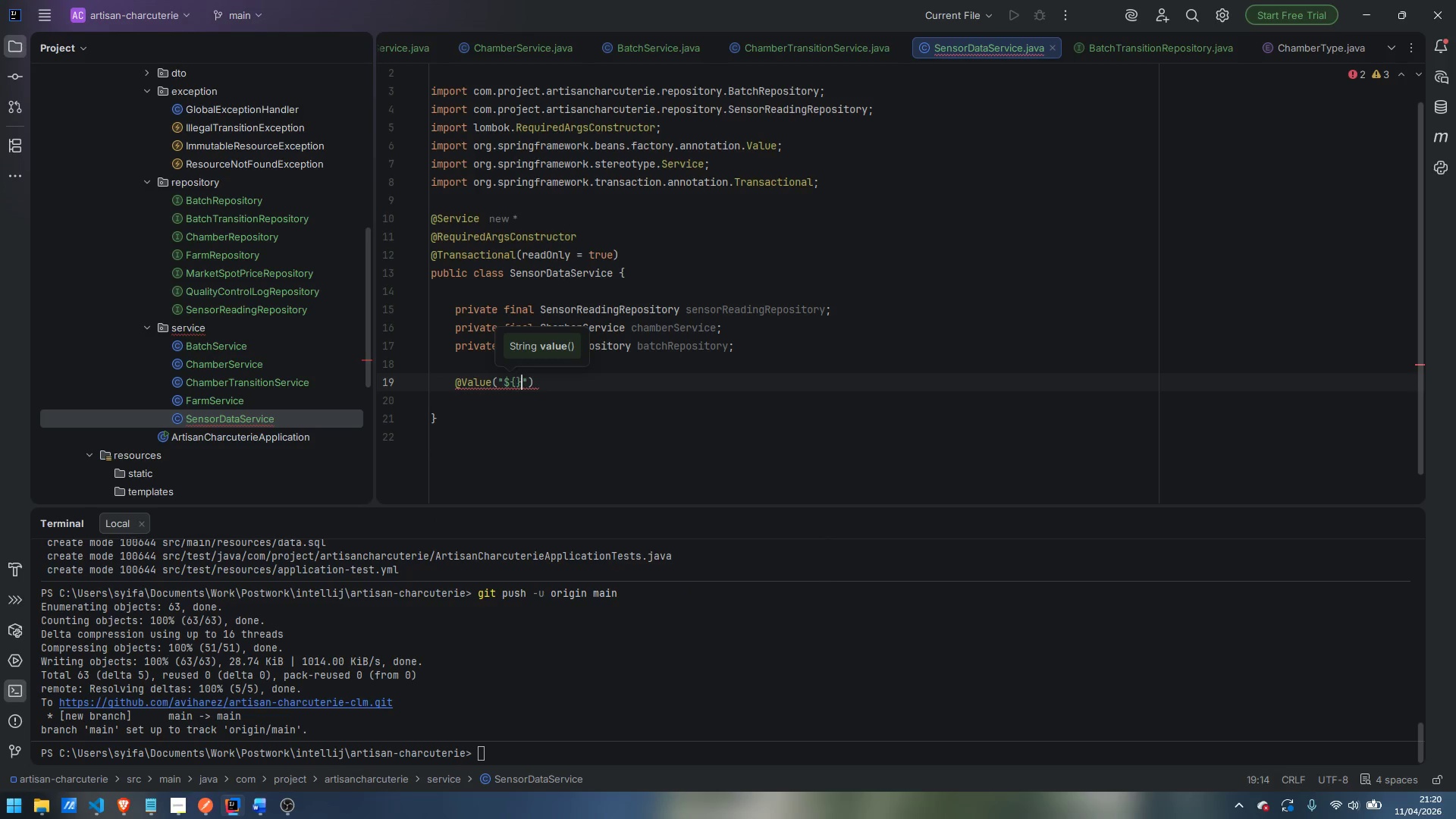 
key(Shift+BracketRight)
 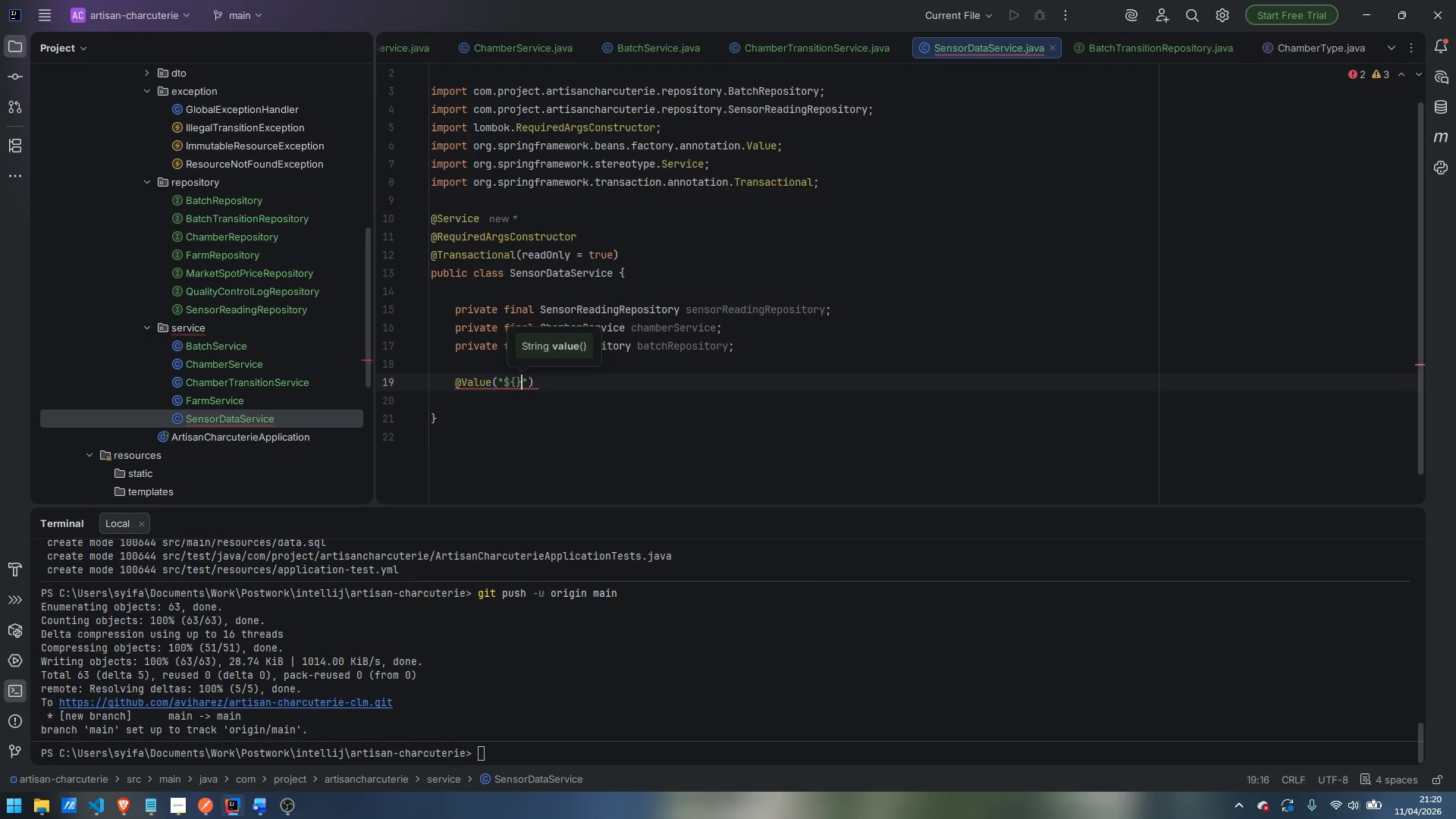 
key(ArrowLeft)
 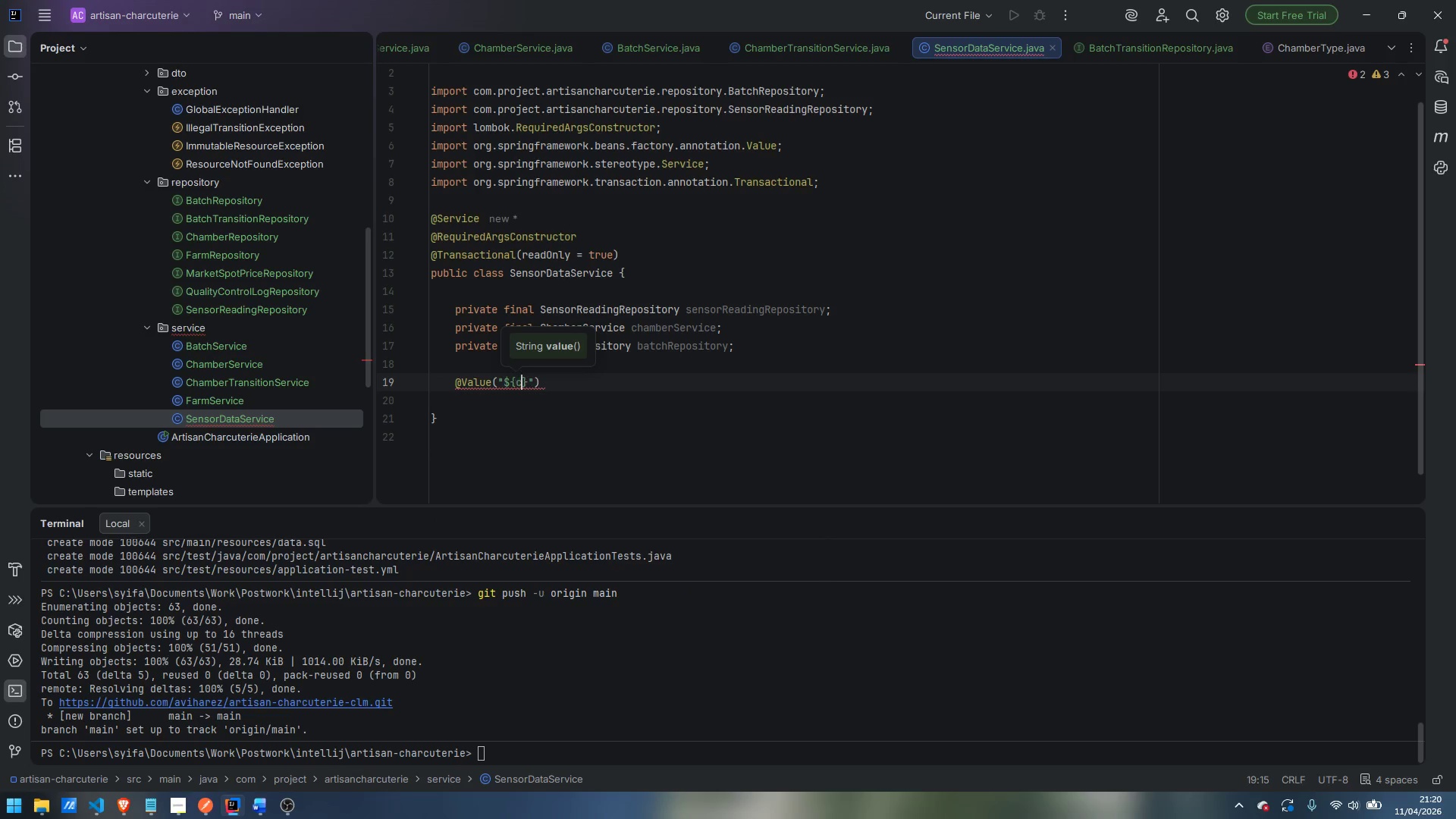 
type(clm/.)
key(Backspace)
key(Backspace)
type(.stress-alert.temperature-tolerance-celsius:2.0)
 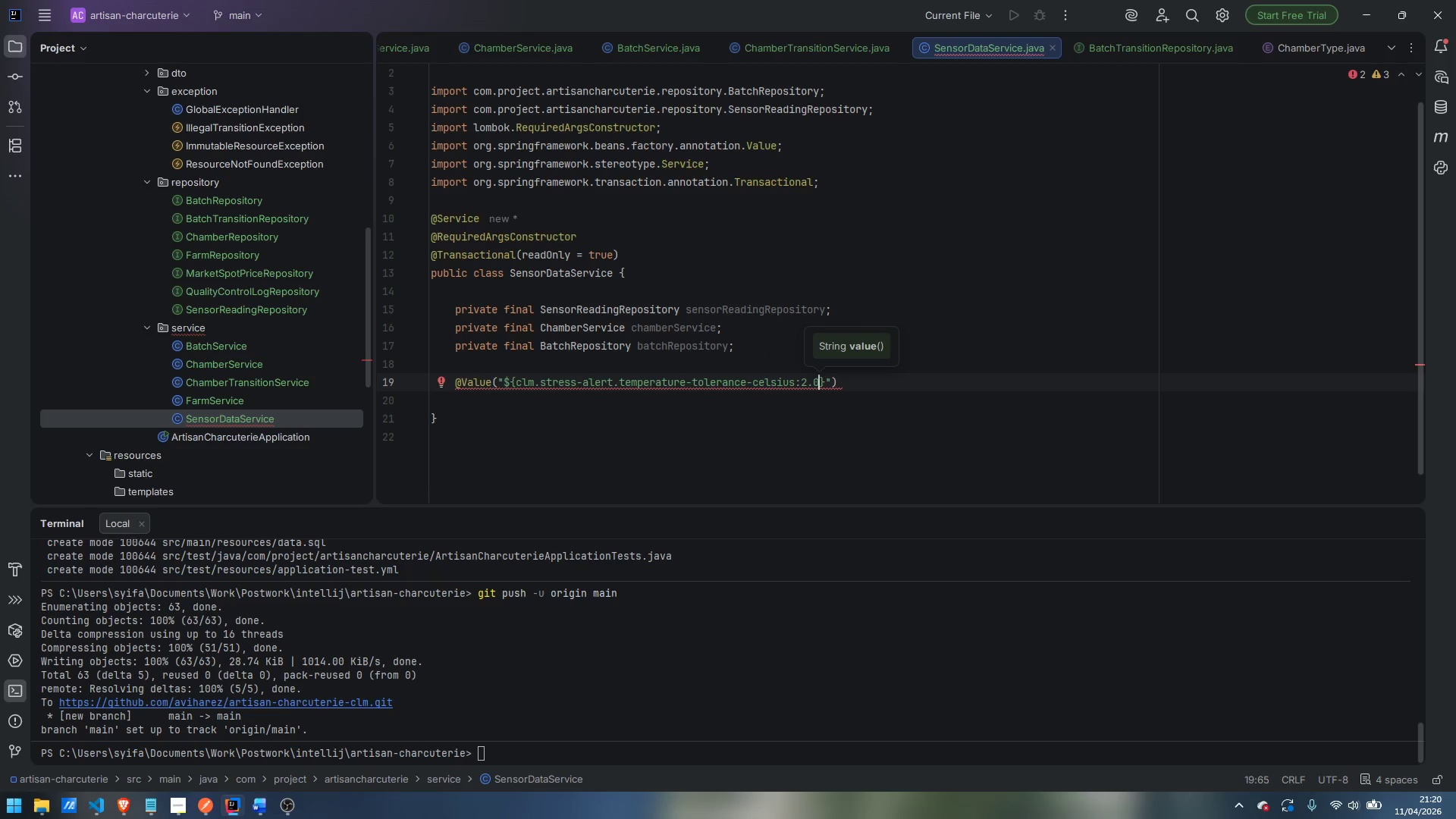 
key(ArrowRight)
 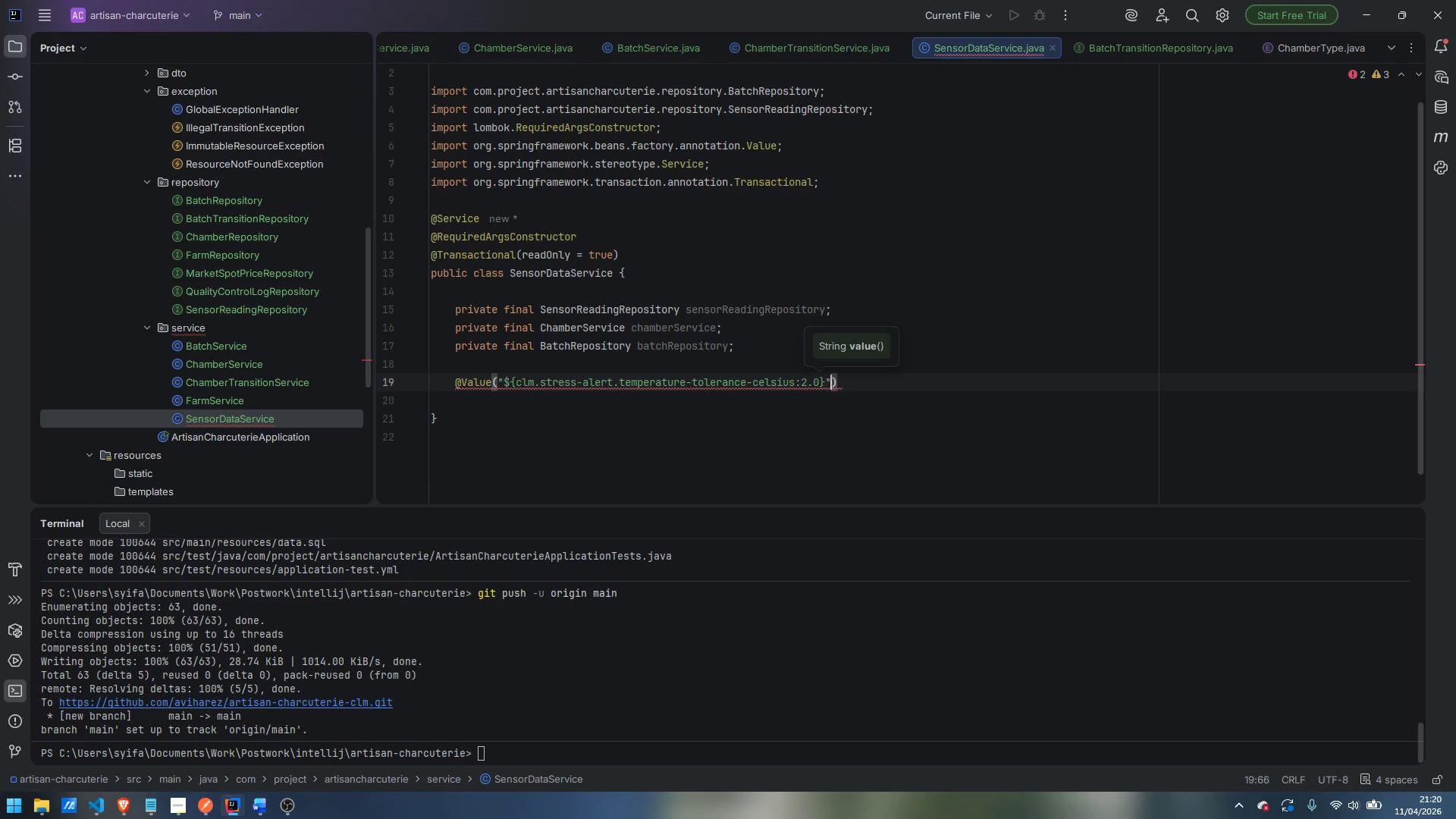 
key(ArrowRight)
 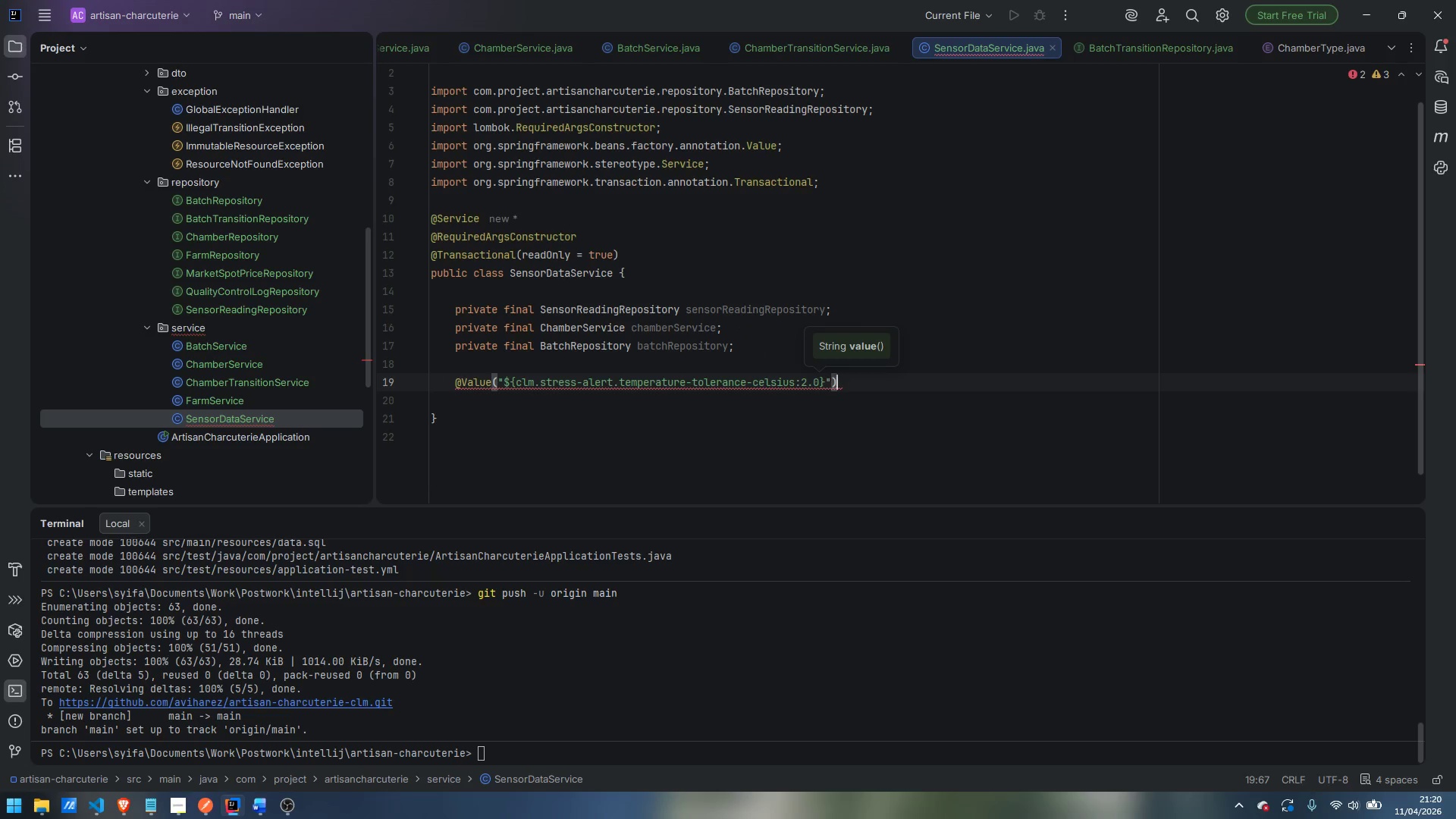 
key(ArrowRight)
 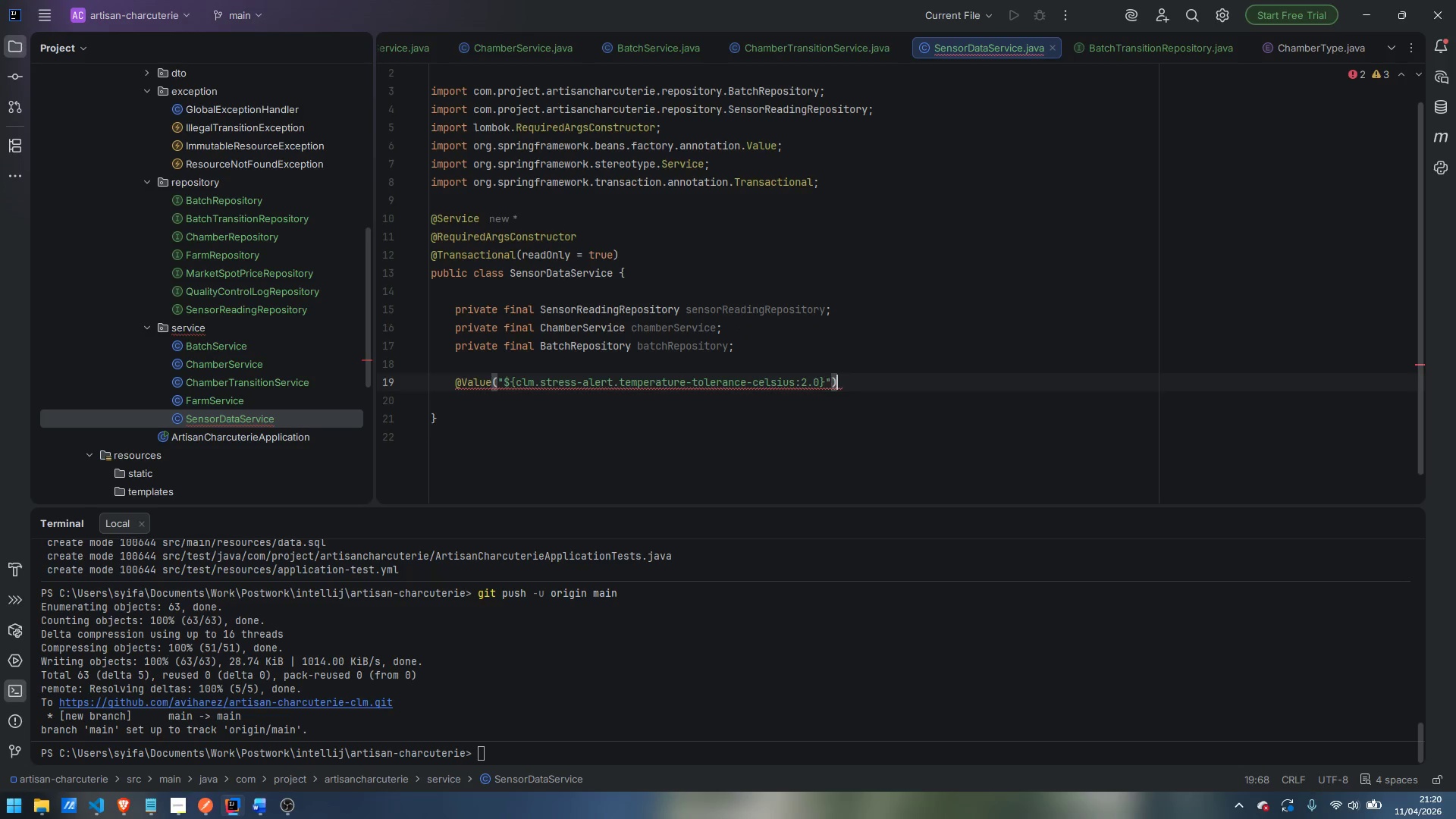 
key(Enter)
 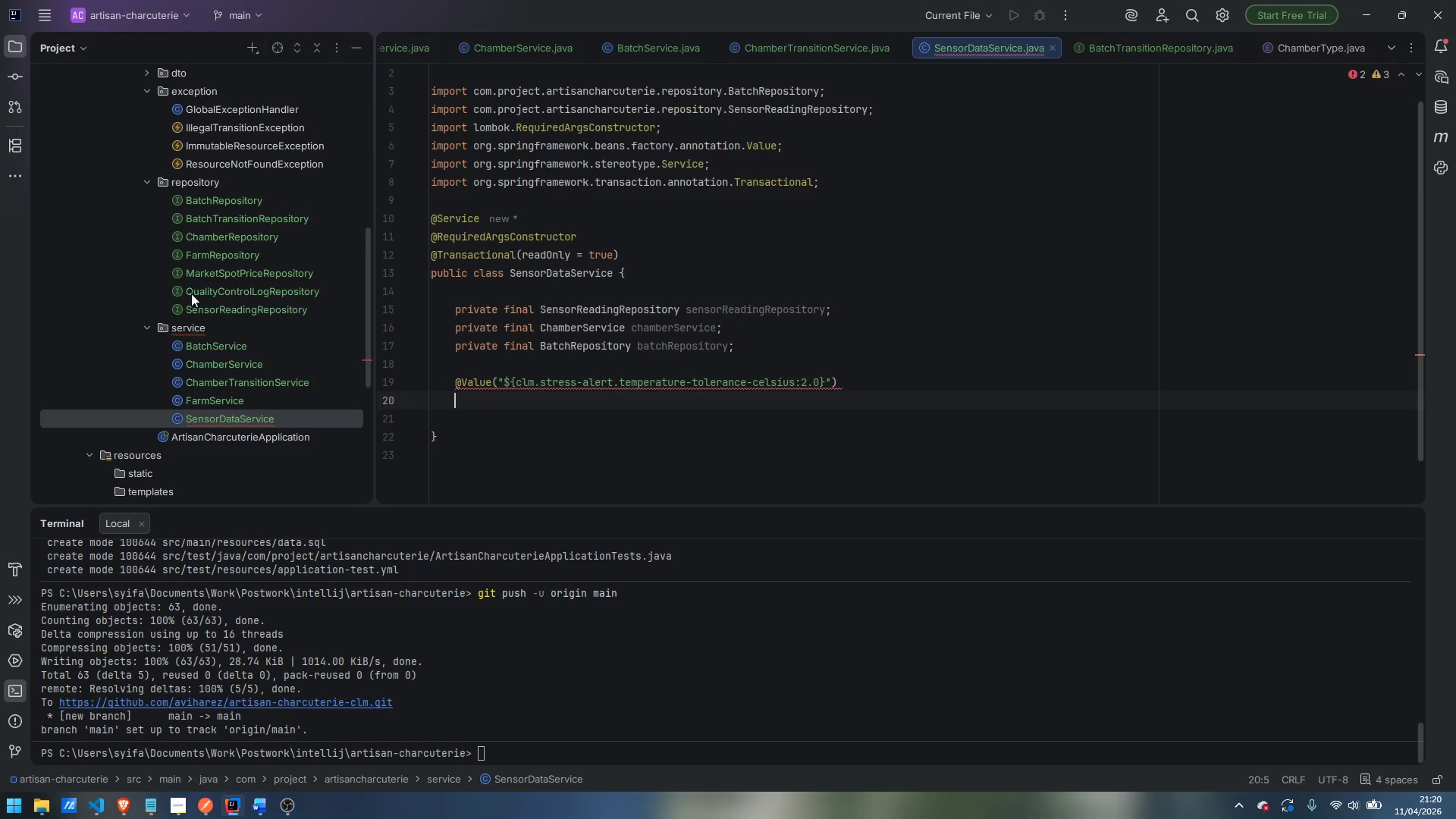 
scroll: coordinate [172, 314], scroll_direction: down, amount: 4.0
 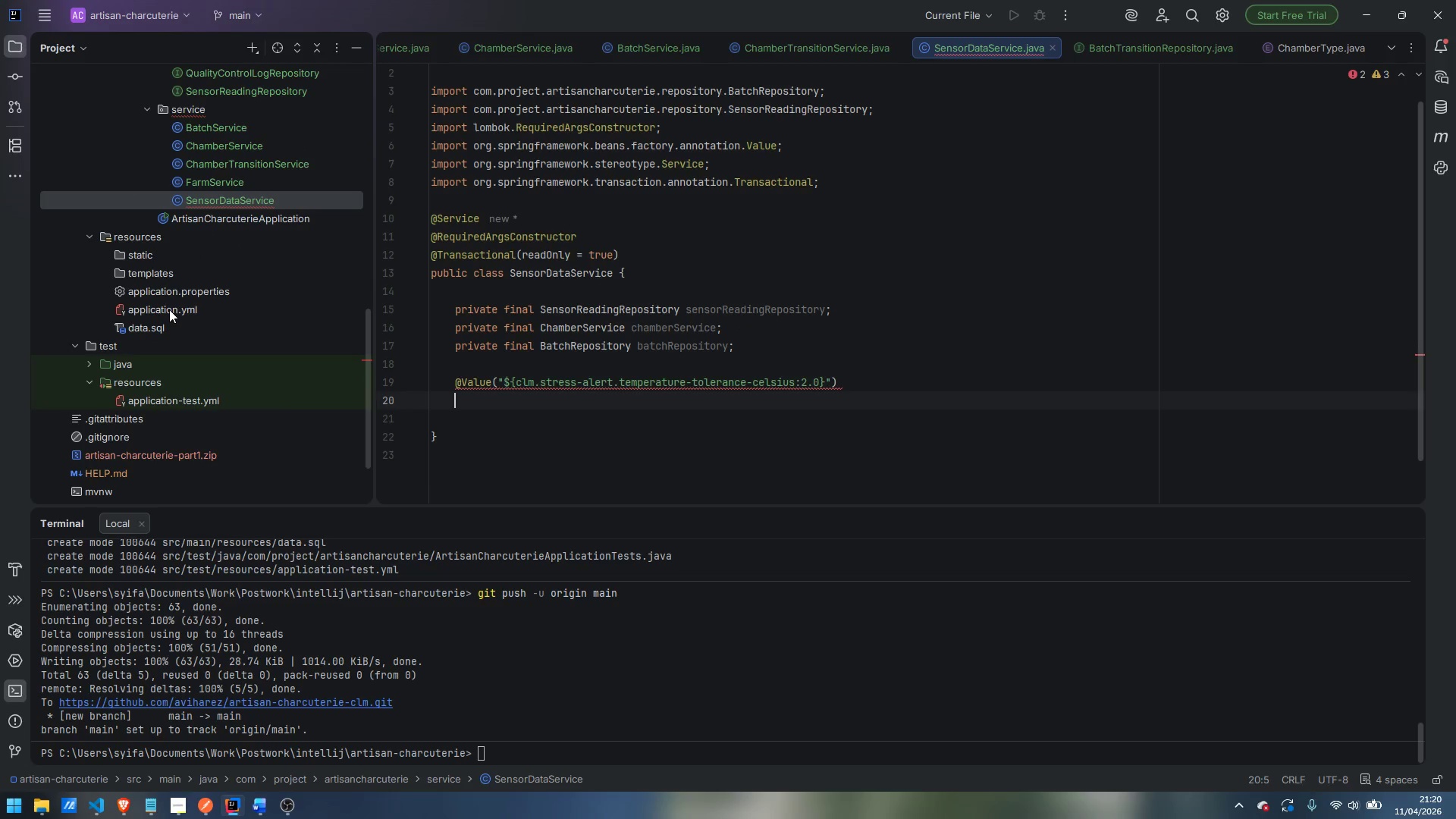 
double_click([169, 309])
 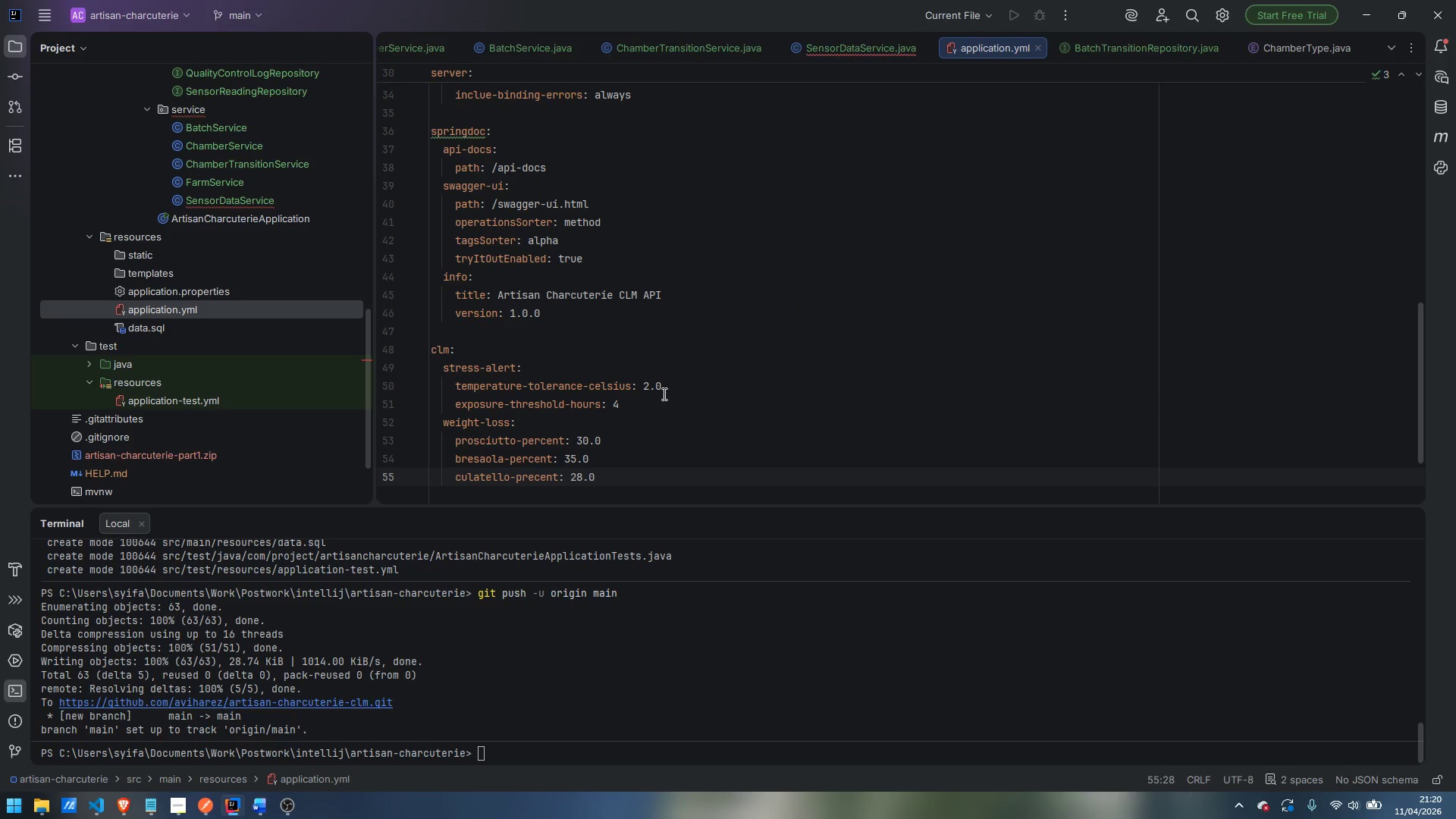 
wait(5.89)
 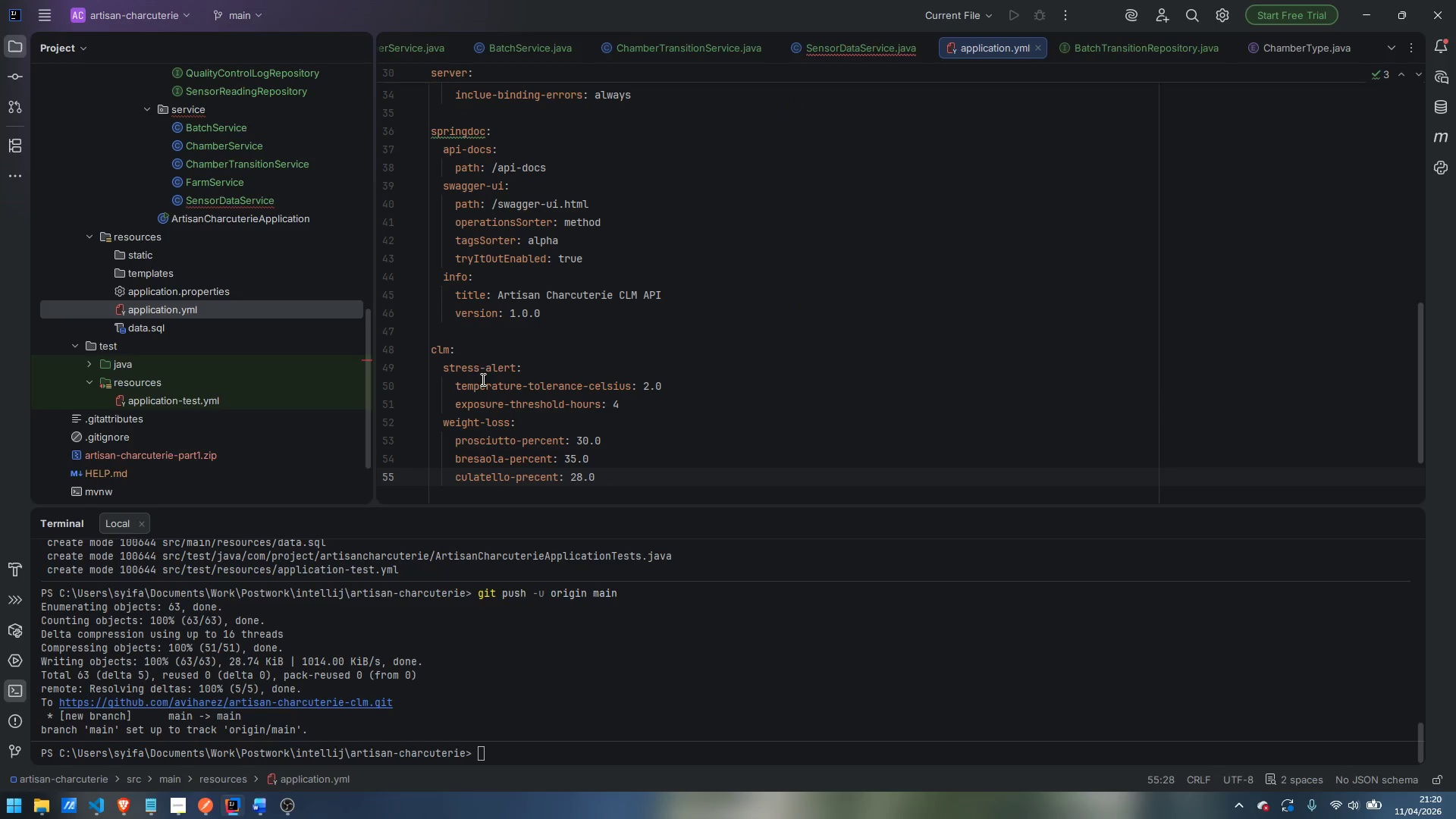 
left_click([855, 46])
 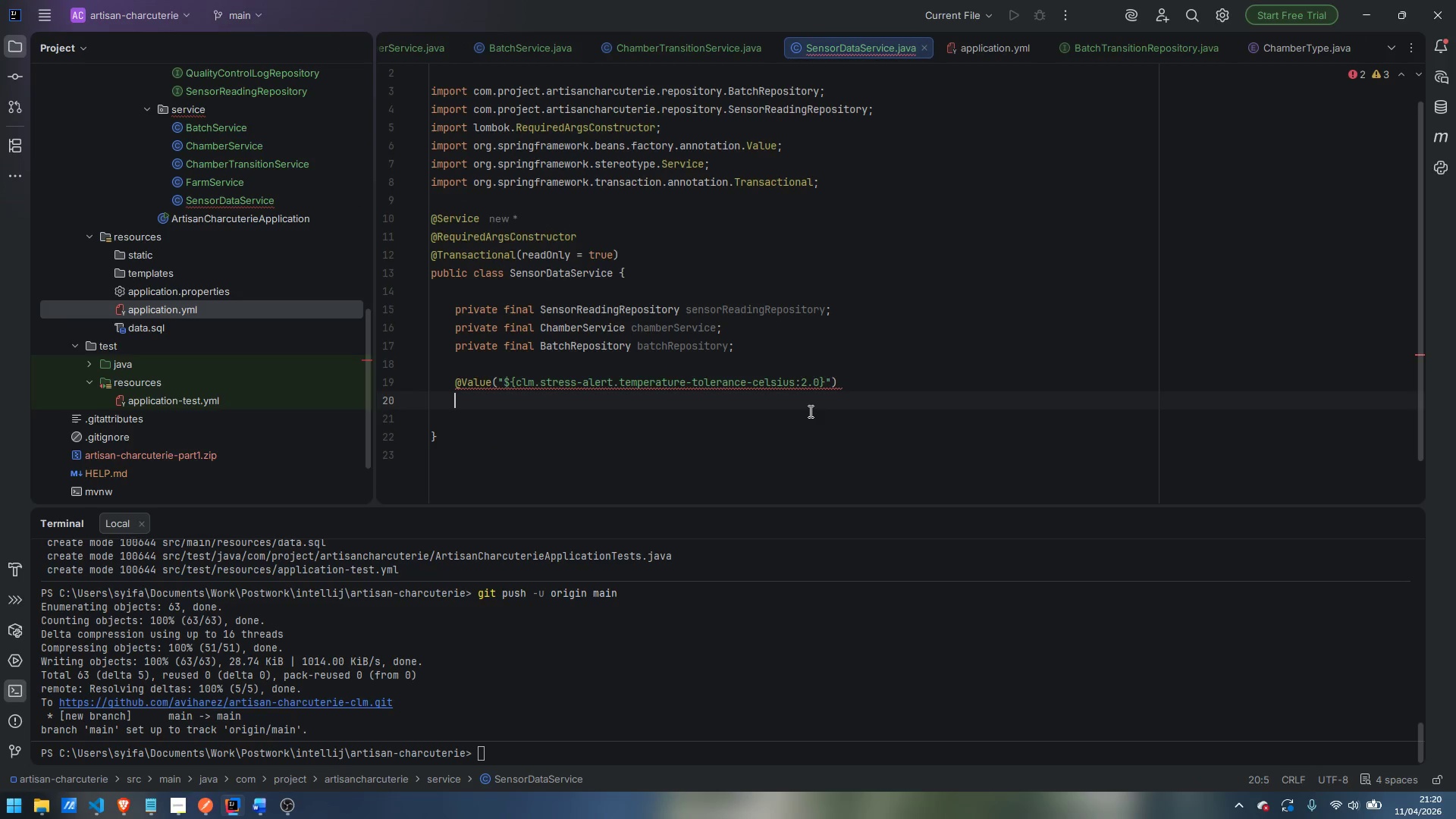 
type(private double temperatureTolerance;)
 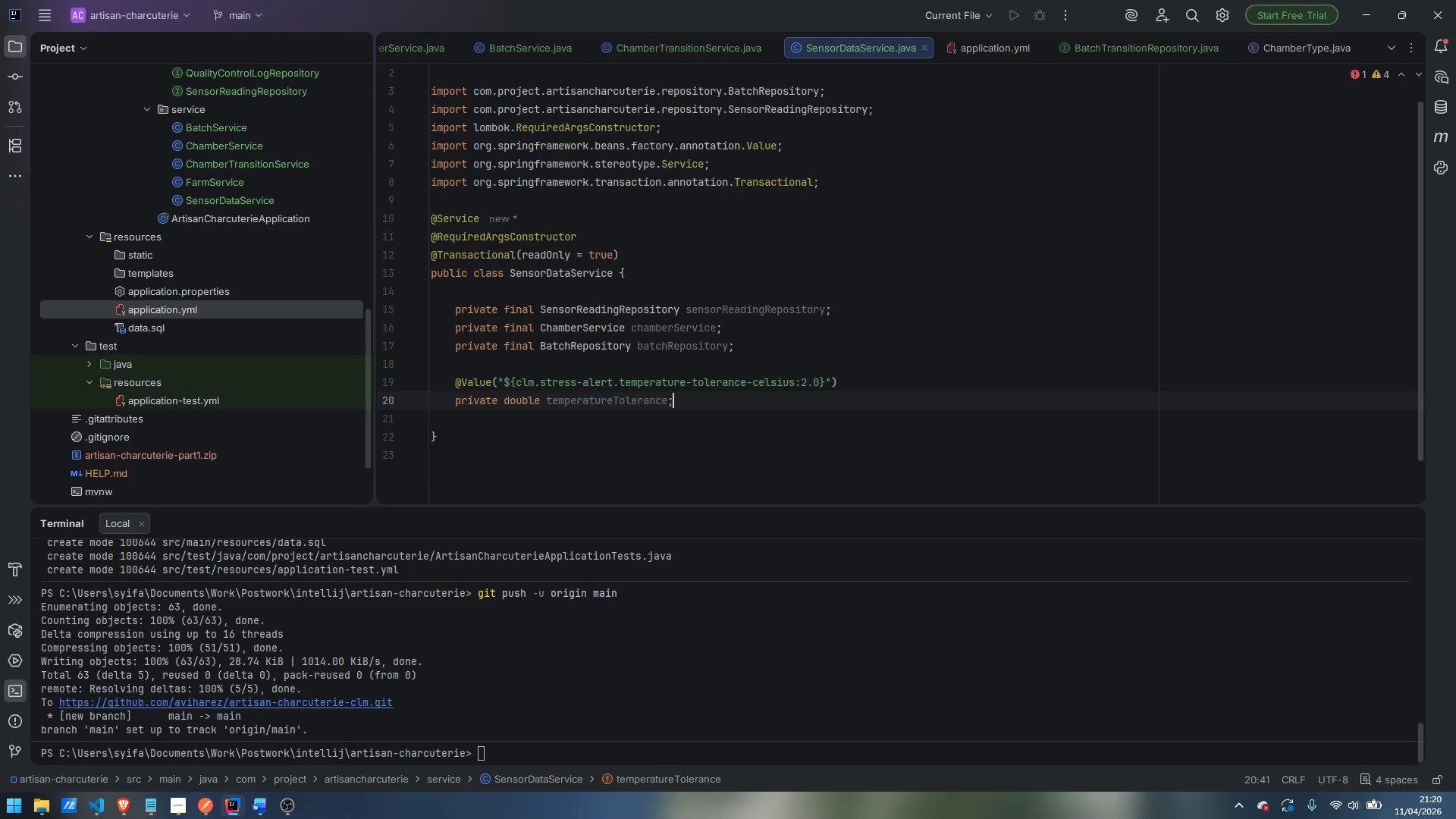 
key(Enter)
 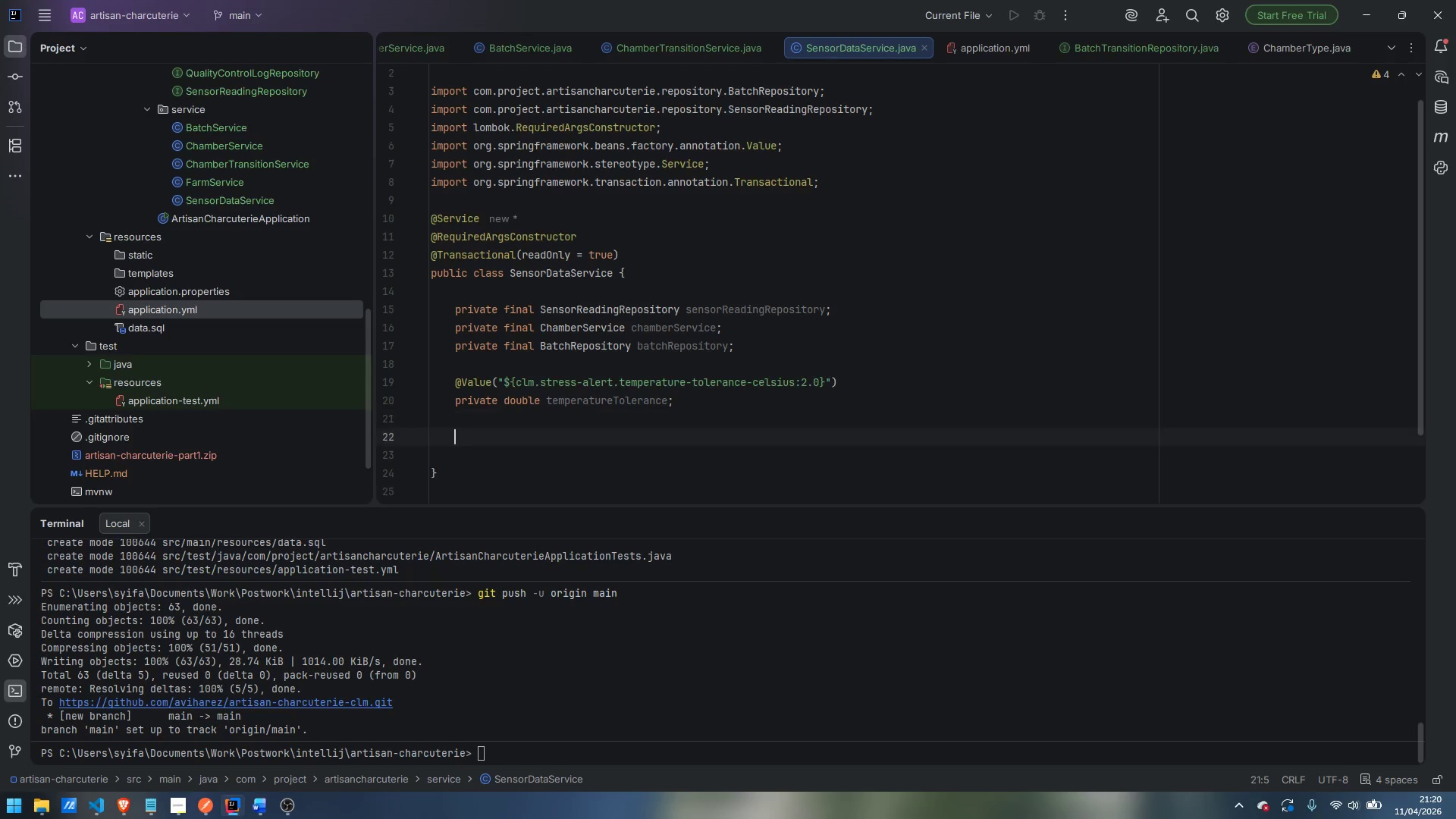 
key(Enter)
 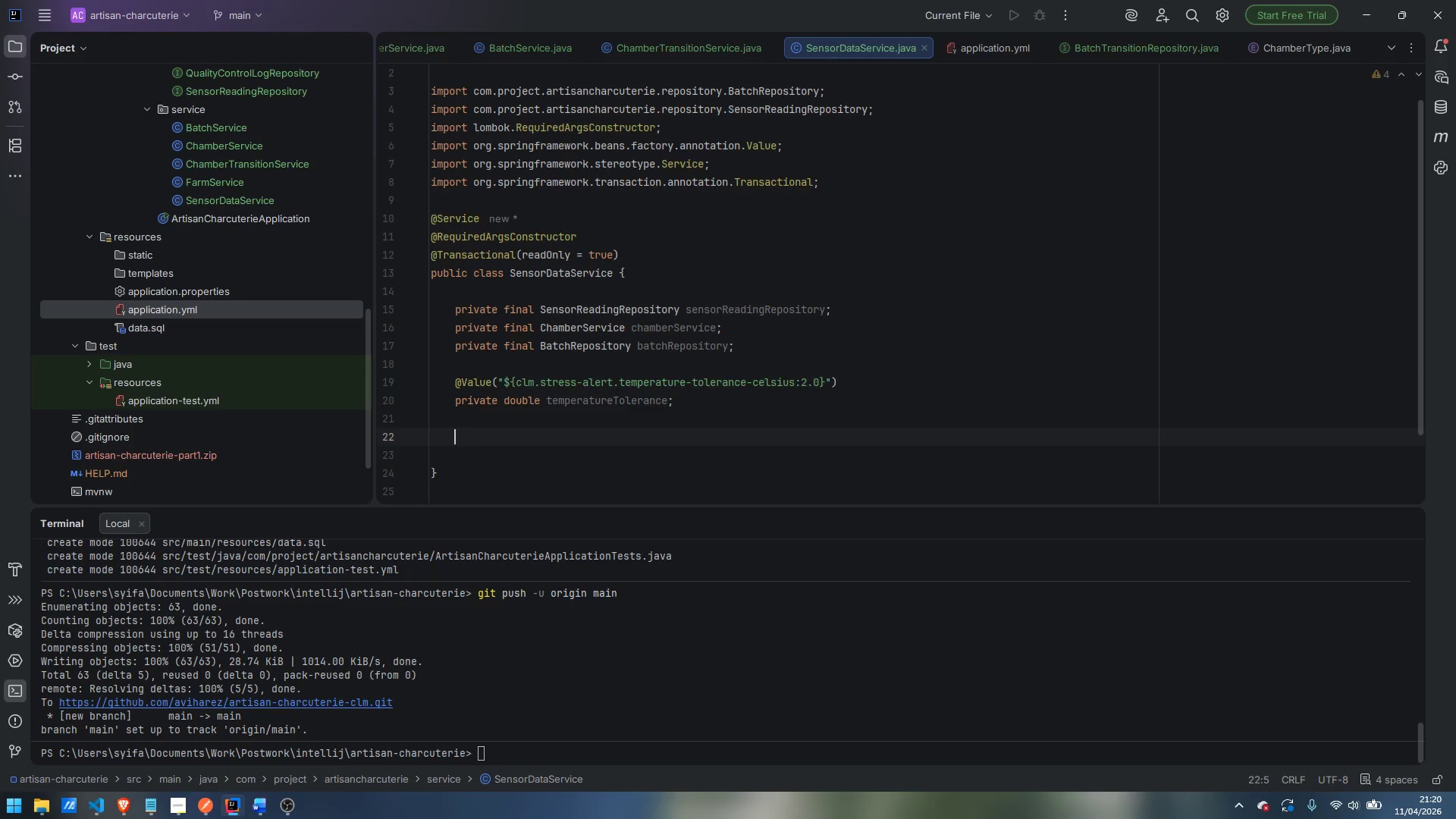 
type(@Value)
 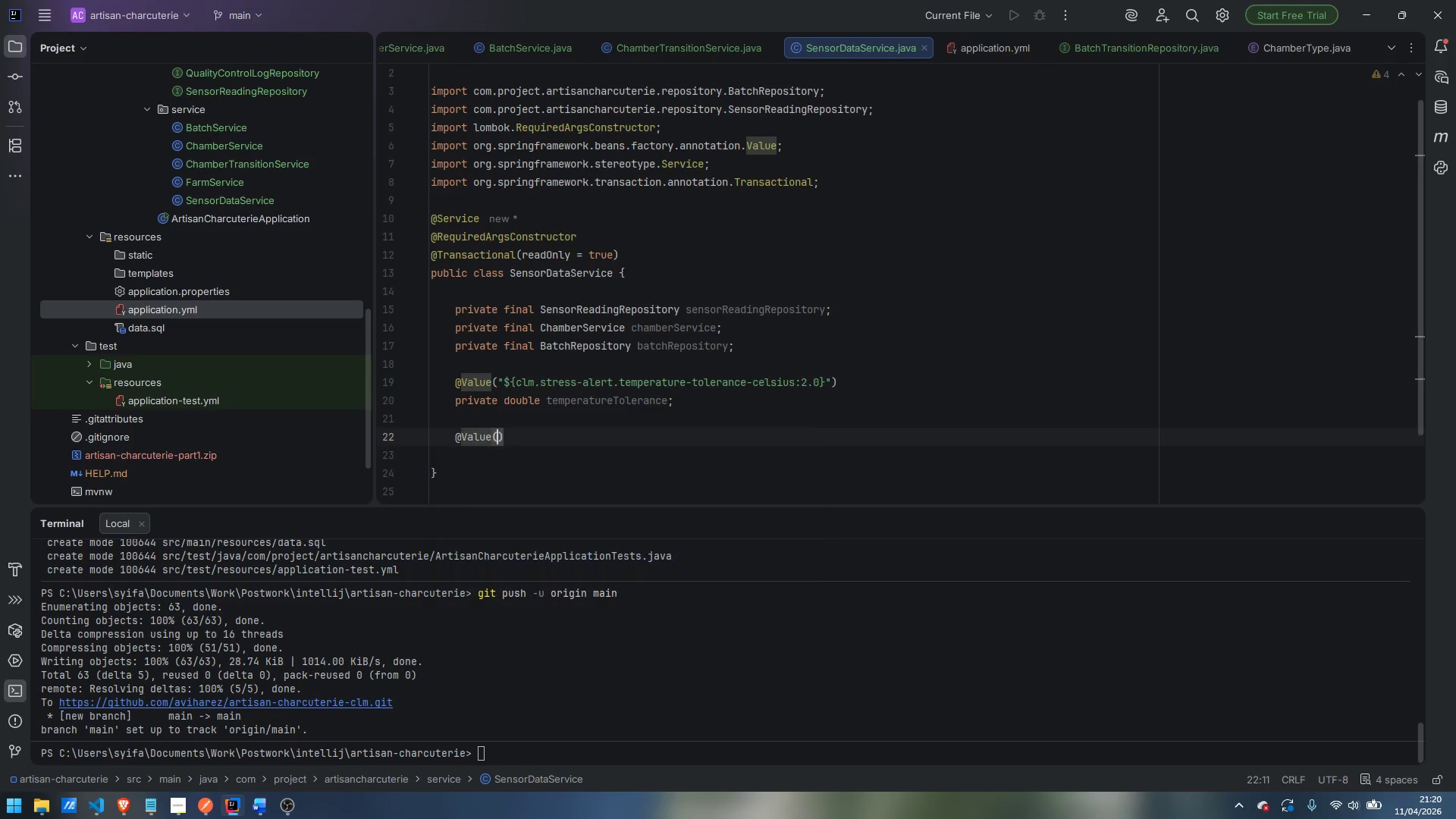 
key(Enter)
 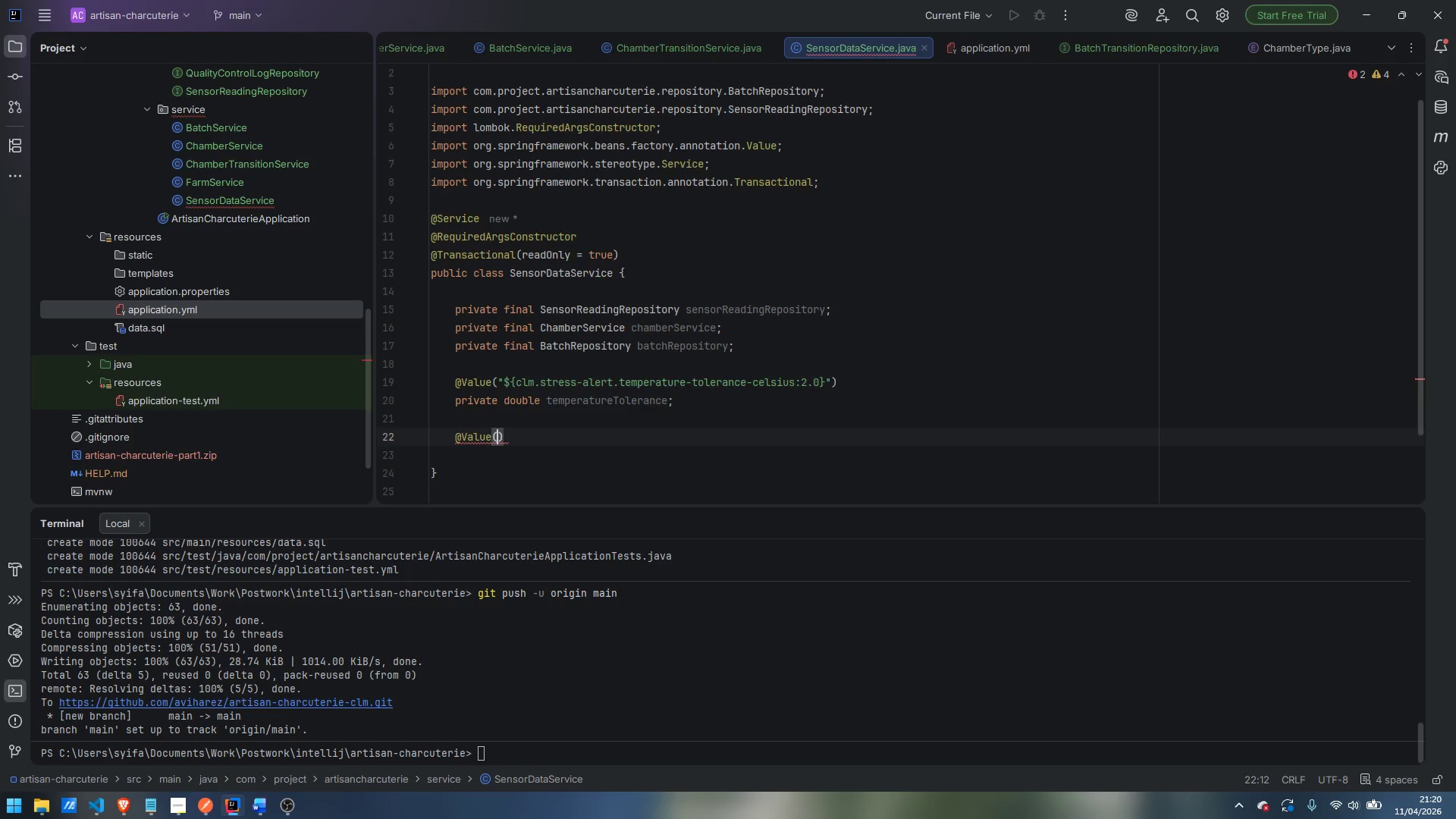 
hold_key(key=ShiftLeft, duration=1.52)
 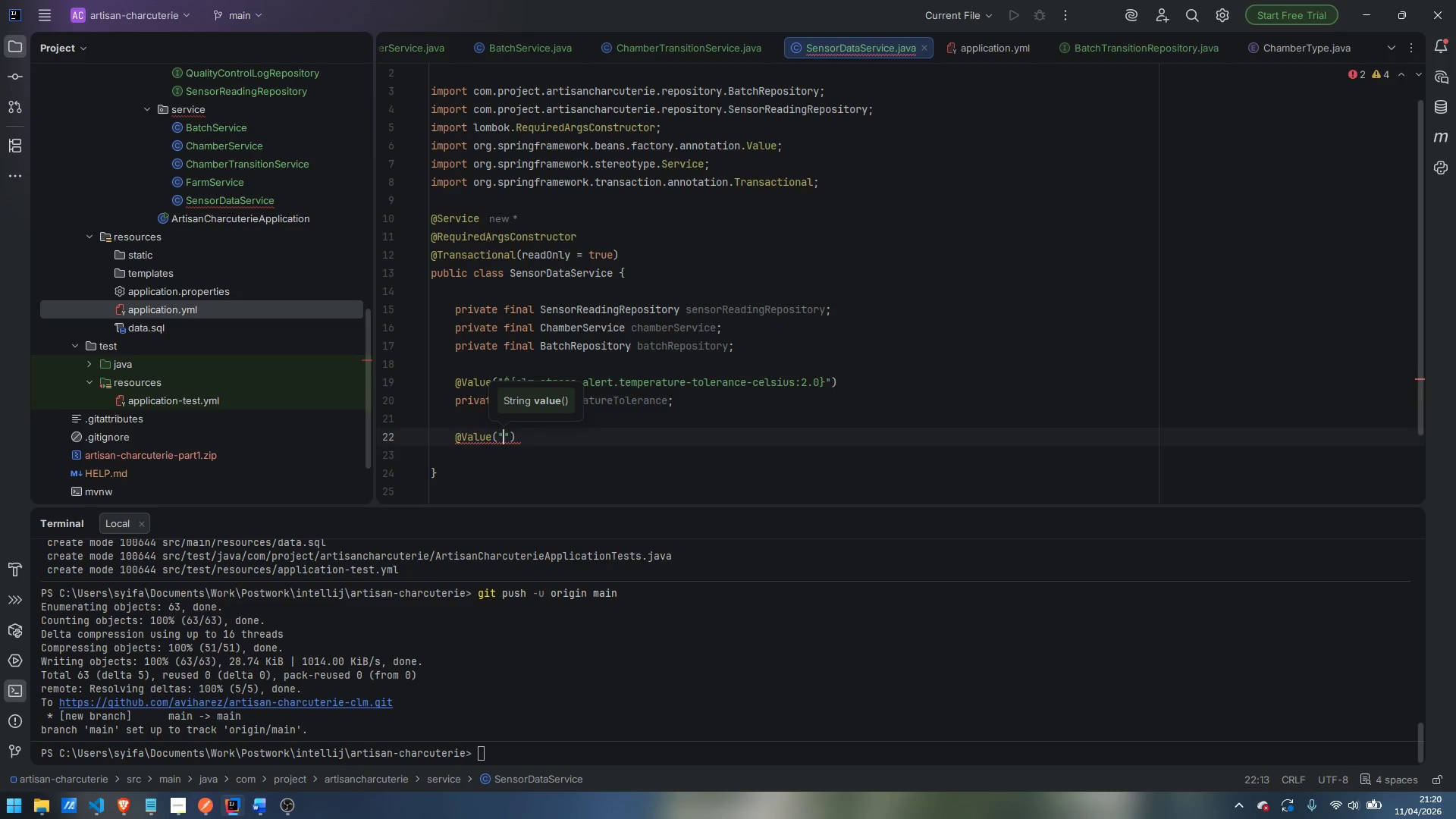 
key(Shift+Quote)
 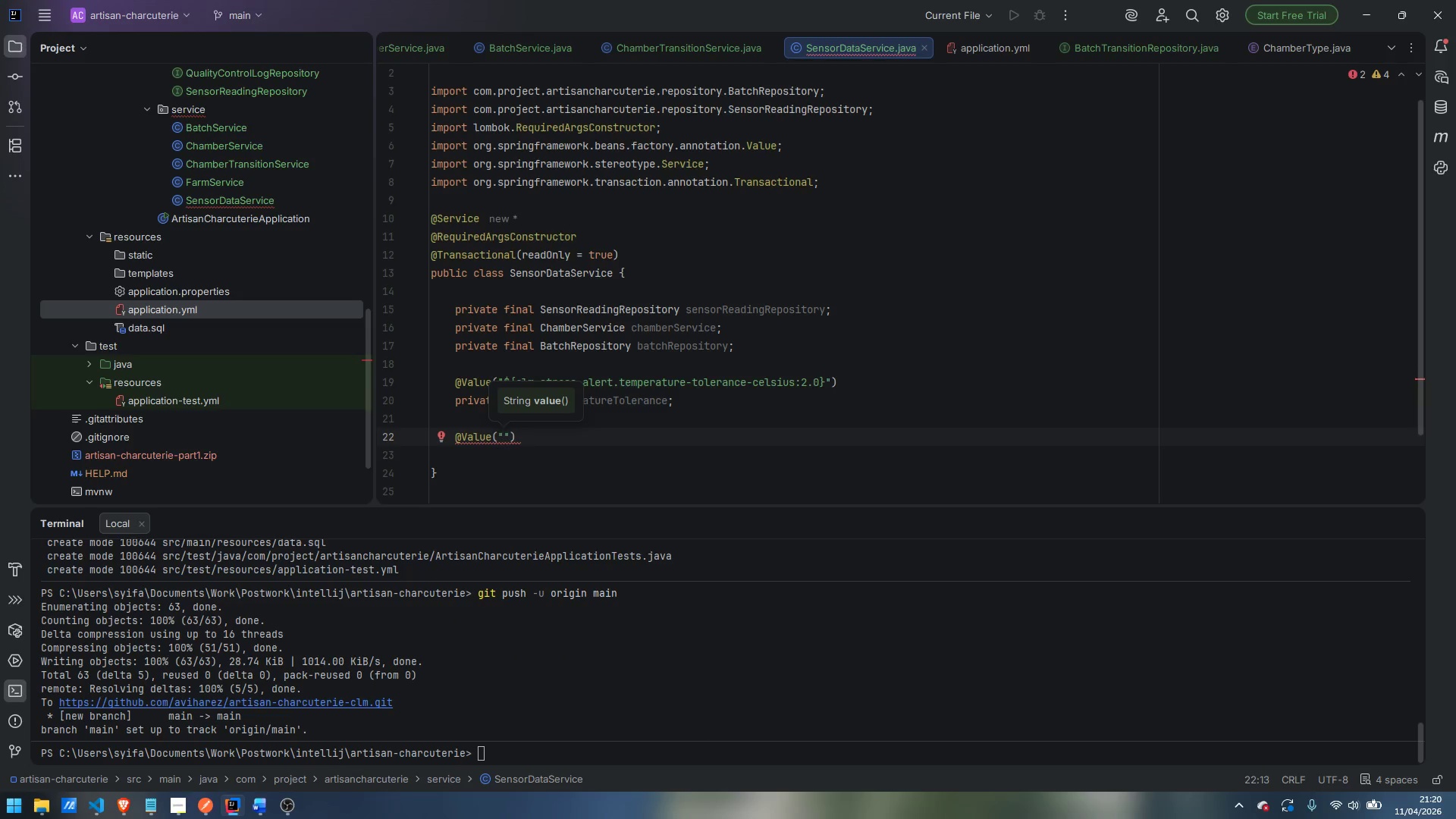 
key(Shift+4)
 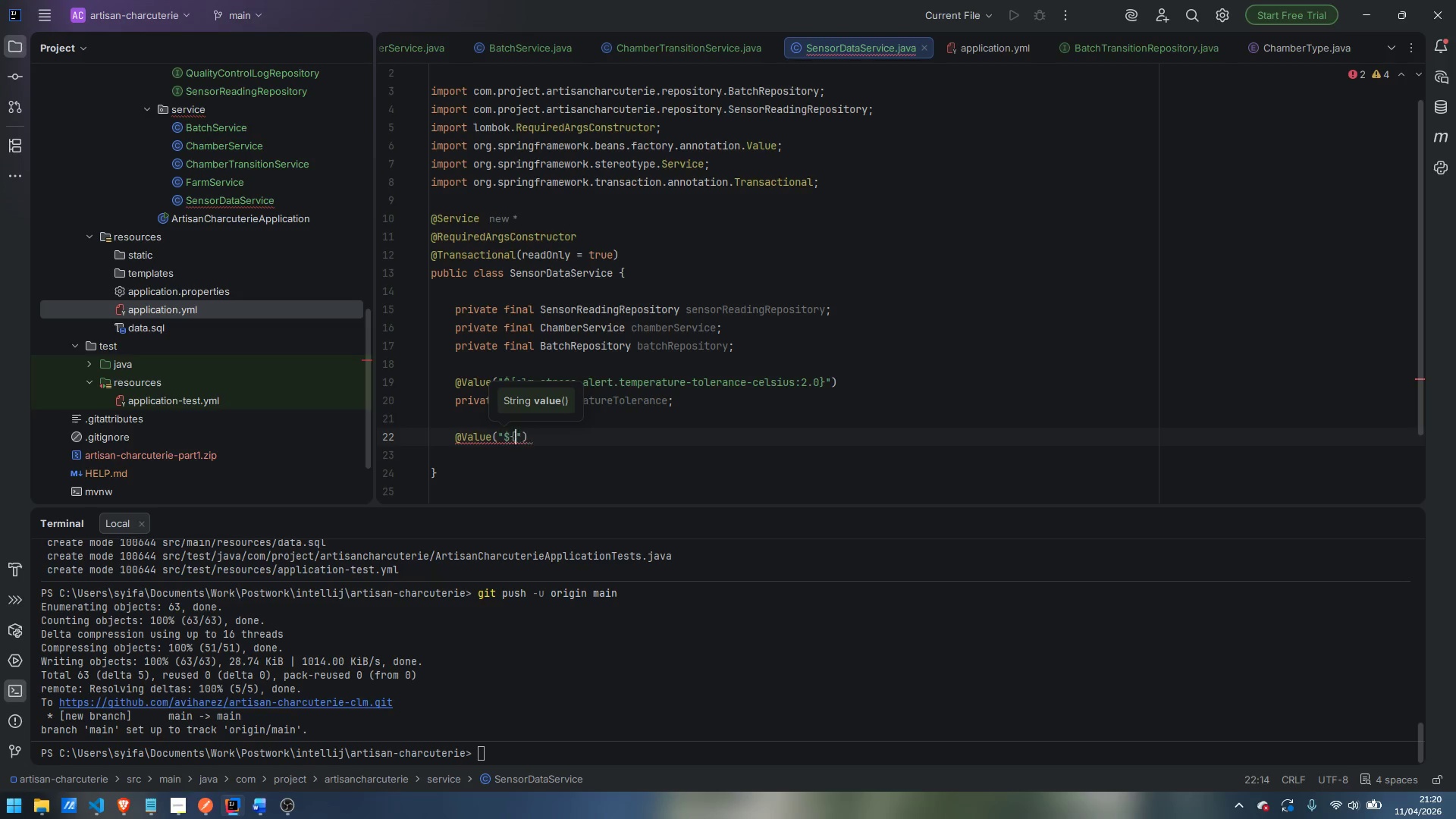 
key(Shift+BracketLeft)
 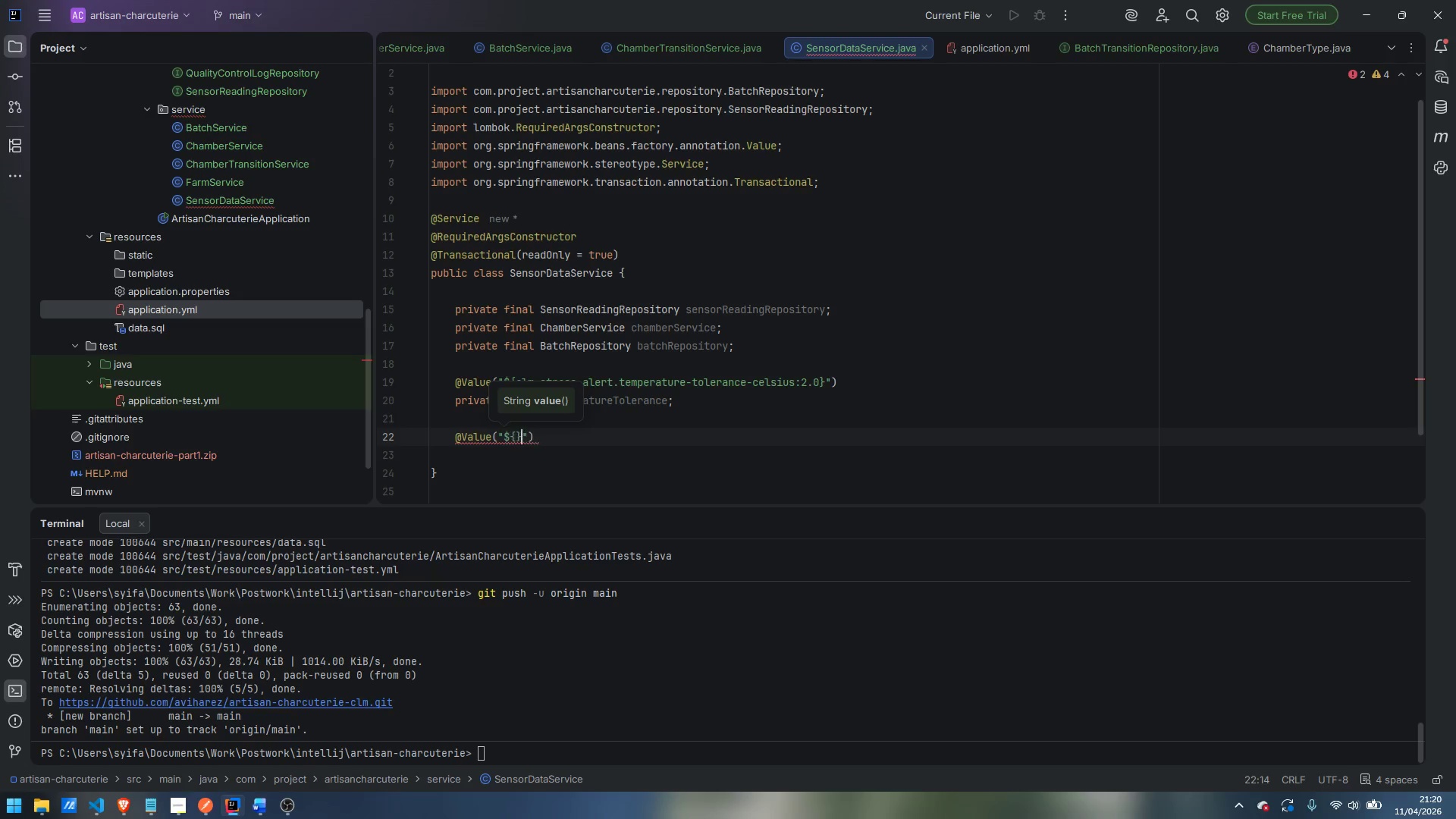 
key(Shift+BracketRight)
 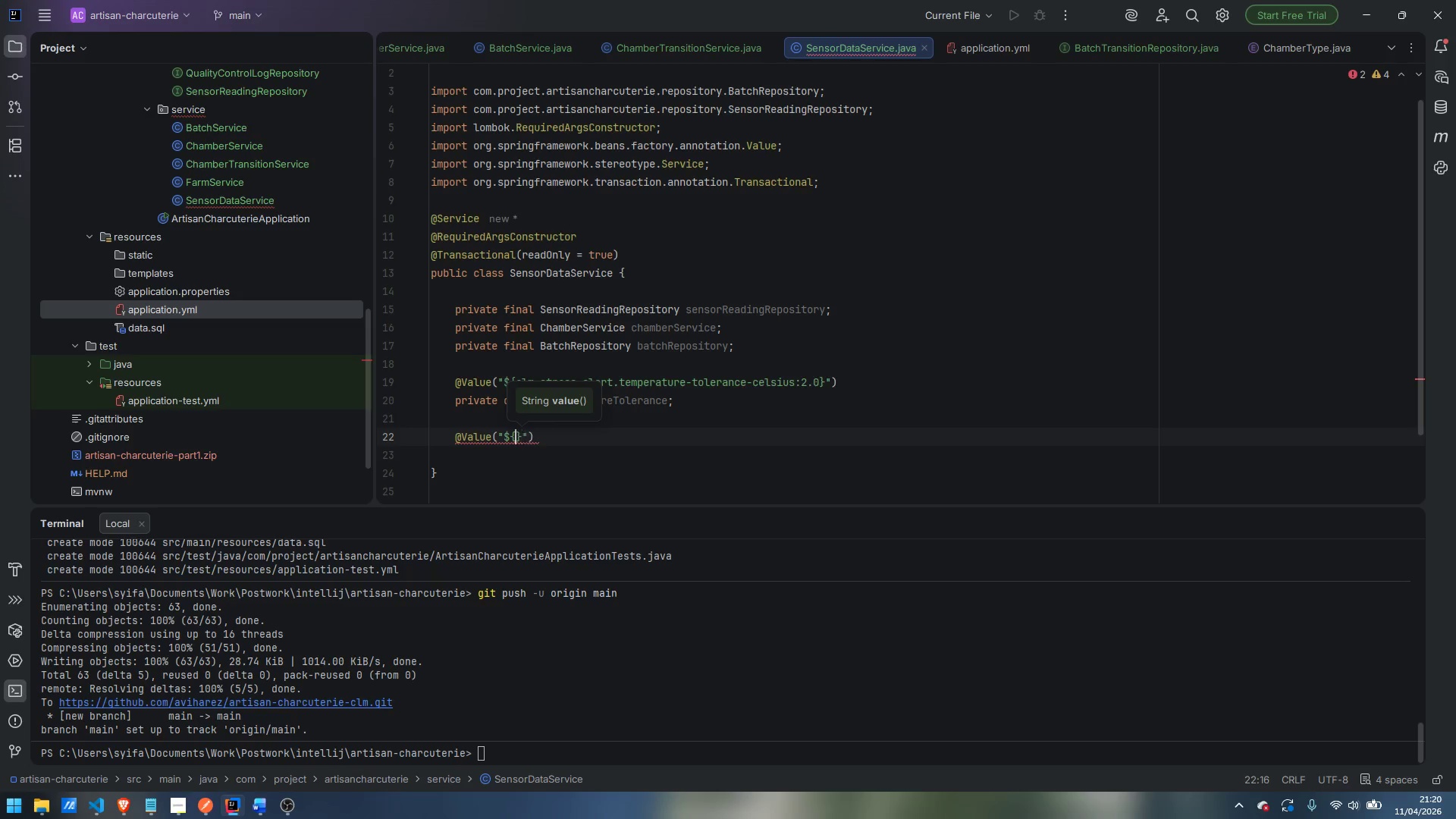 
key(ArrowLeft)
 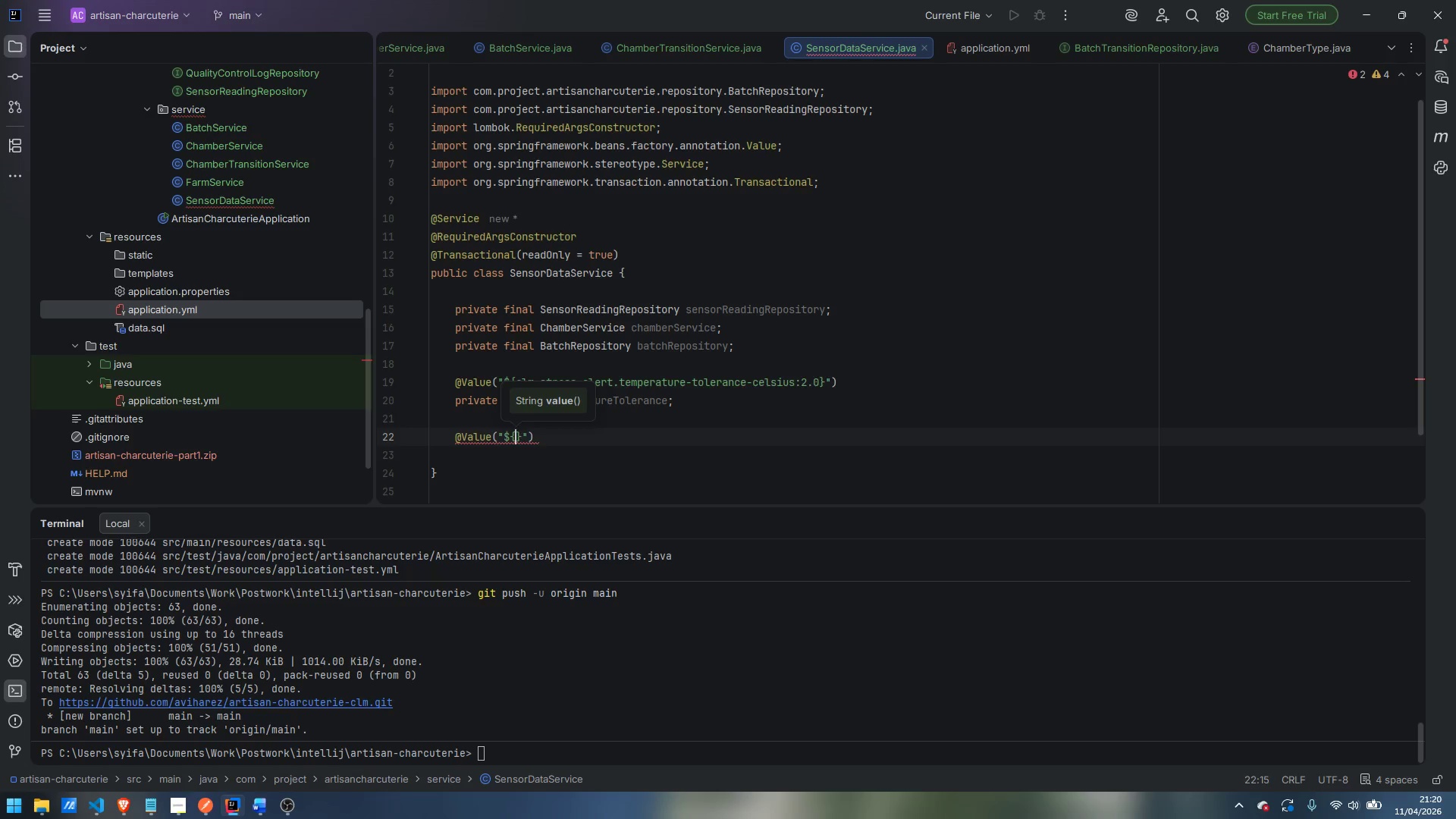 
key(Escape)
type(clm.stress-alert.)
 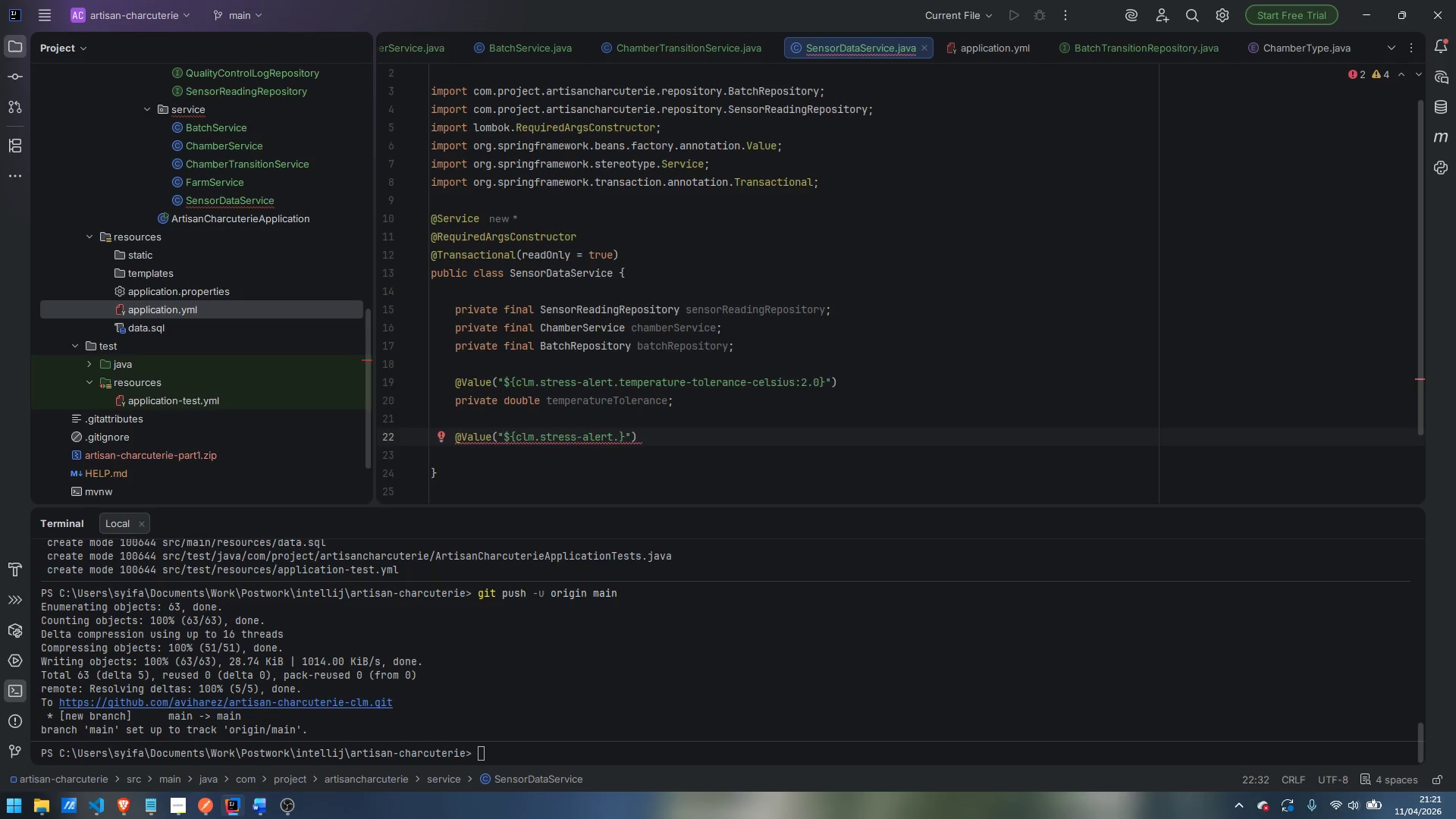 
type(exposure-threshold-hours:4)
 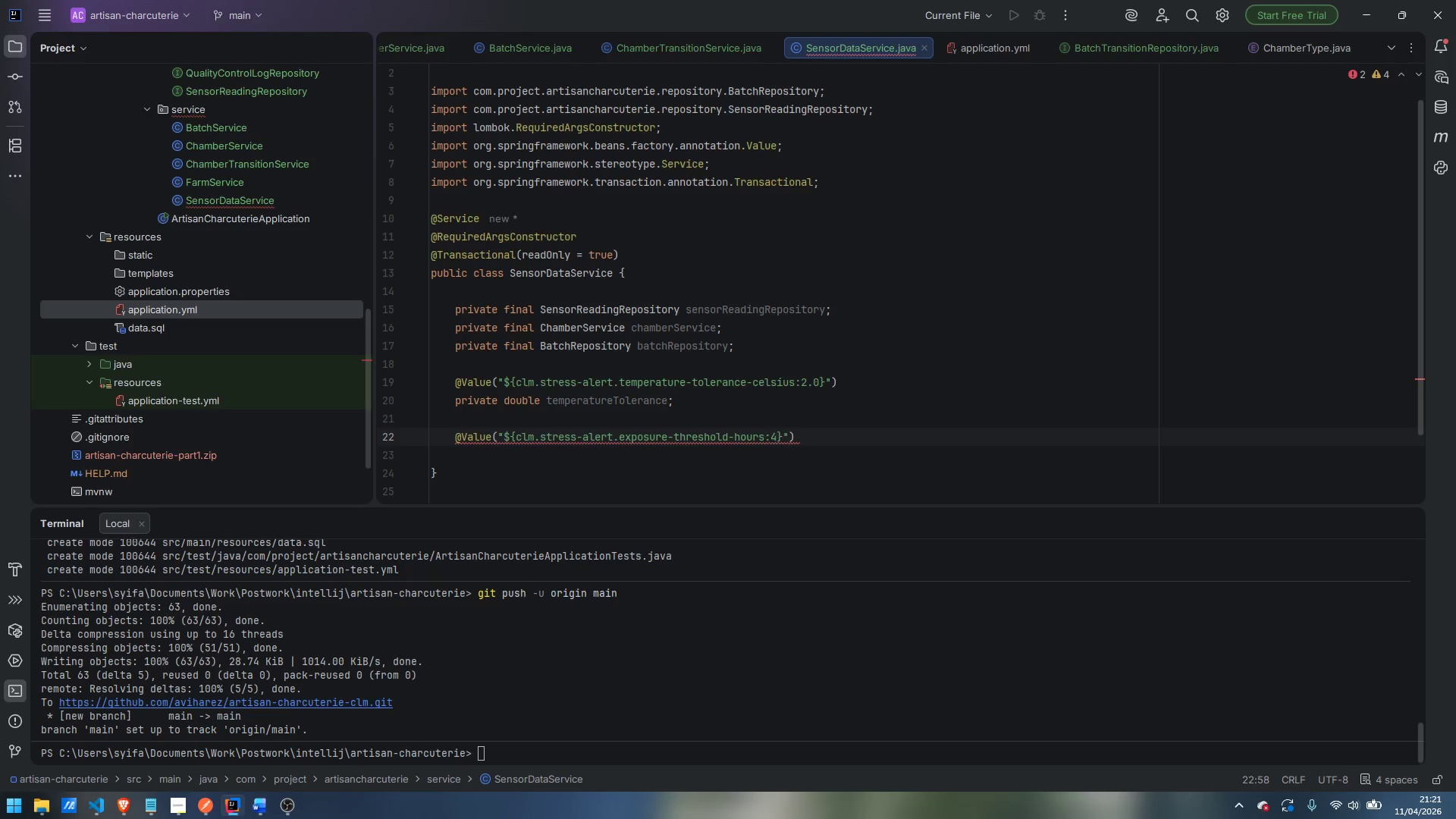 
double_click([202, 307])
 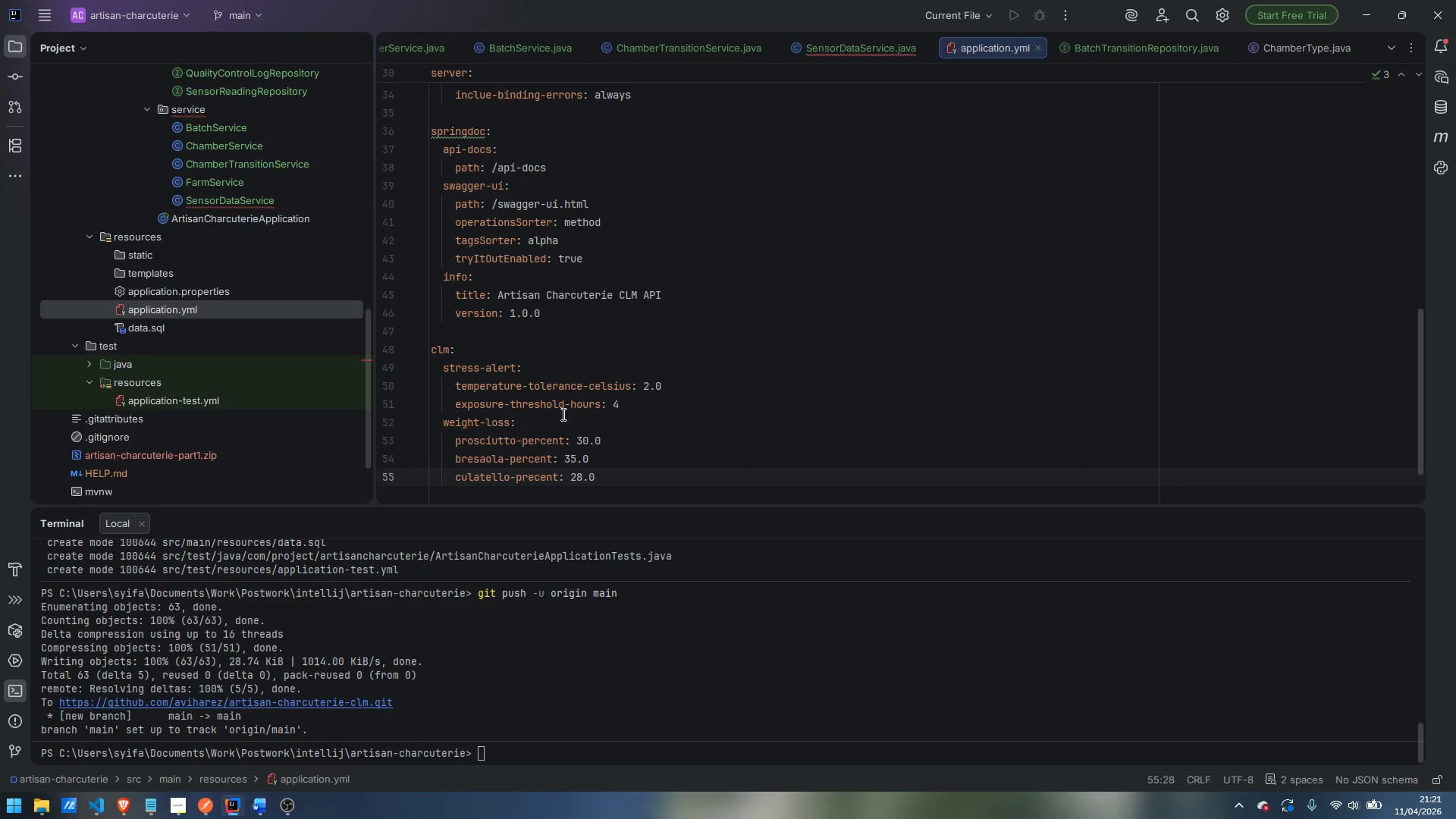 
double_click([238, 201])
 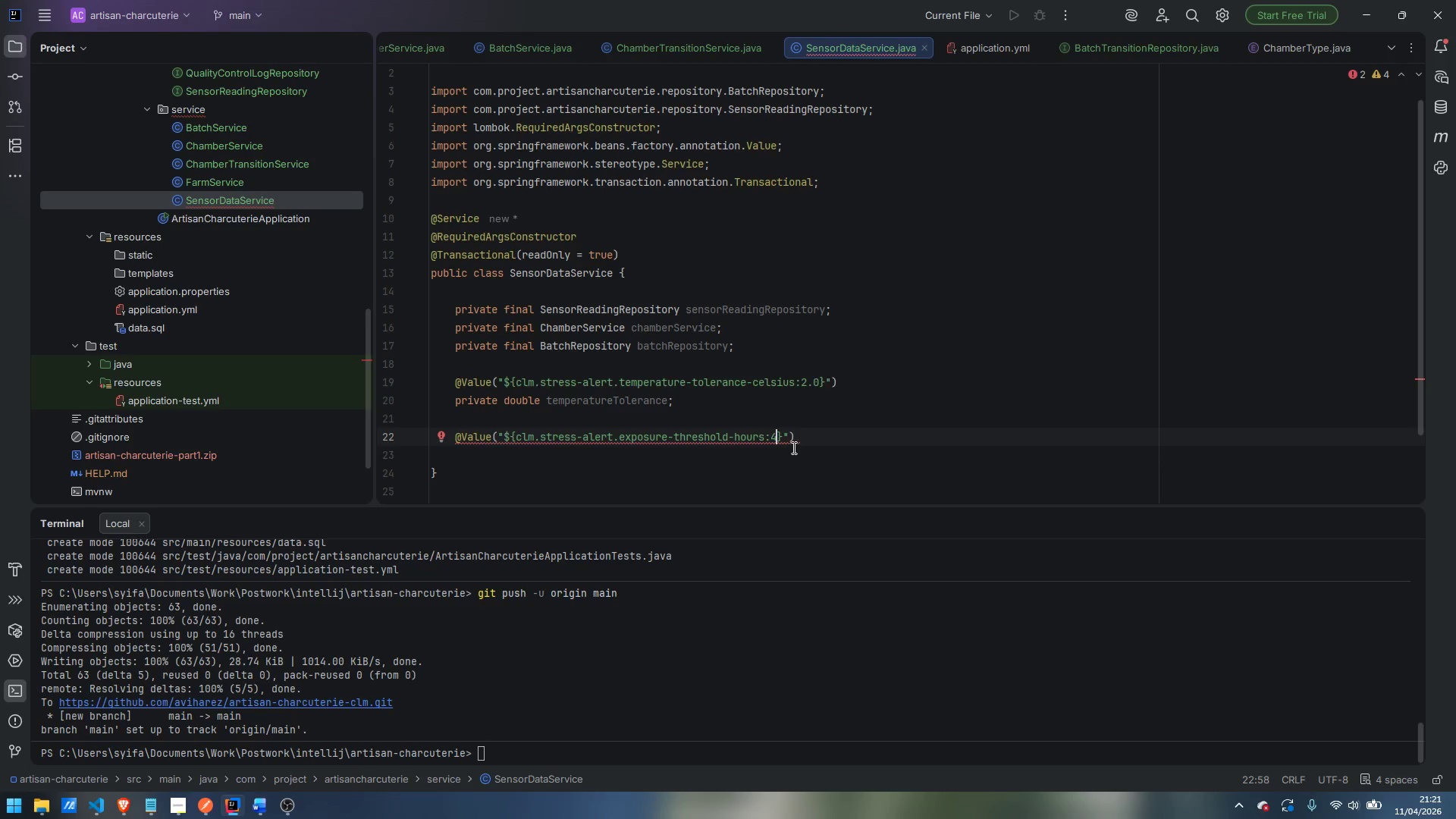 
left_click([809, 435])
 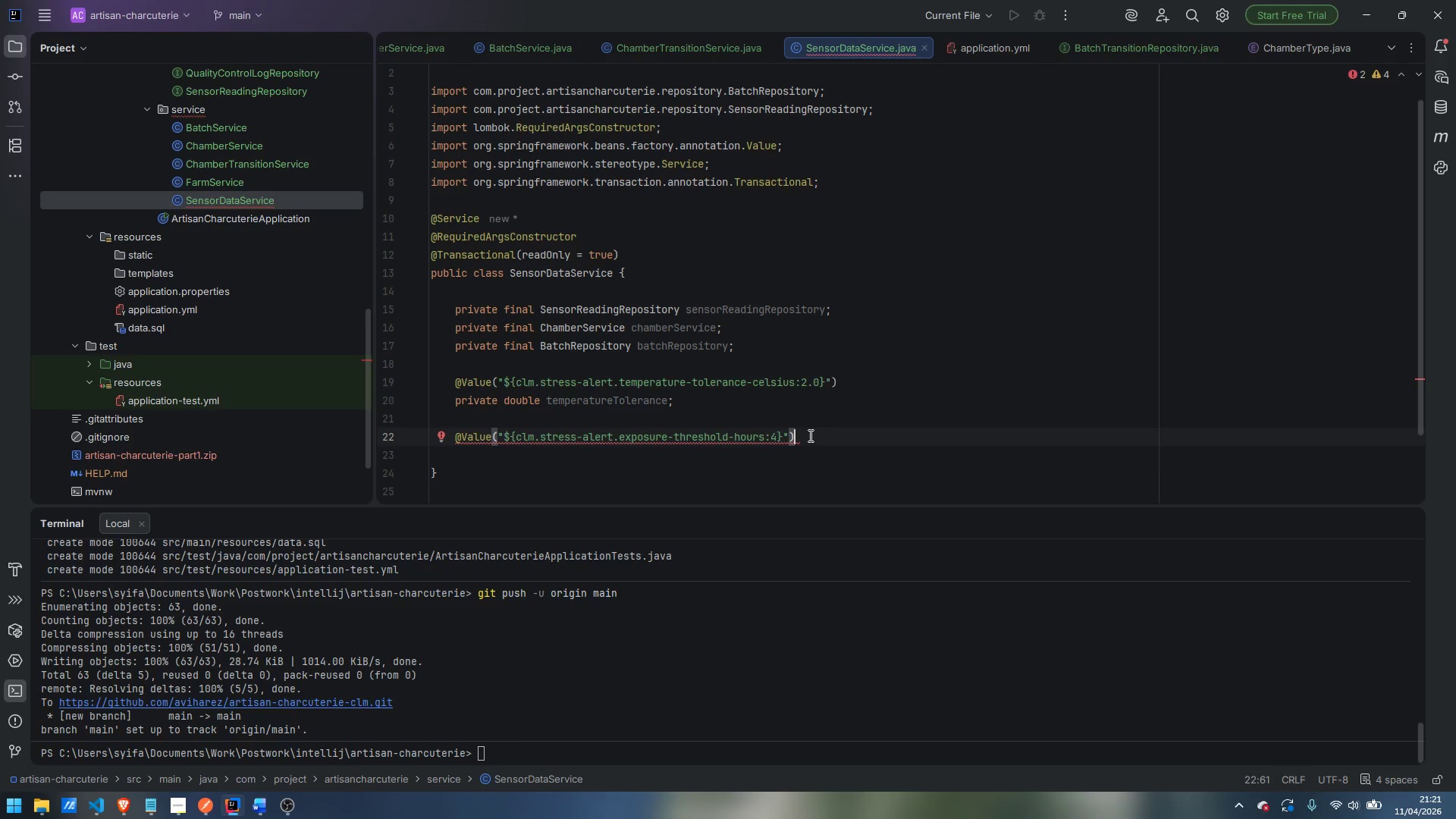 
key(Enter)
 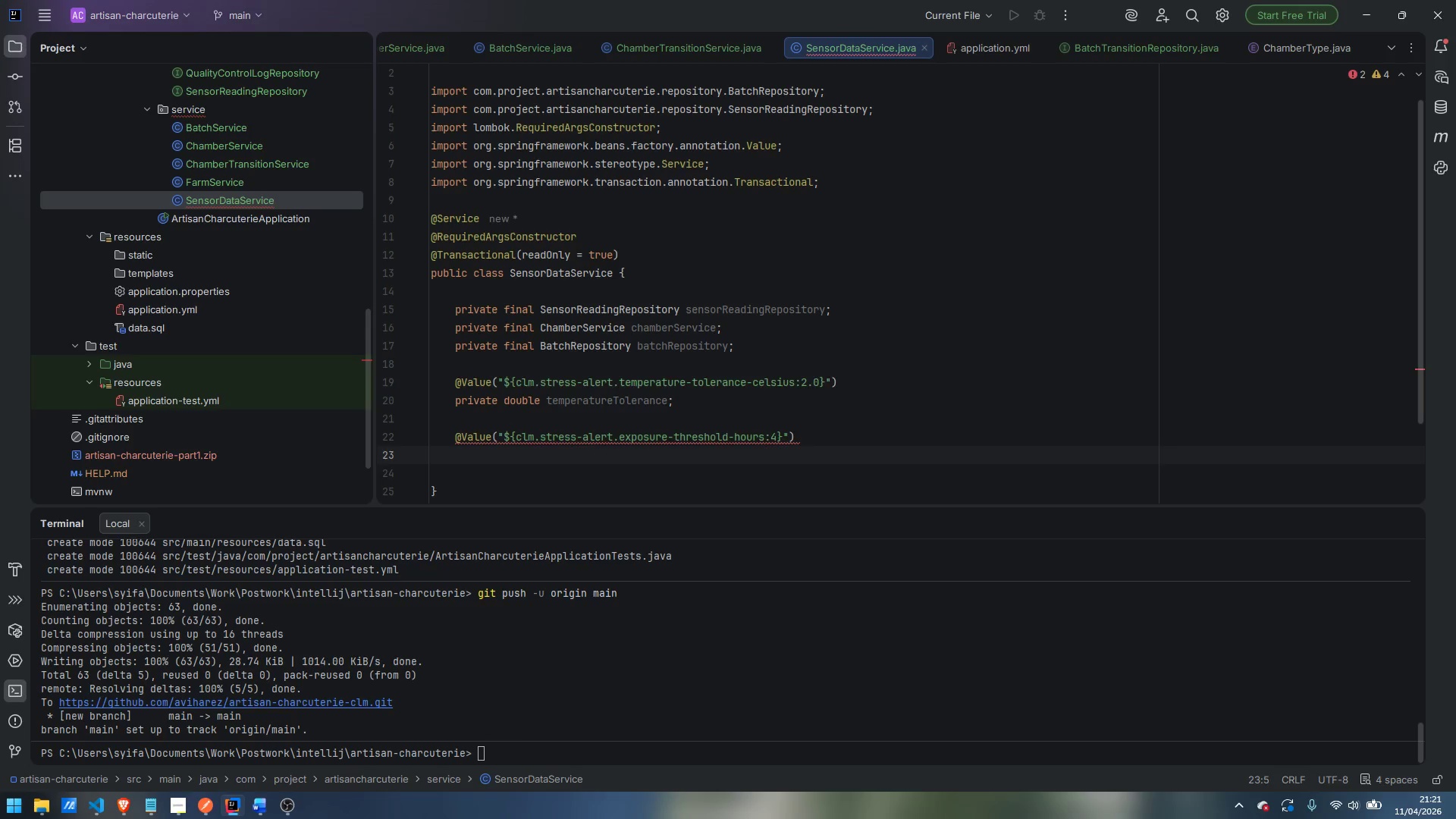 
type(privat4e )
key(Backspace)
key(Backspace)
key(Backspace)
type(e long exposurethre)
key(Backspace)
key(Backspace)
key(Backspace)
key(Backspace)
key(Backspace)
type(eThresholdHours;)
 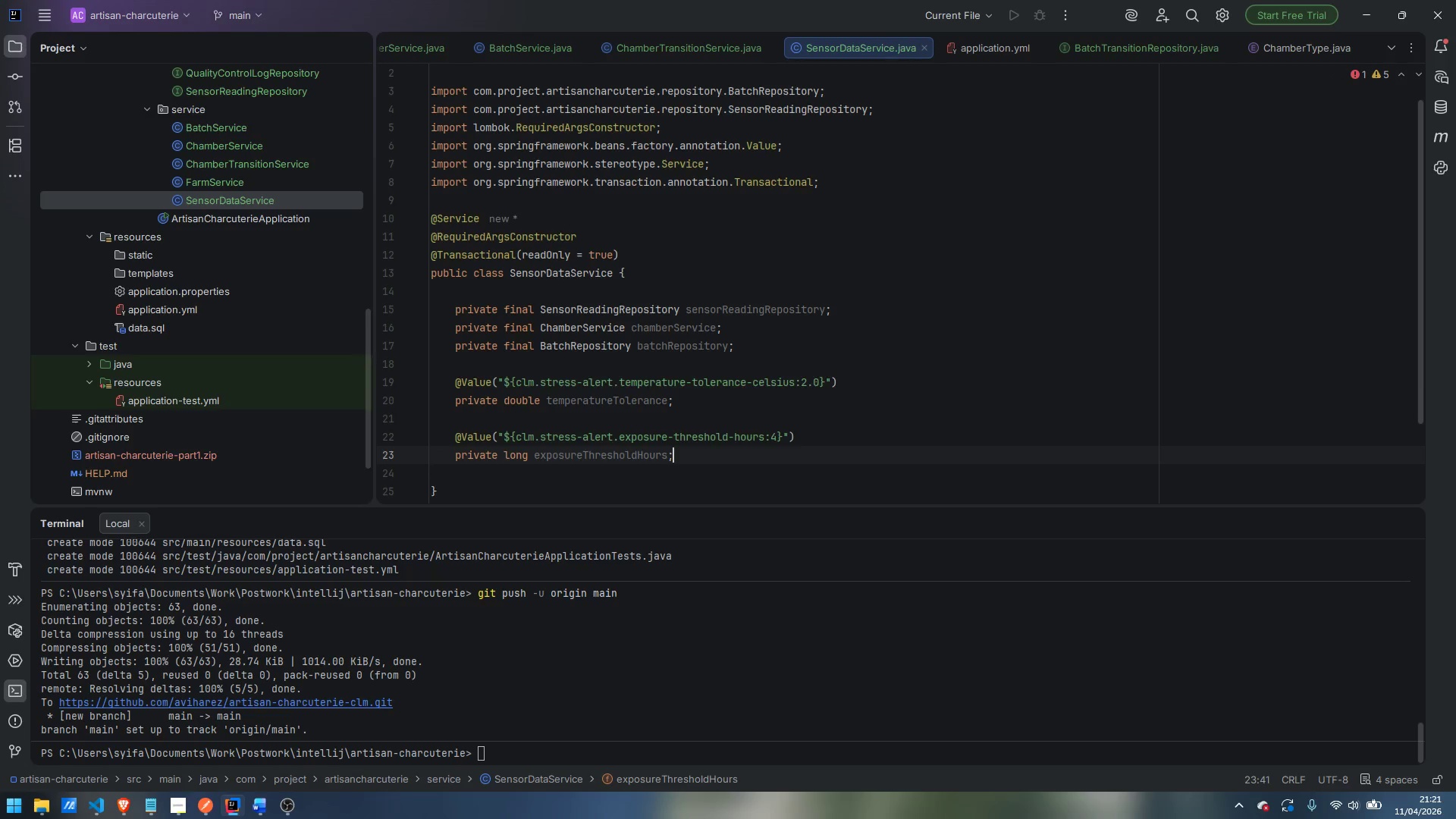 
key(Enter)
 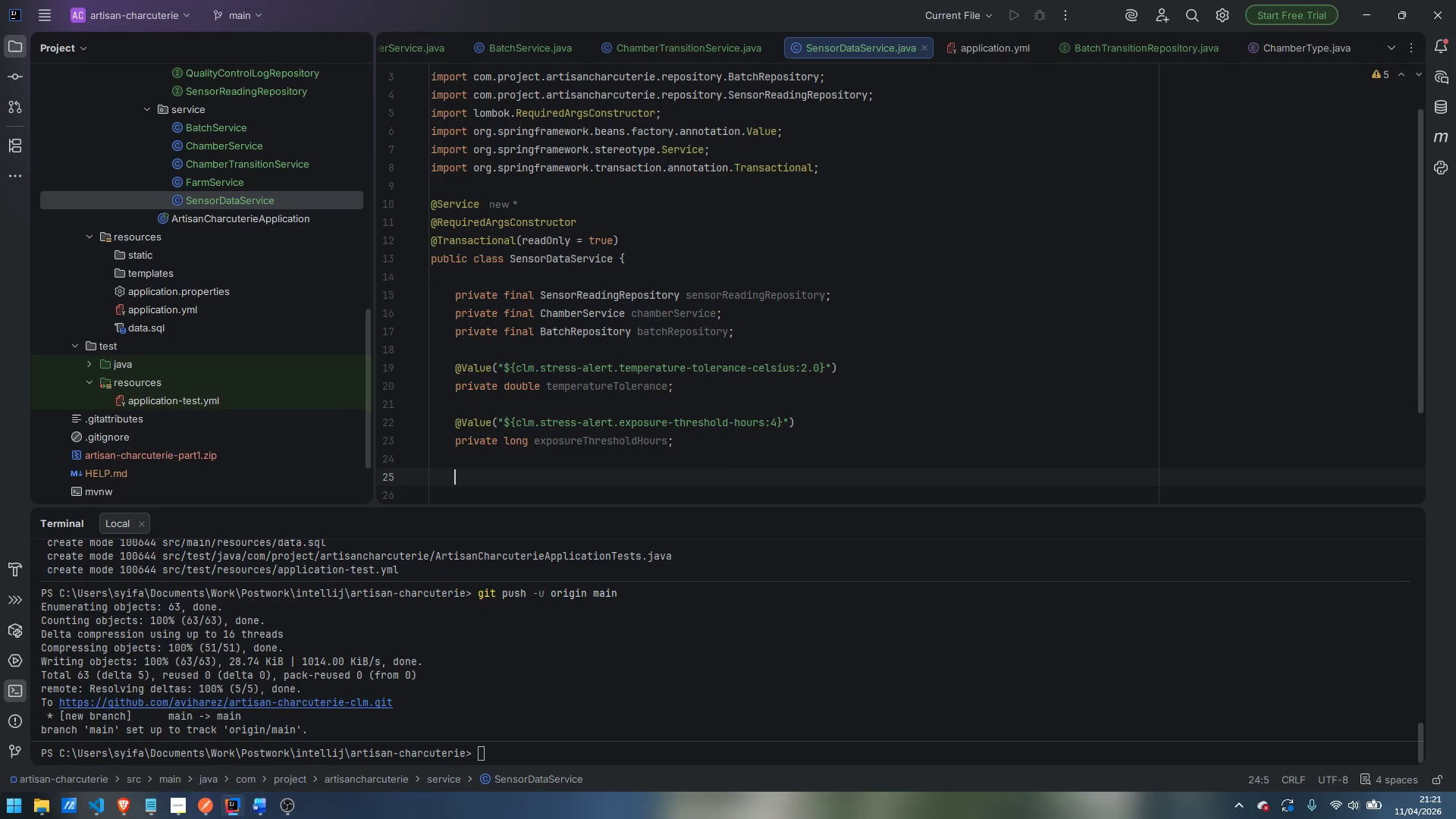 
key(Enter)
 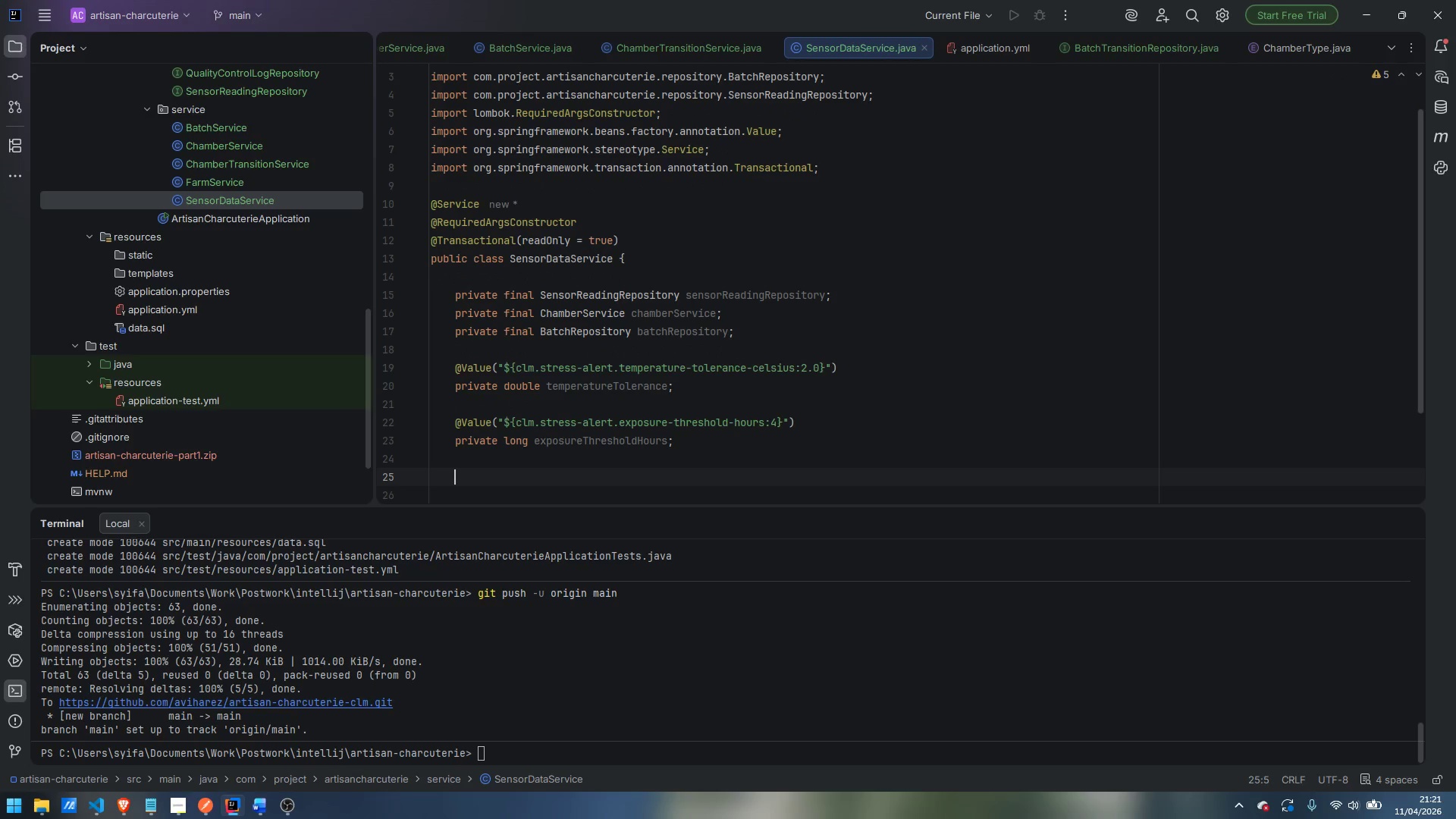 
wait(5.73)
 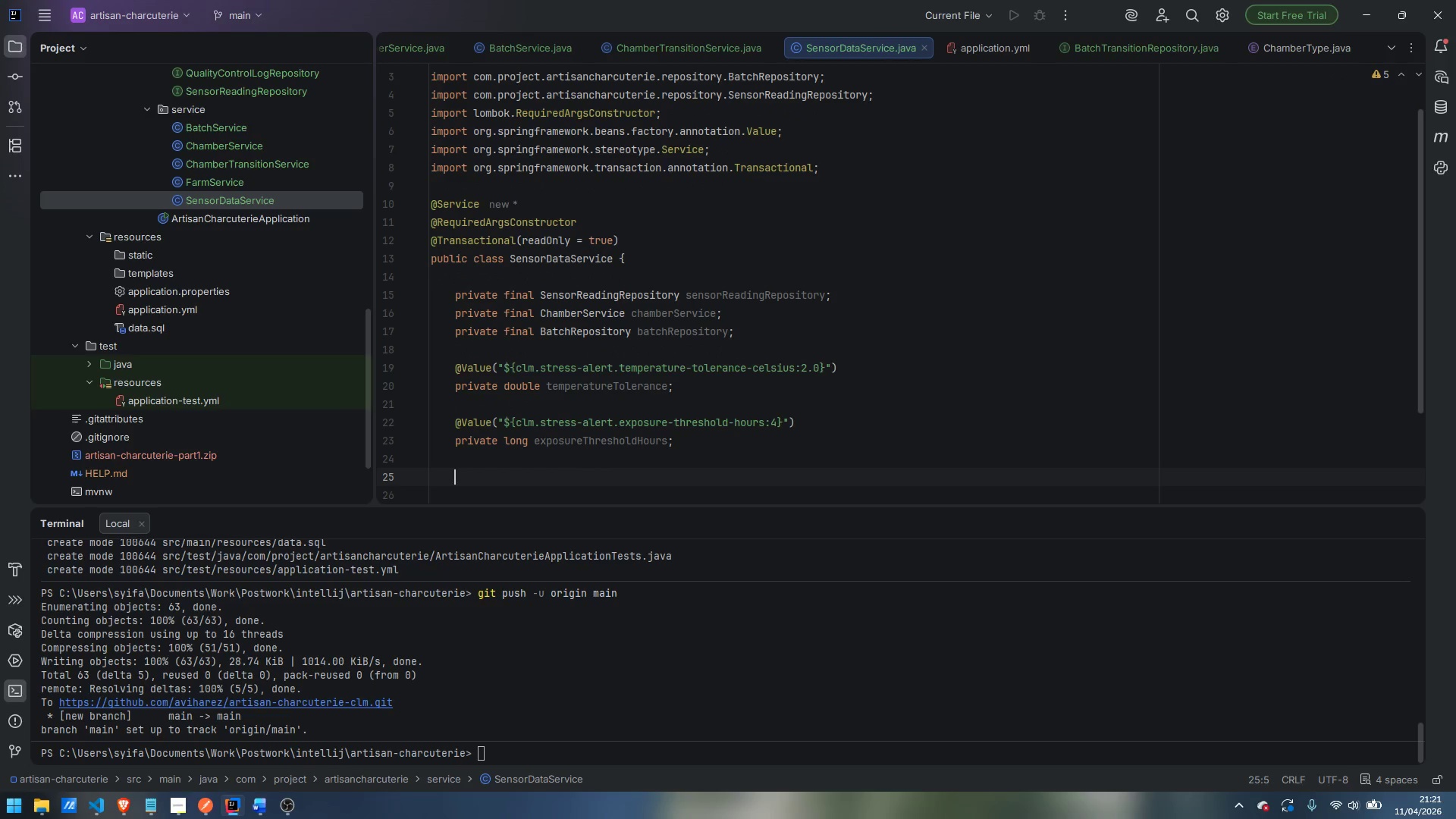 
type(public List)
 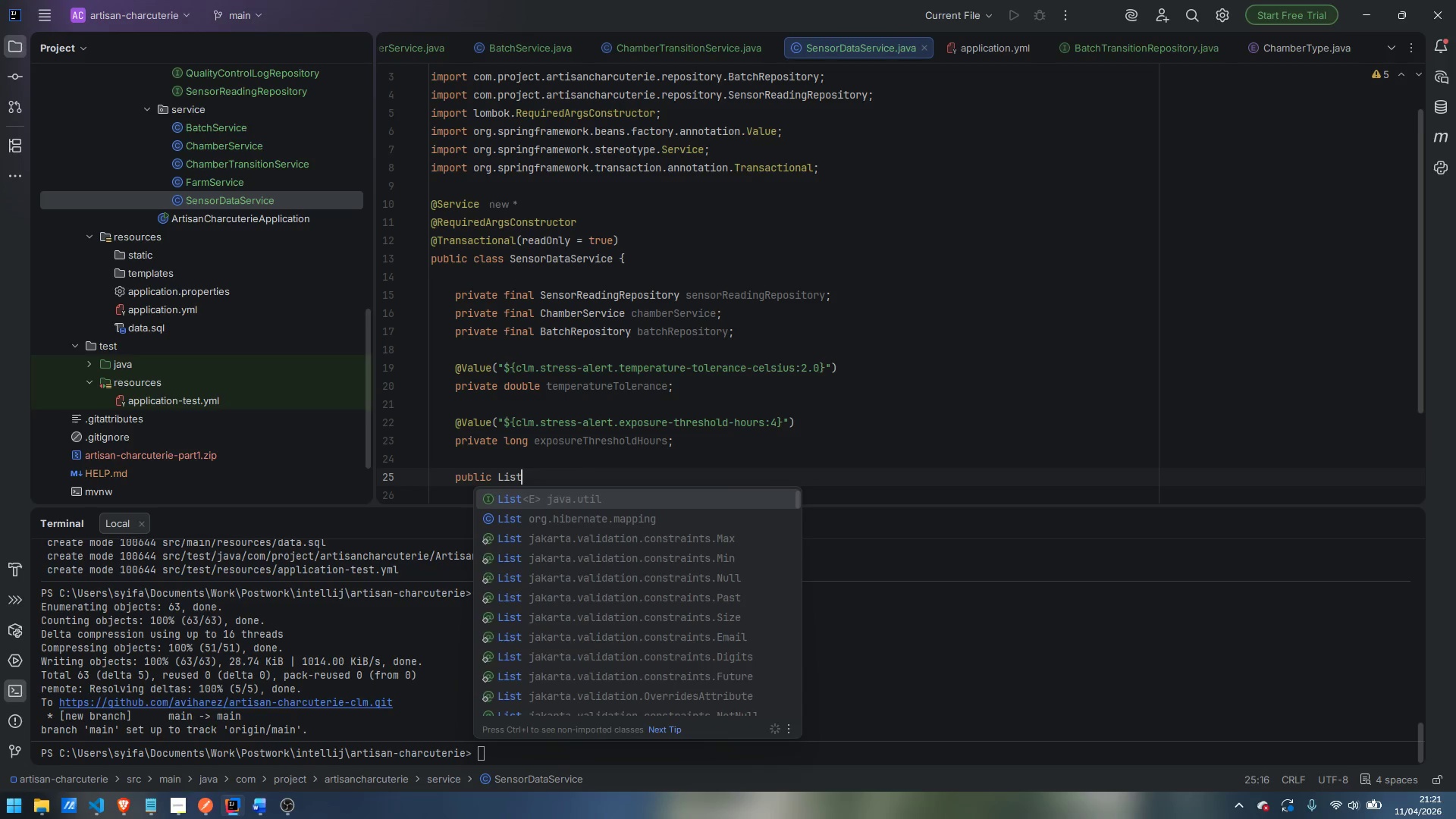 
key(Enter)
 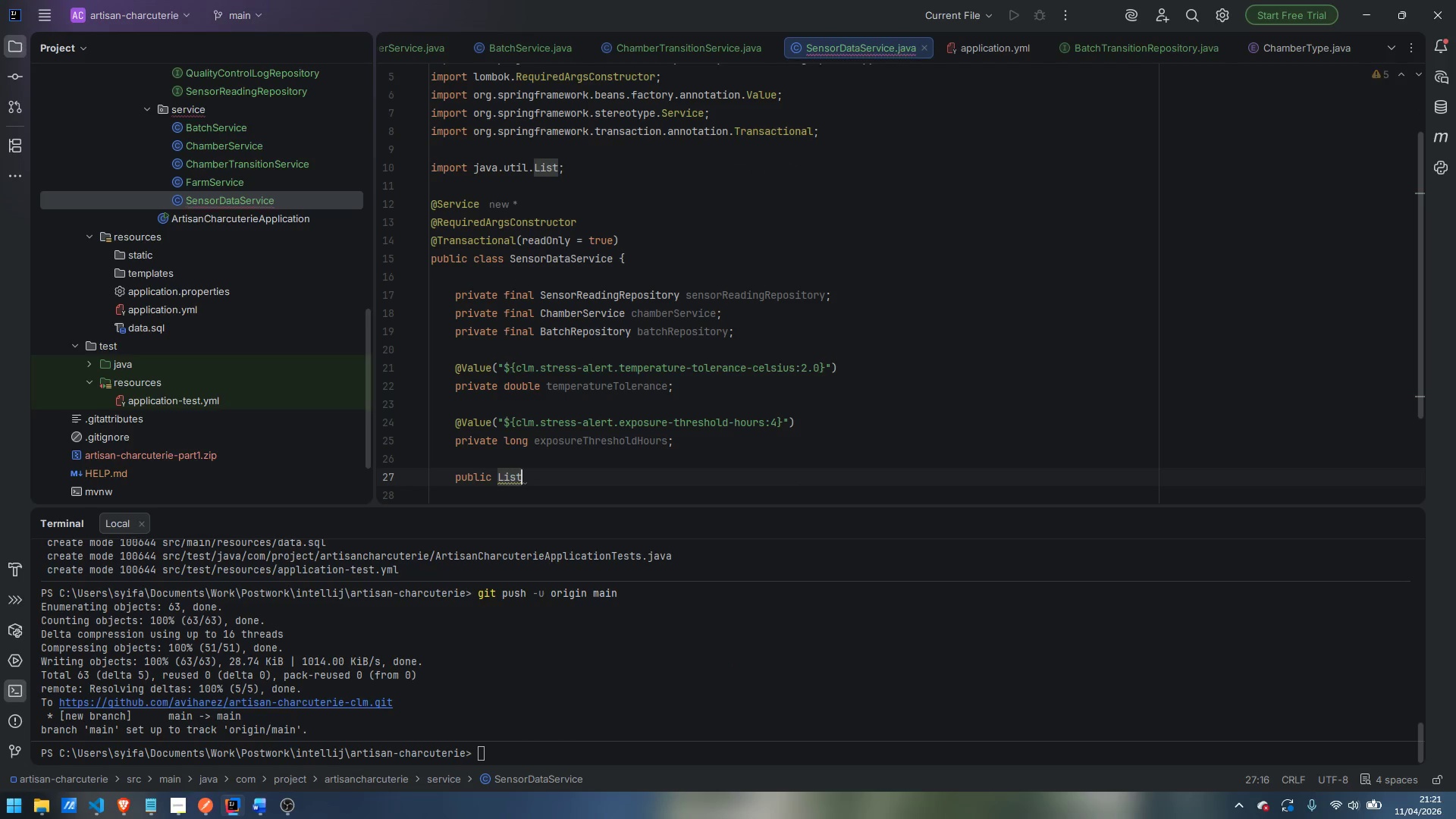 
type(<SensorReadingResponse)
 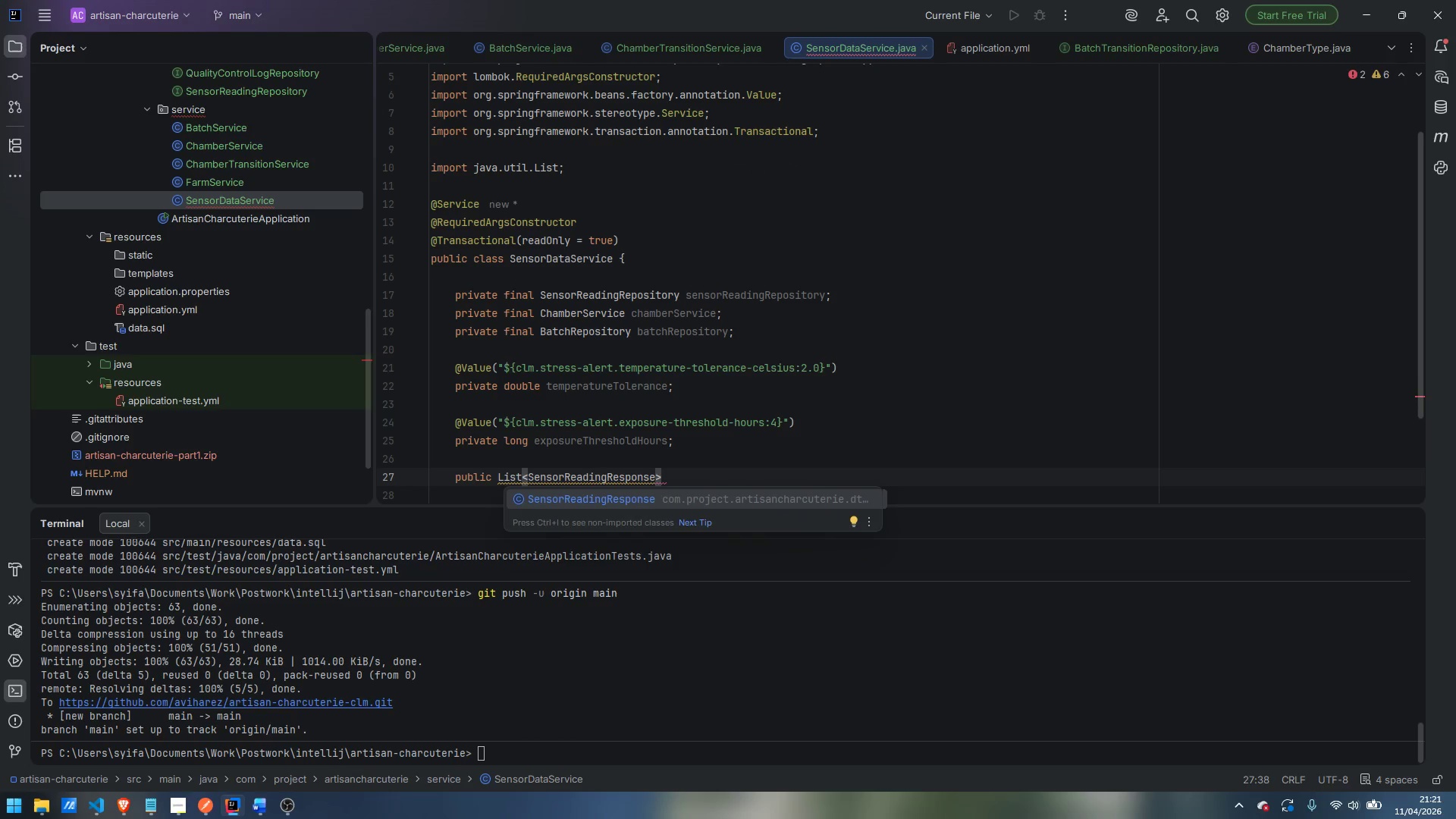 
key(Enter)
 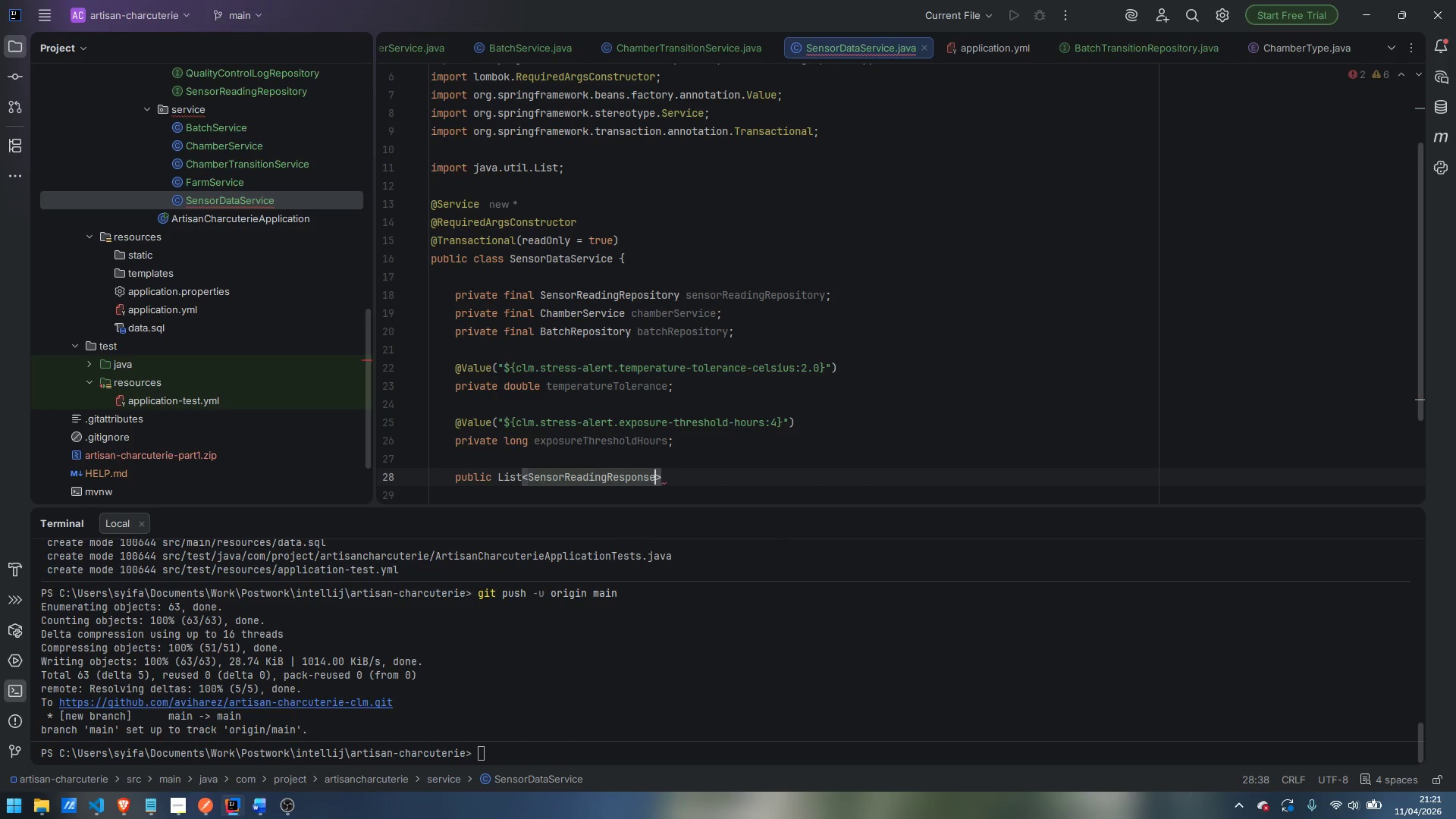 
key(ArrowRight)
 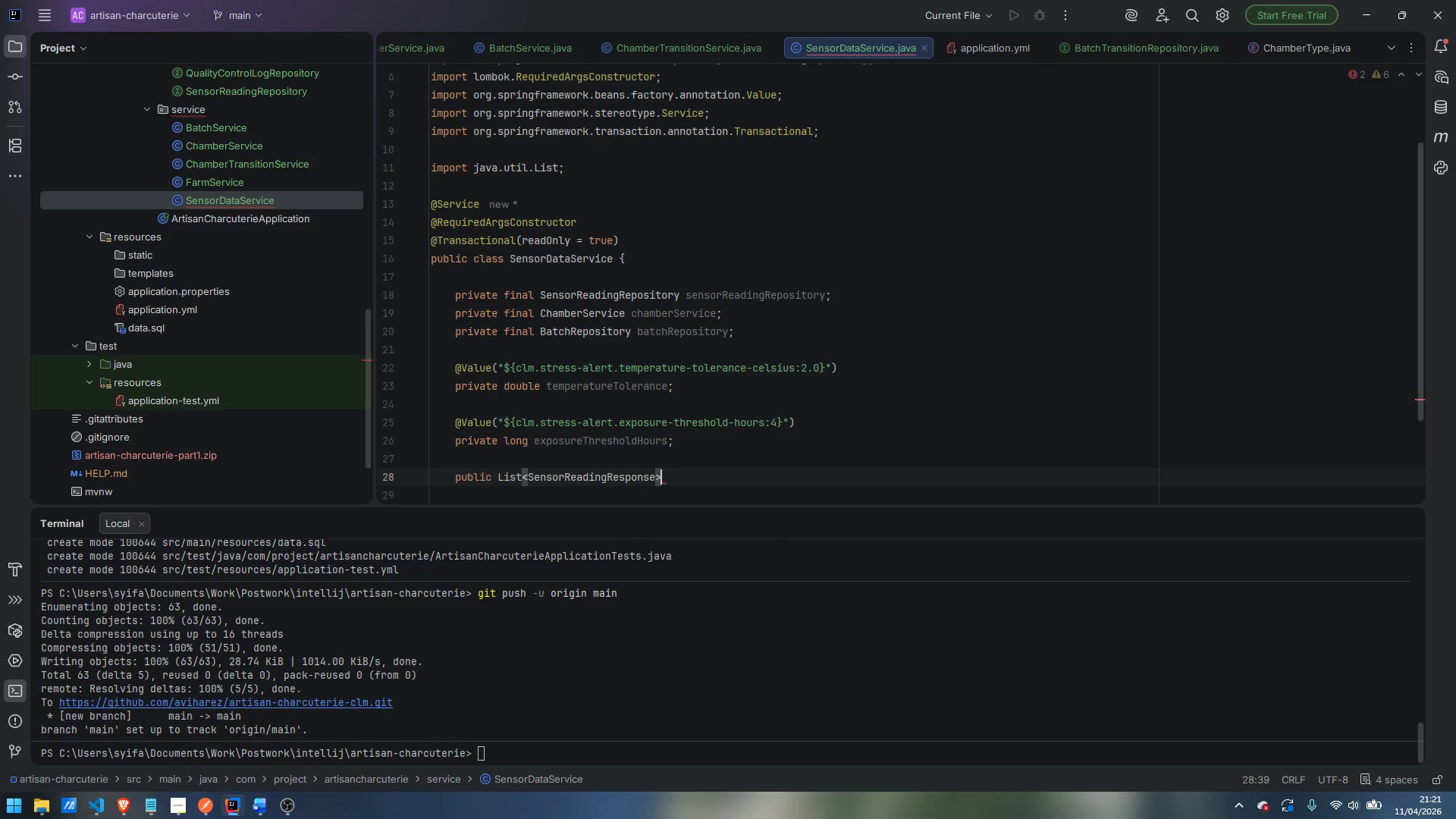 
type( findByChamber(Long chmaber)
 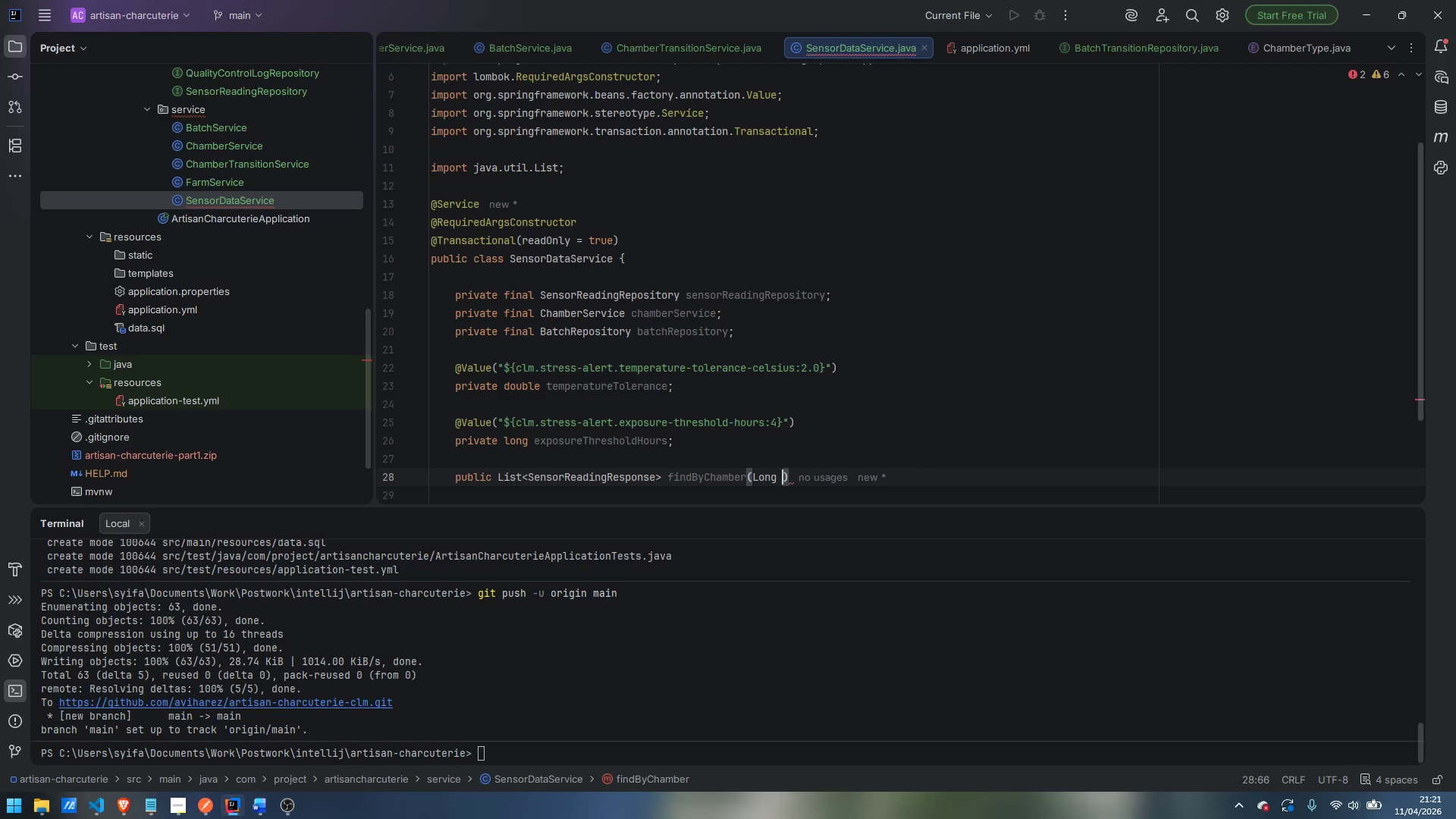 
 